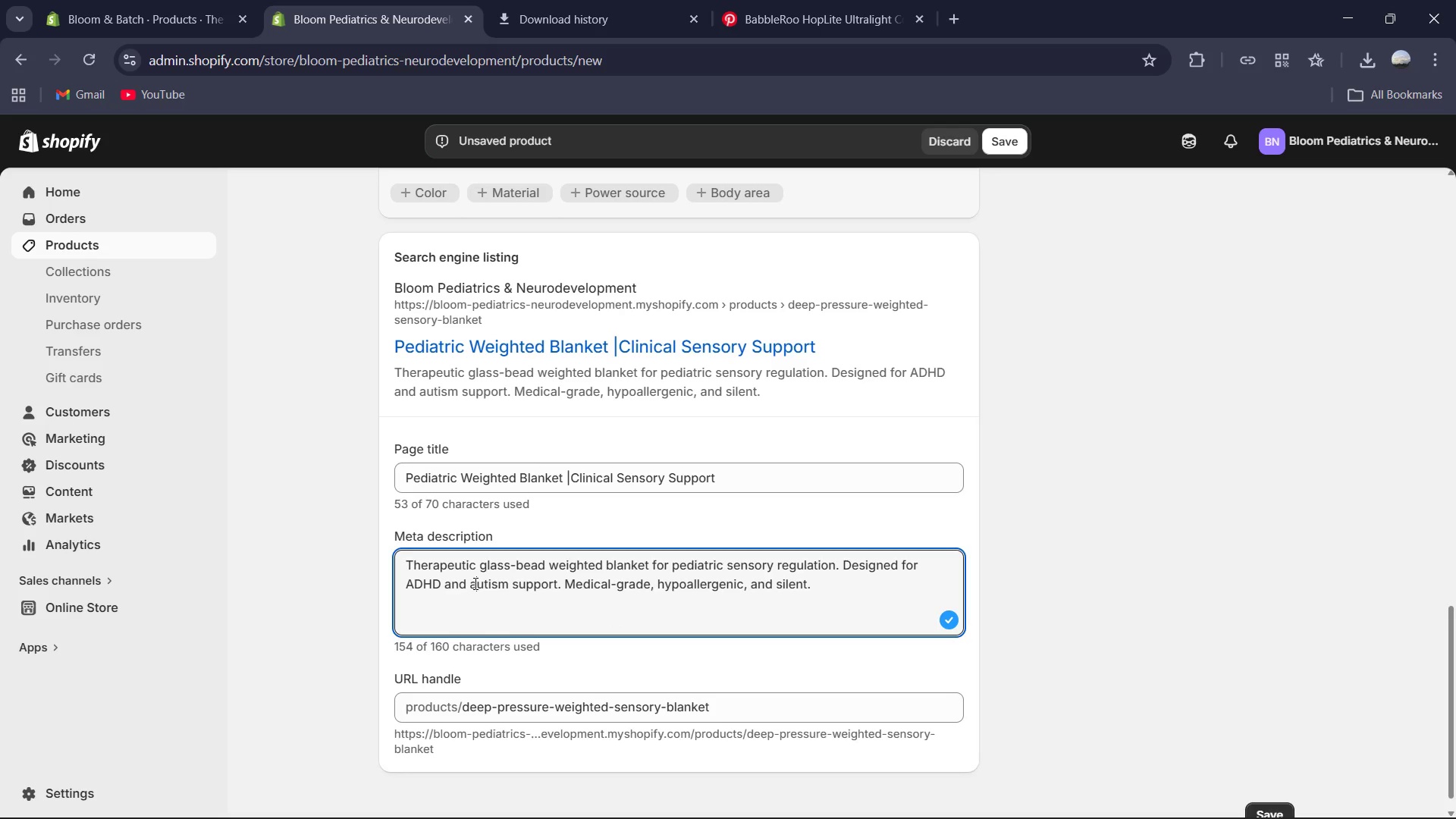 
key(Backspace)
 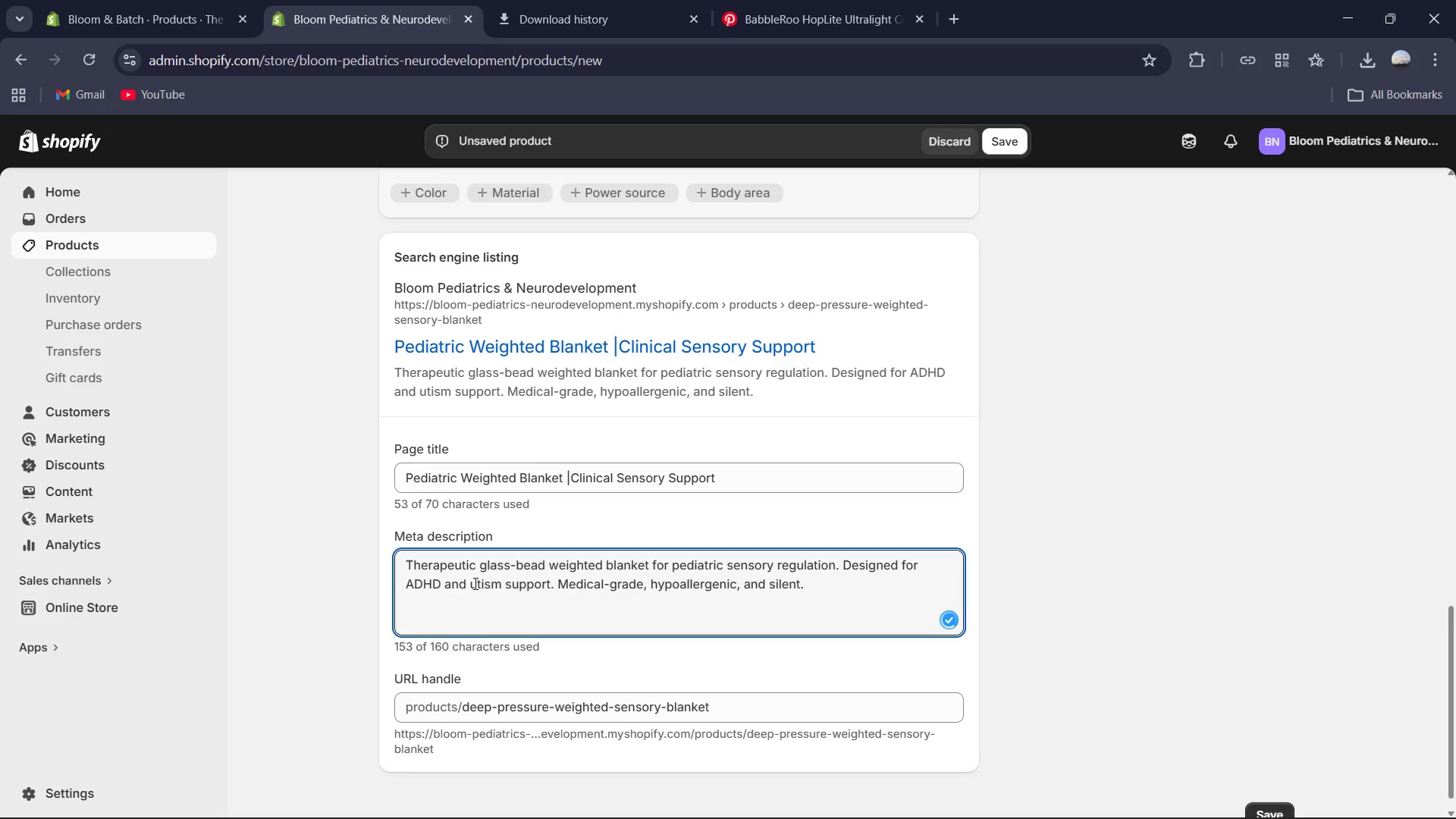 
key(Shift+A)
 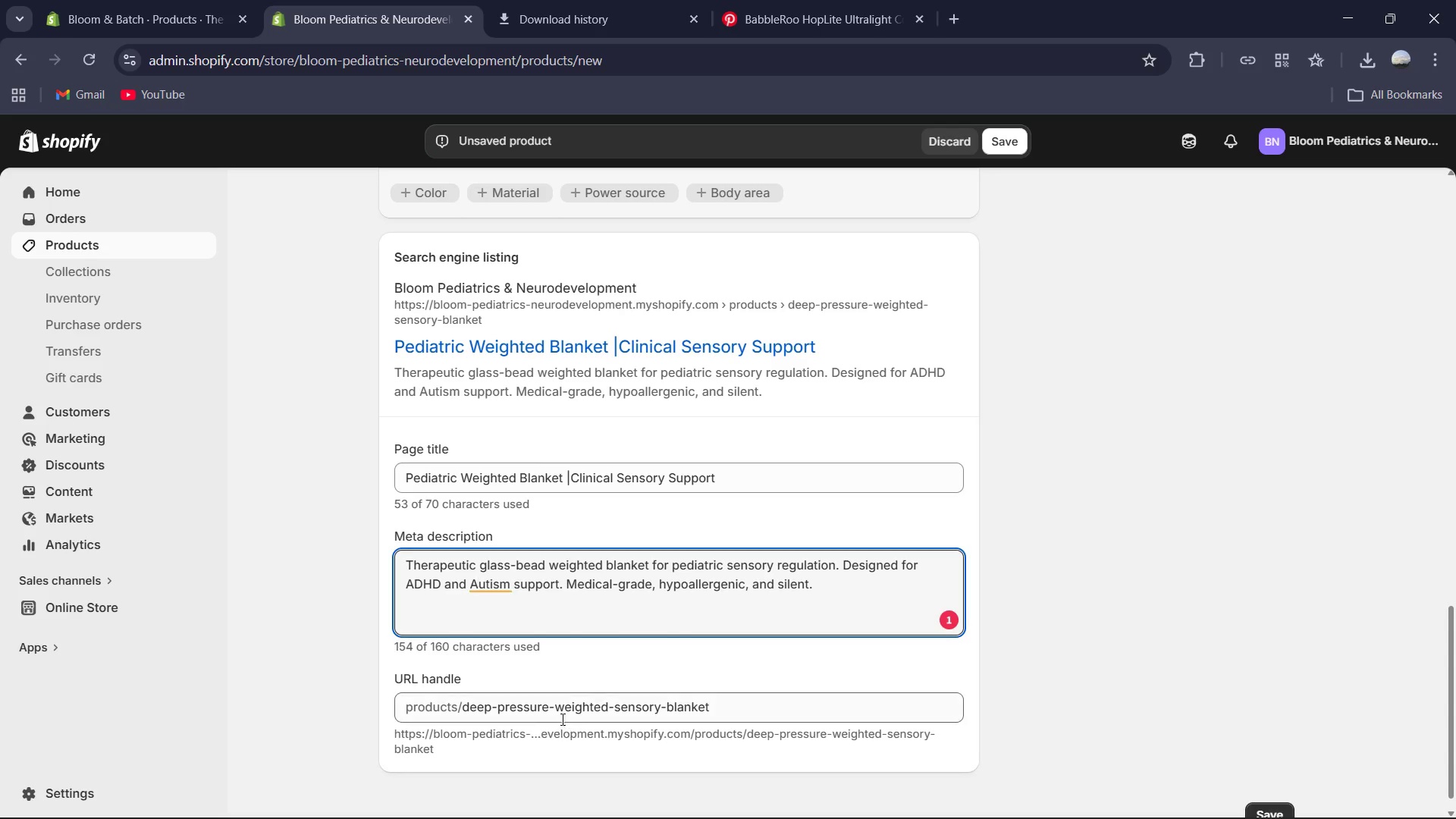 
left_click([552, 709])
 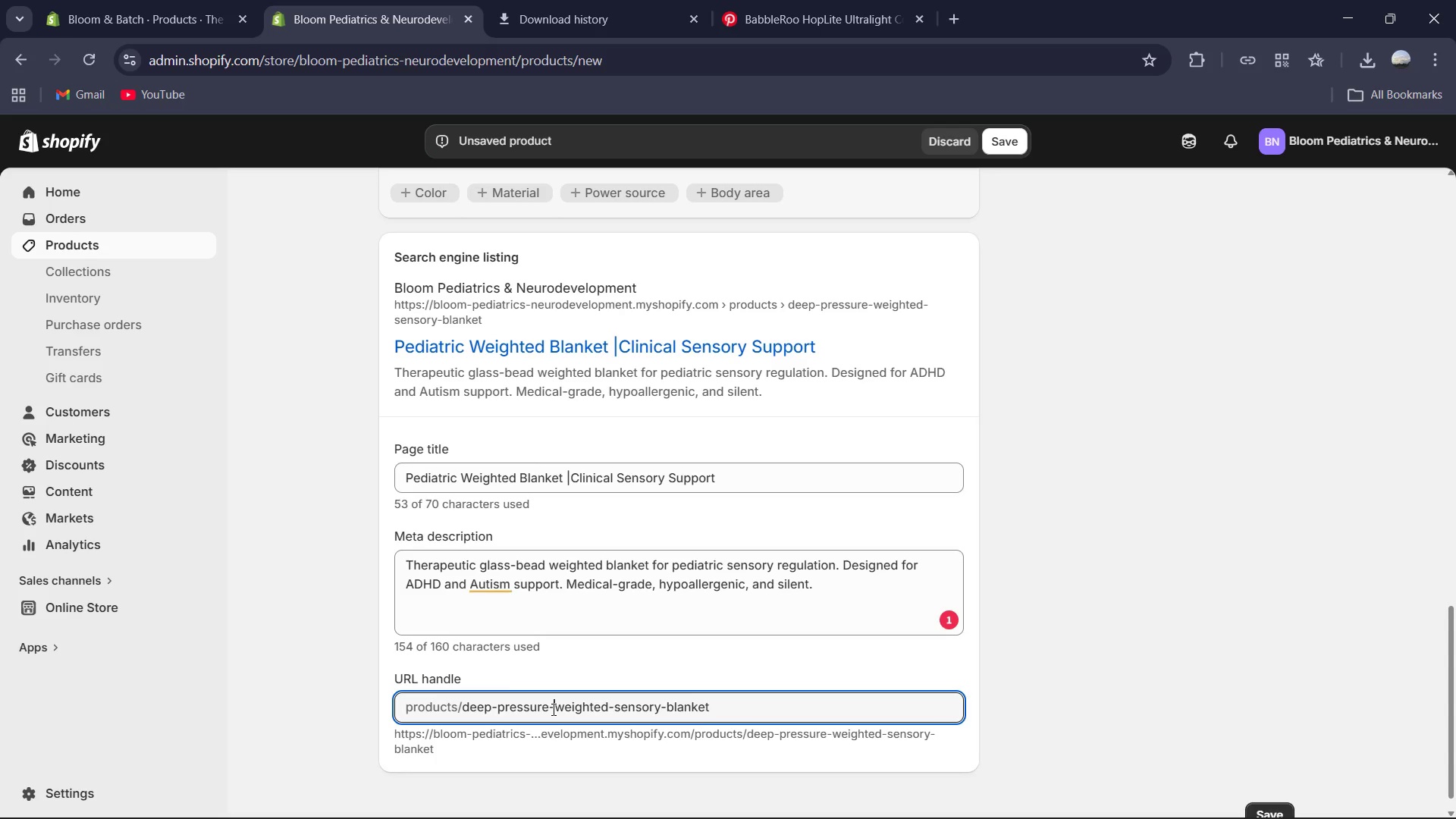 
key(Control+A)
 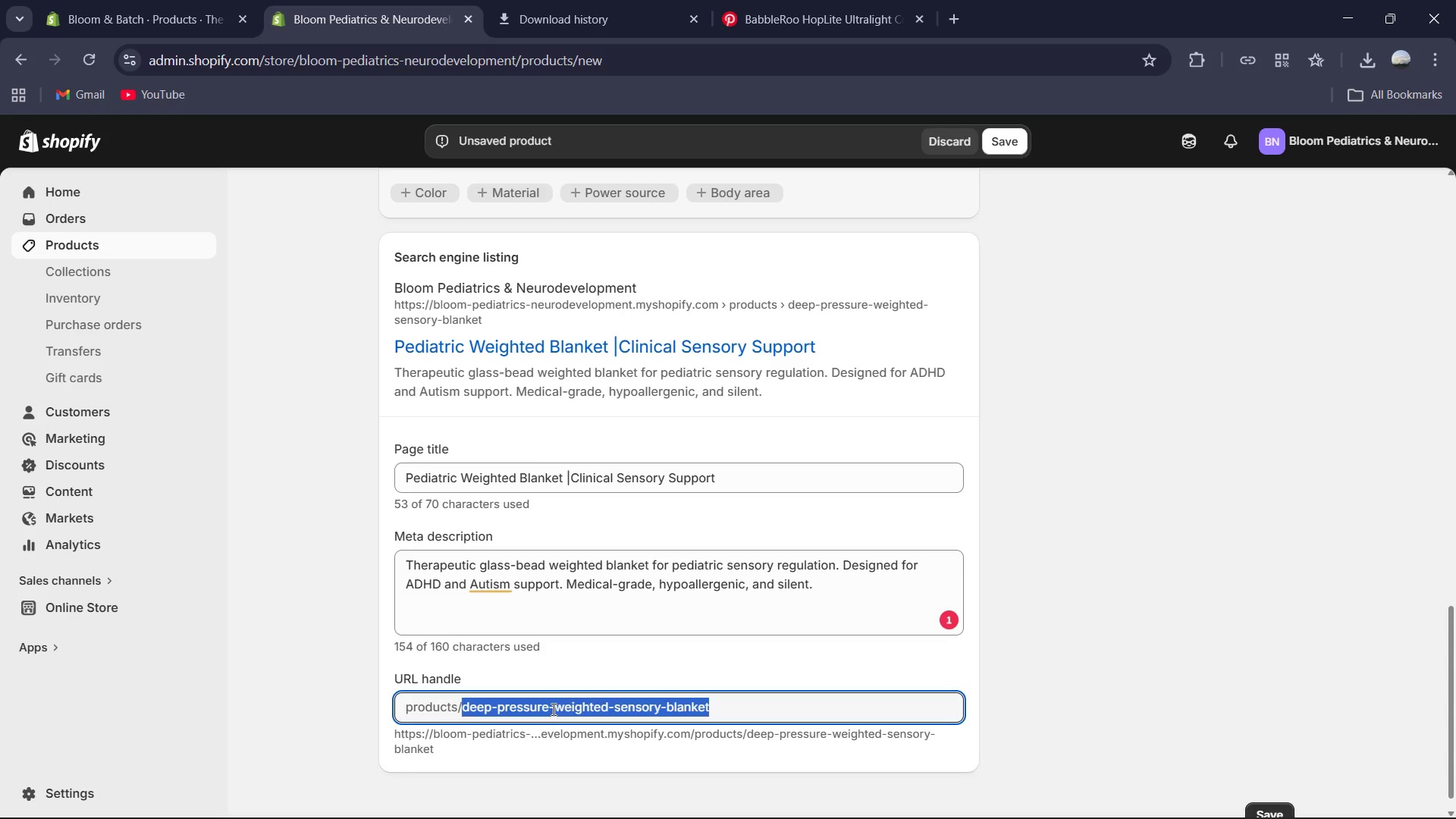 
type(pediatric-weighted-sensi)
key(Backspace)
type(ory-blanket )
 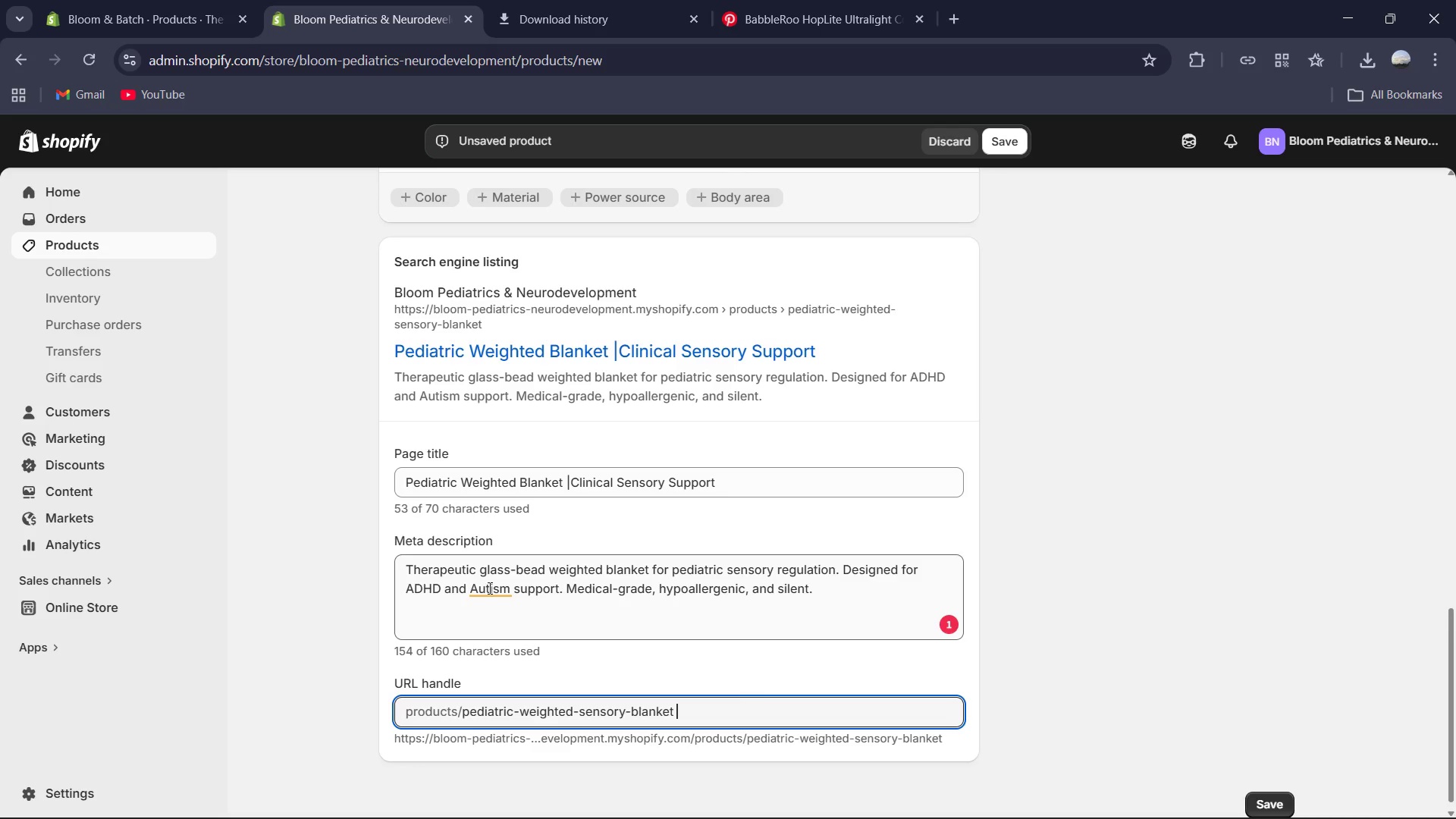 
left_click([497, 586])
 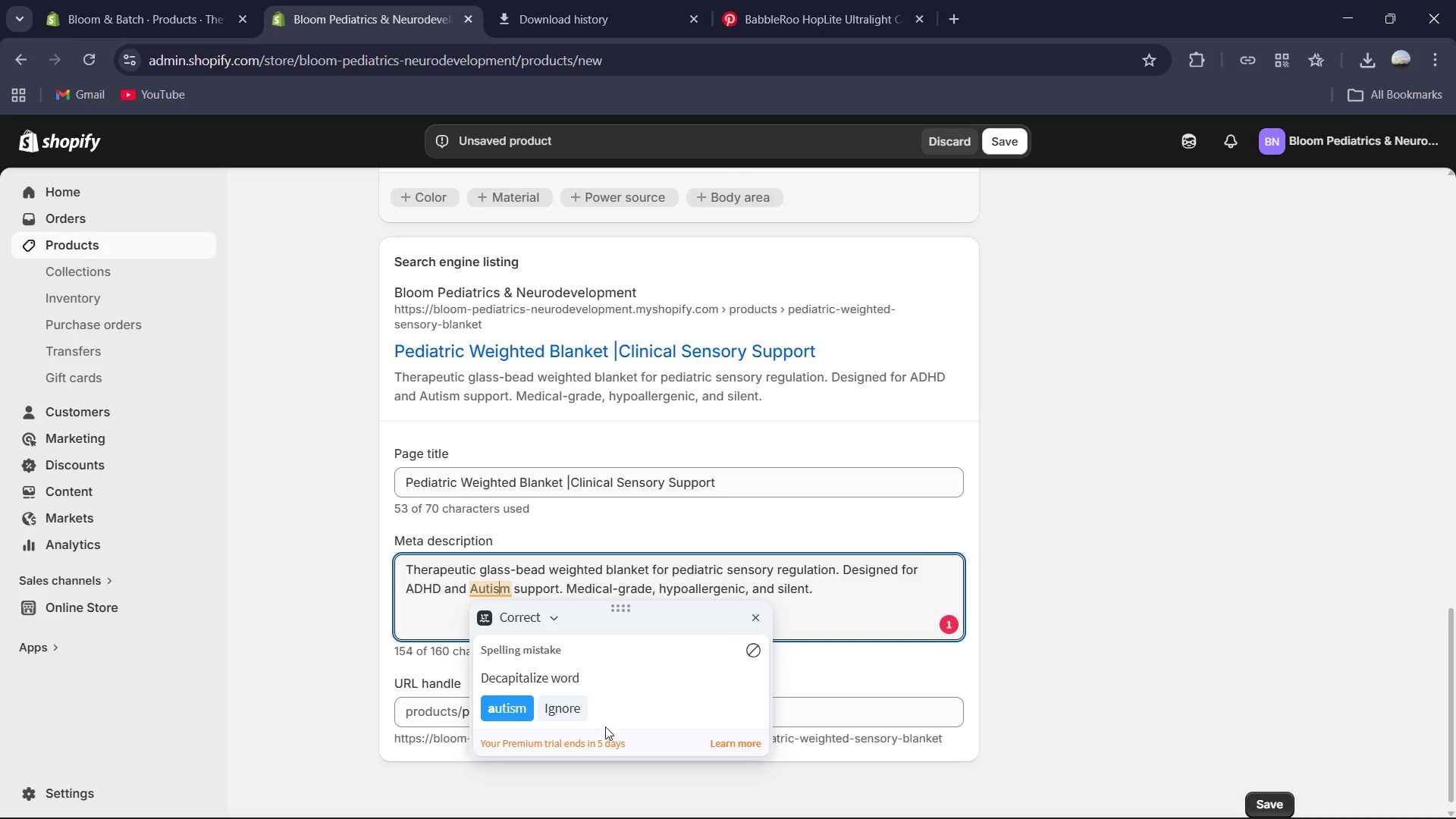 
left_click([560, 704])
 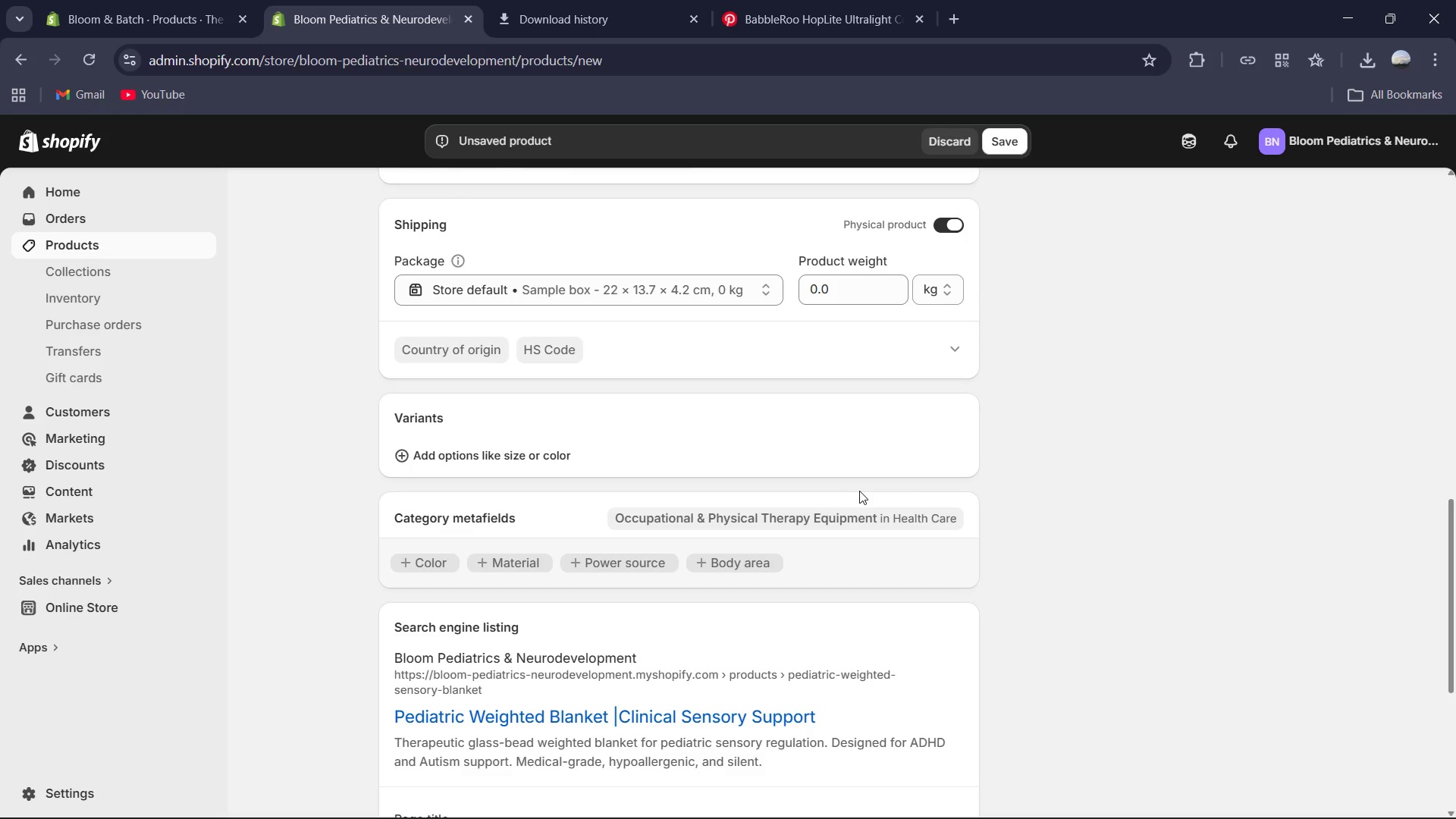 
wait(13.38)
 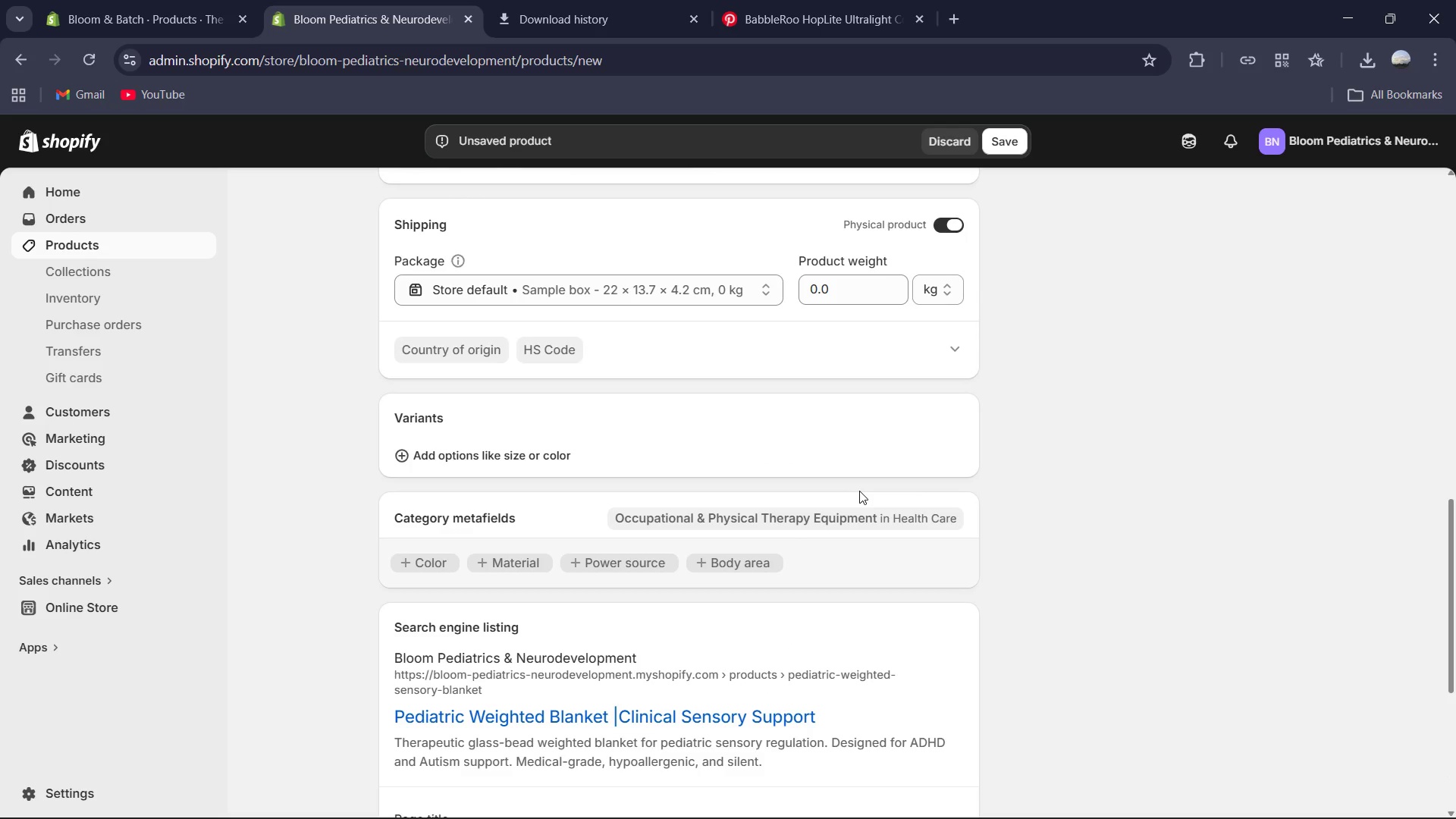 
left_click([523, 464])
 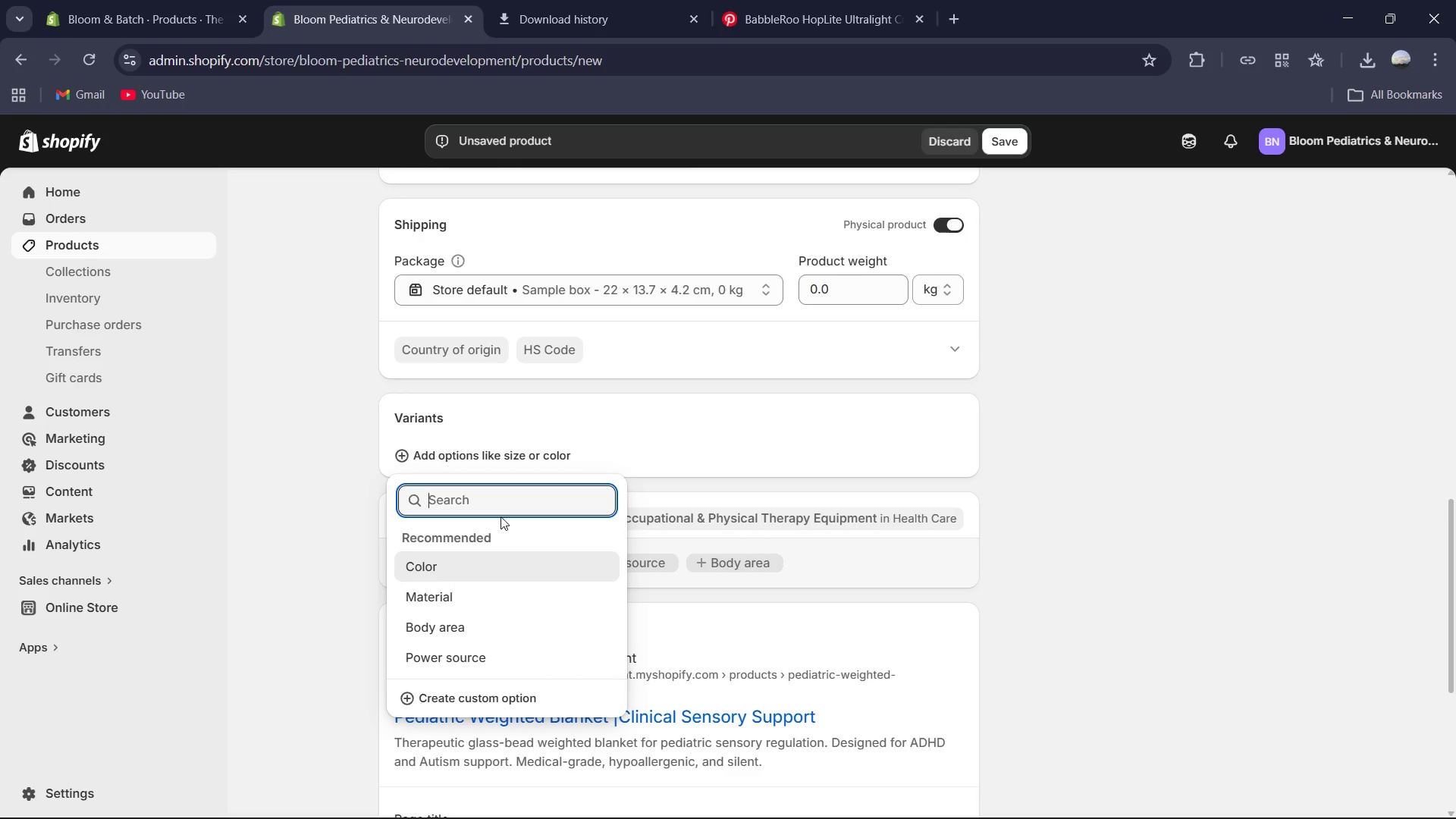 
type(Size )
 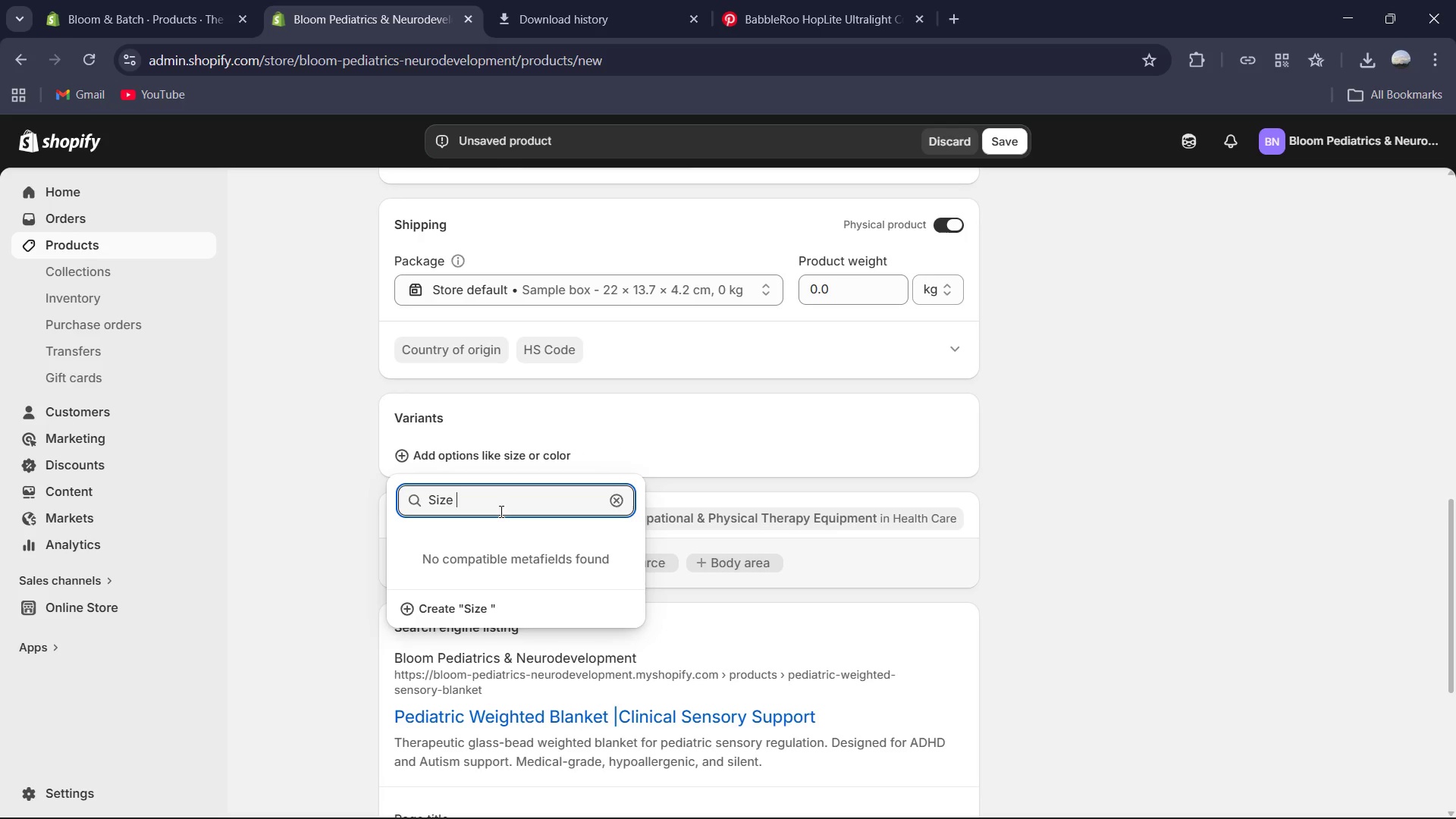 
key(Enter)
 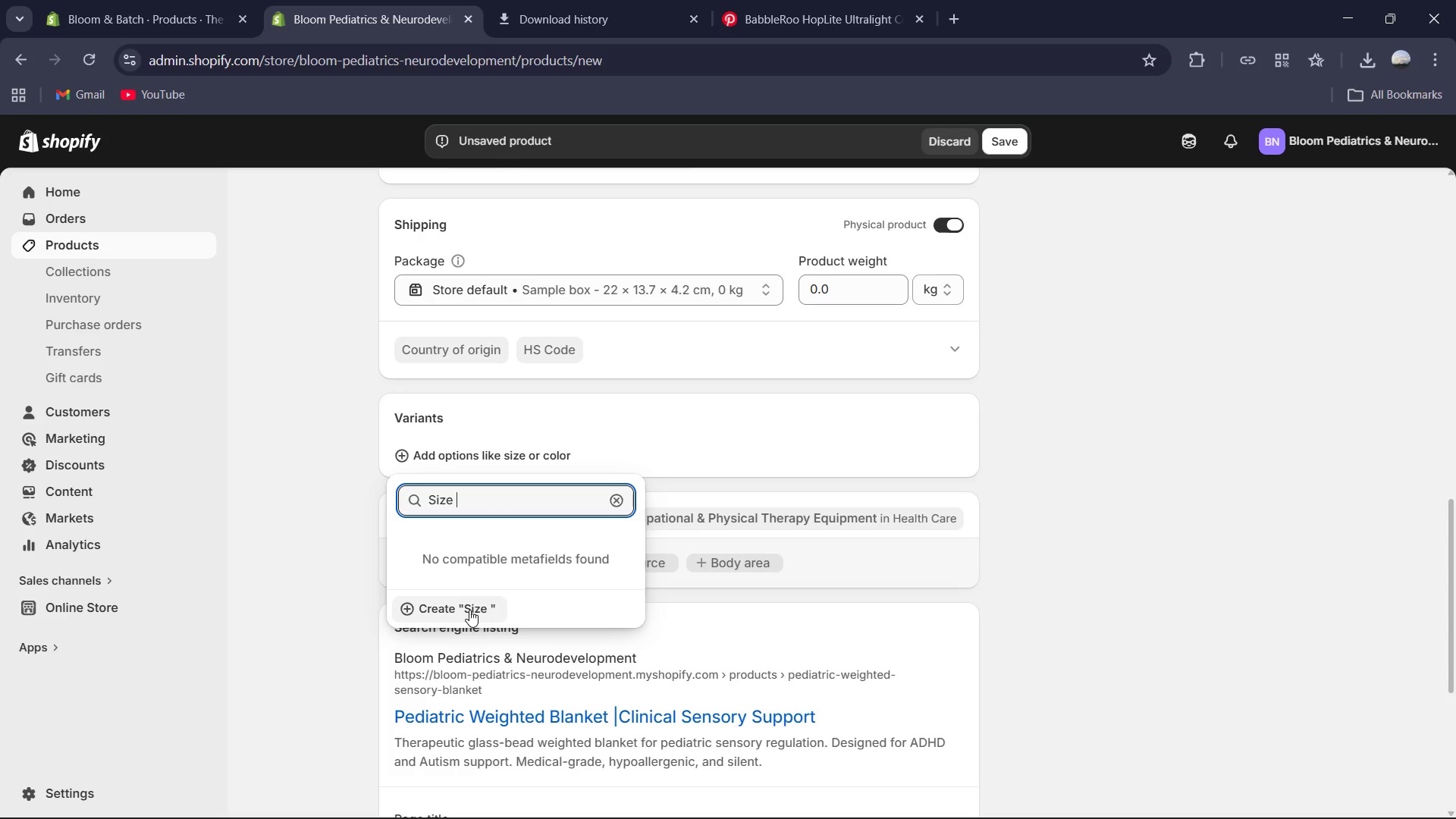 
left_click([469, 610])
 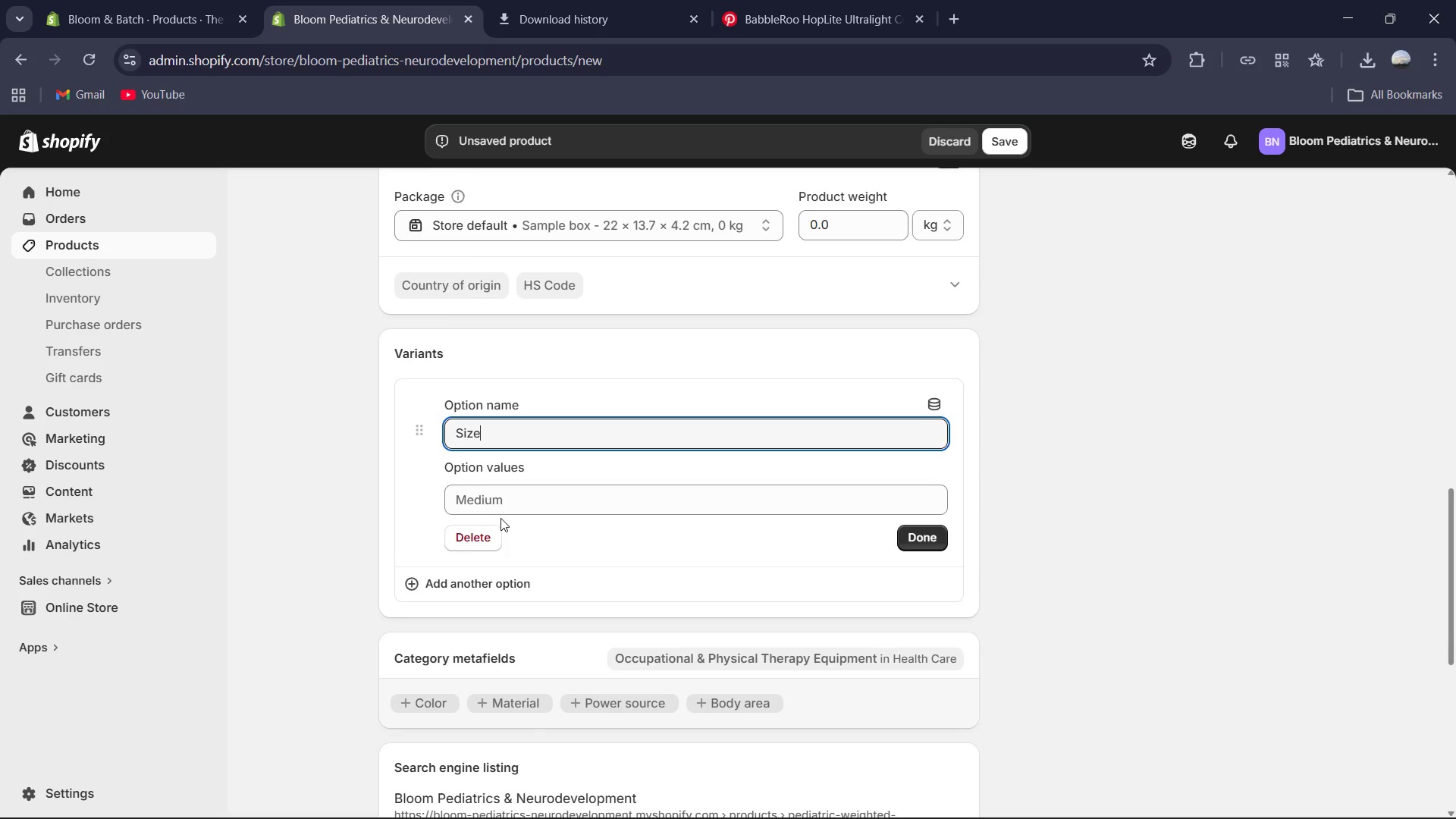 
left_click([503, 507])
 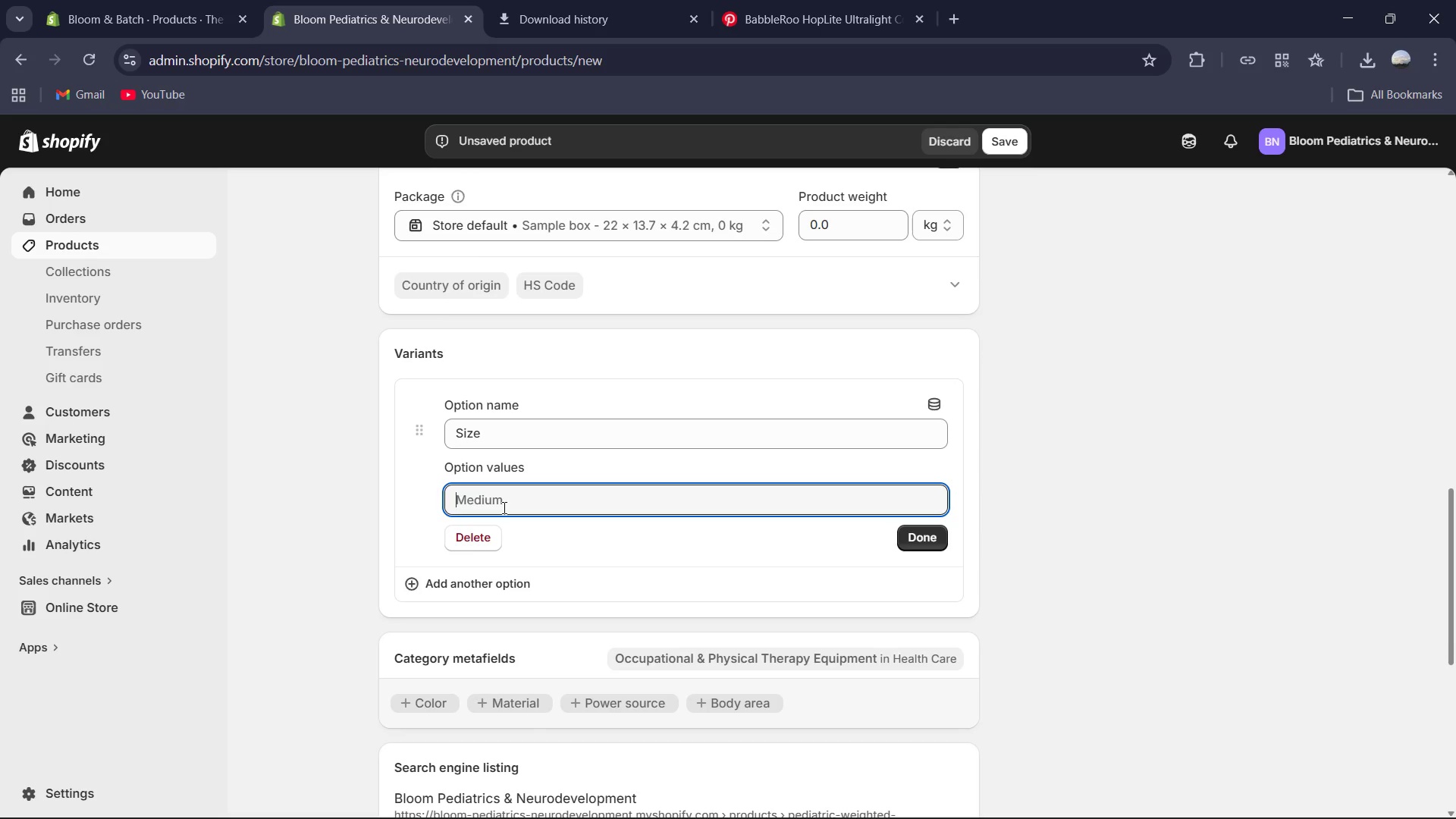 
key(Shift+5)
 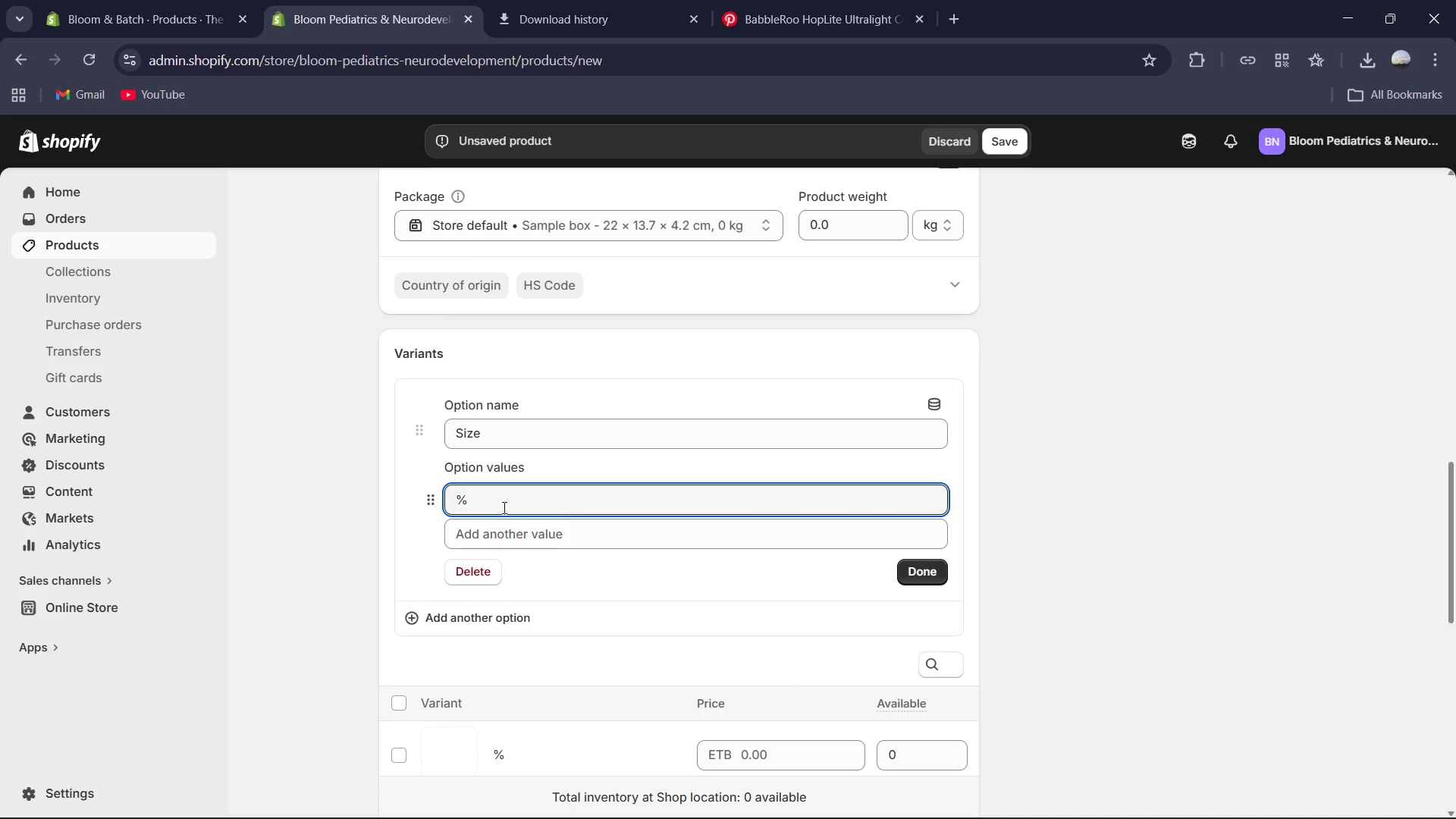 
key(Backspace)
 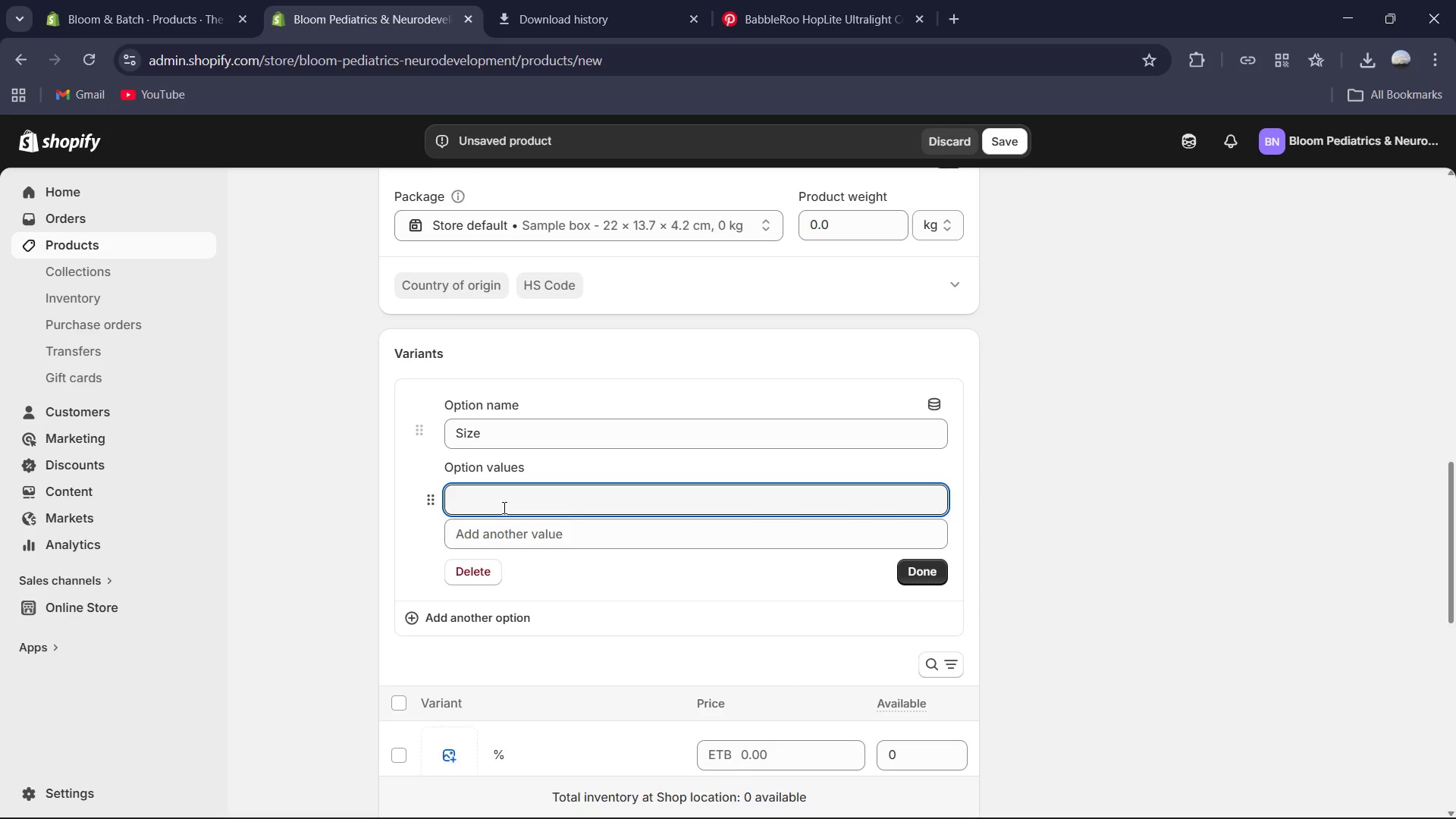 
key(5)
 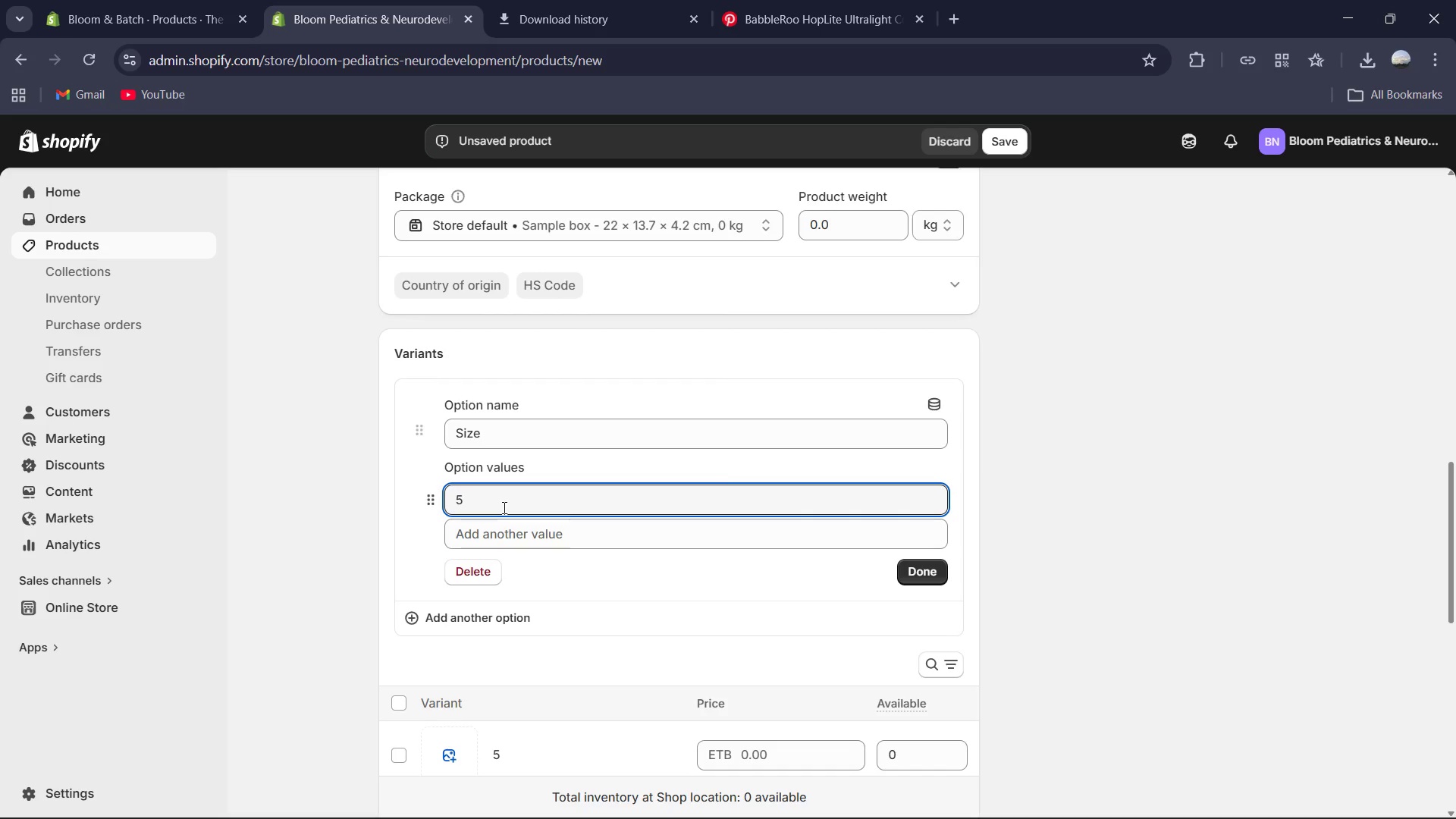 
key(Backspace)
key(Backspace)
key(Backspace)
key(Backspace)
type(Toddler )
 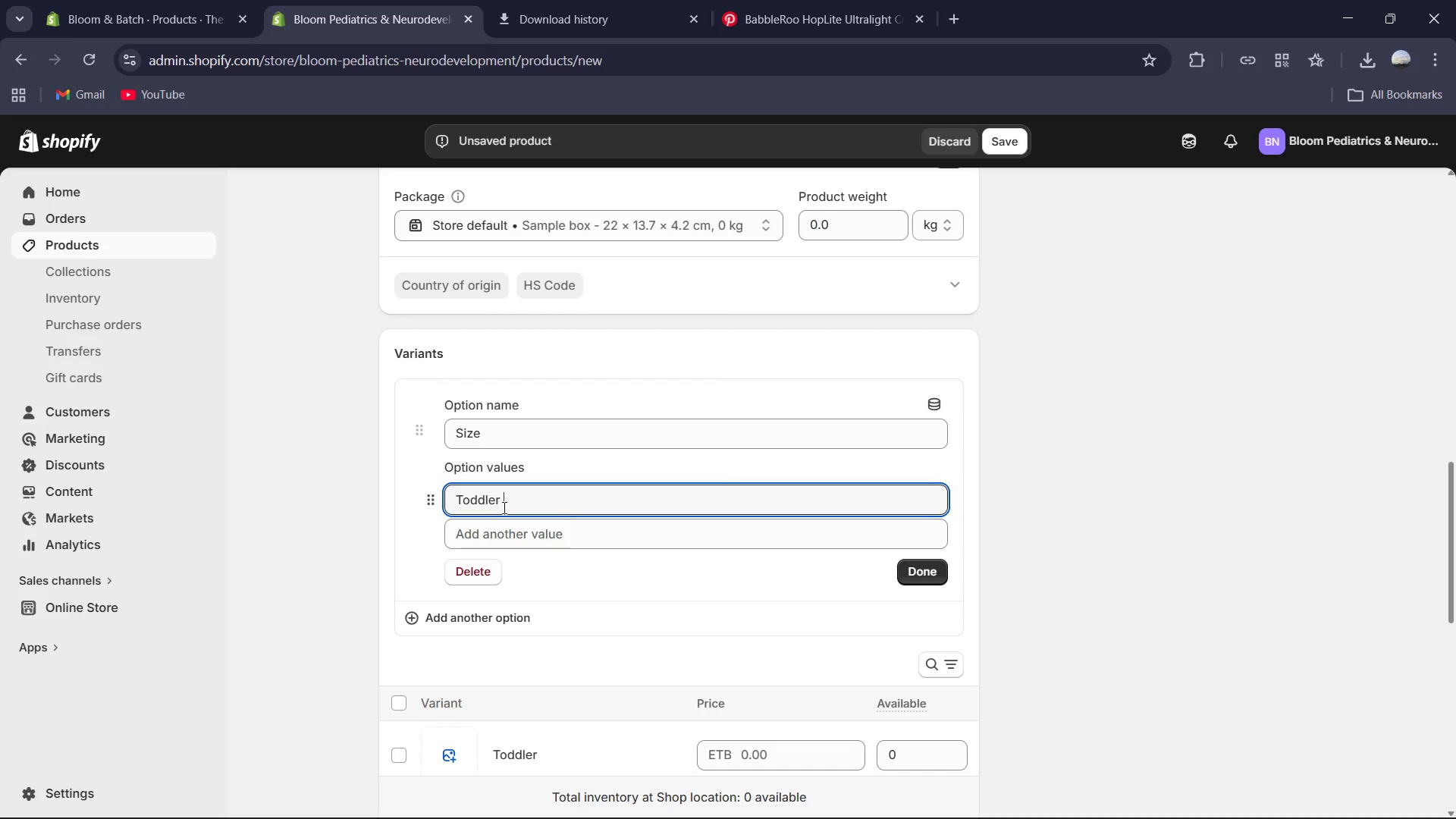 
left_click([492, 531])
 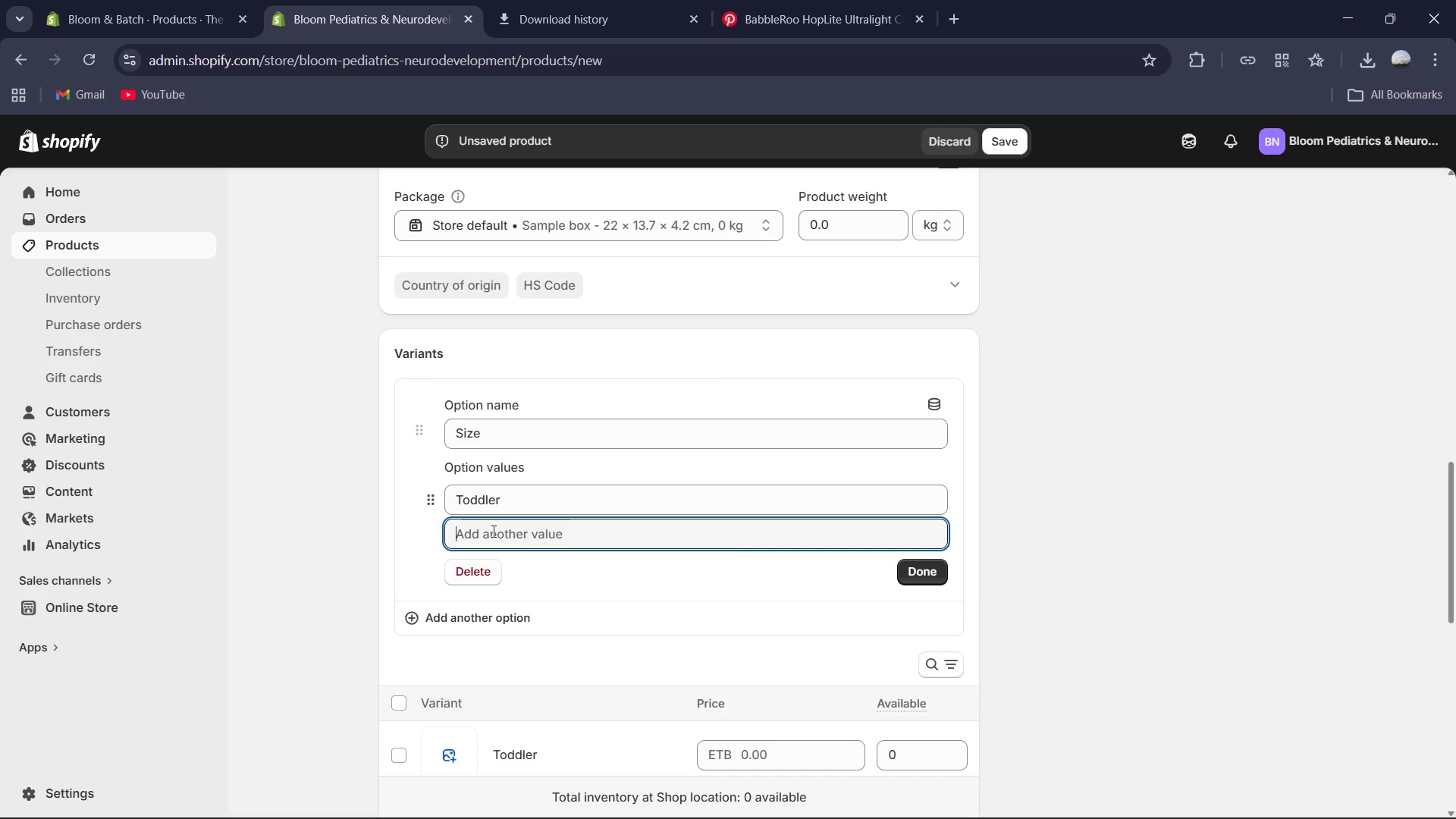 
type(Primary)
 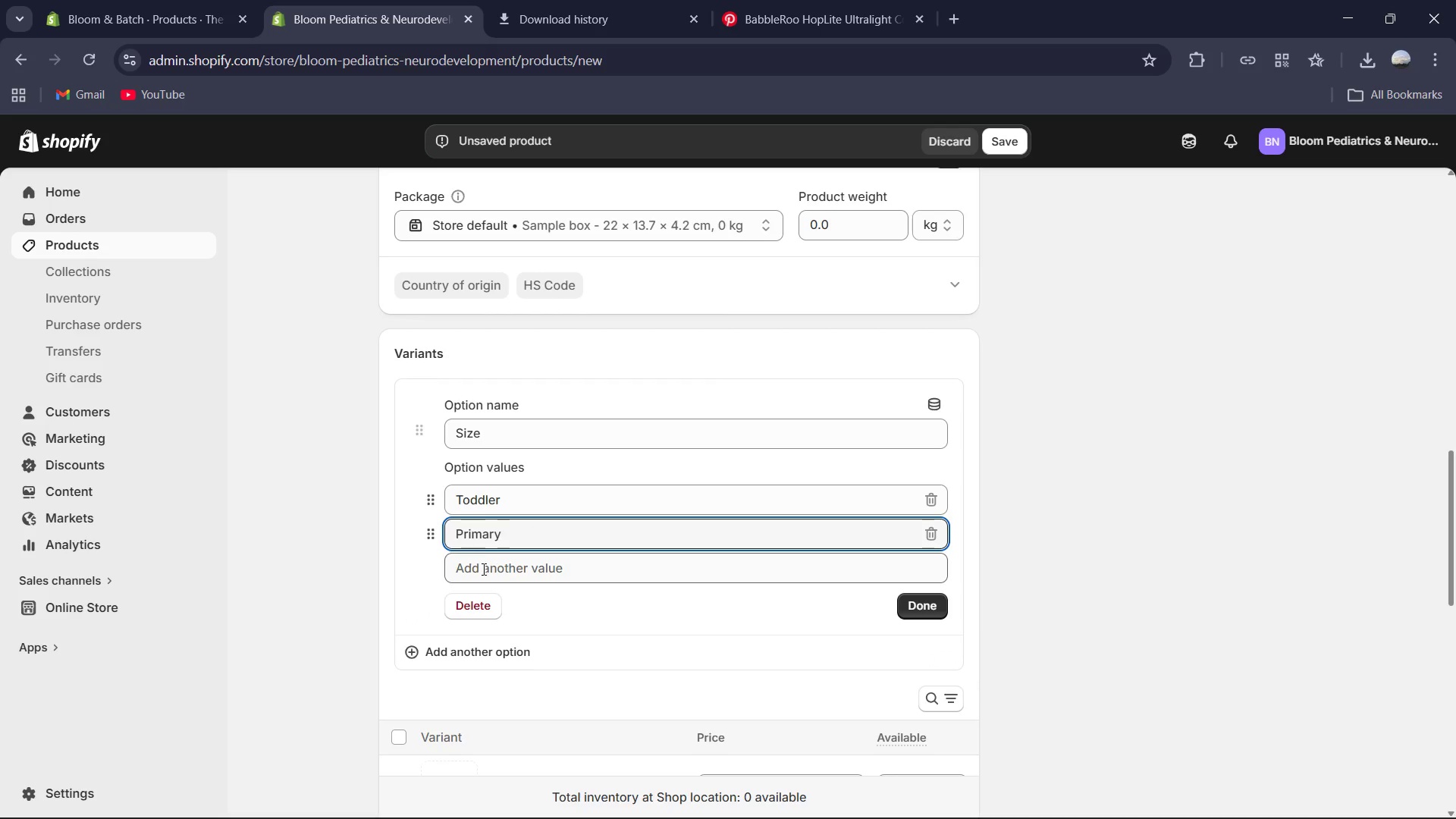 
left_click([480, 573])
 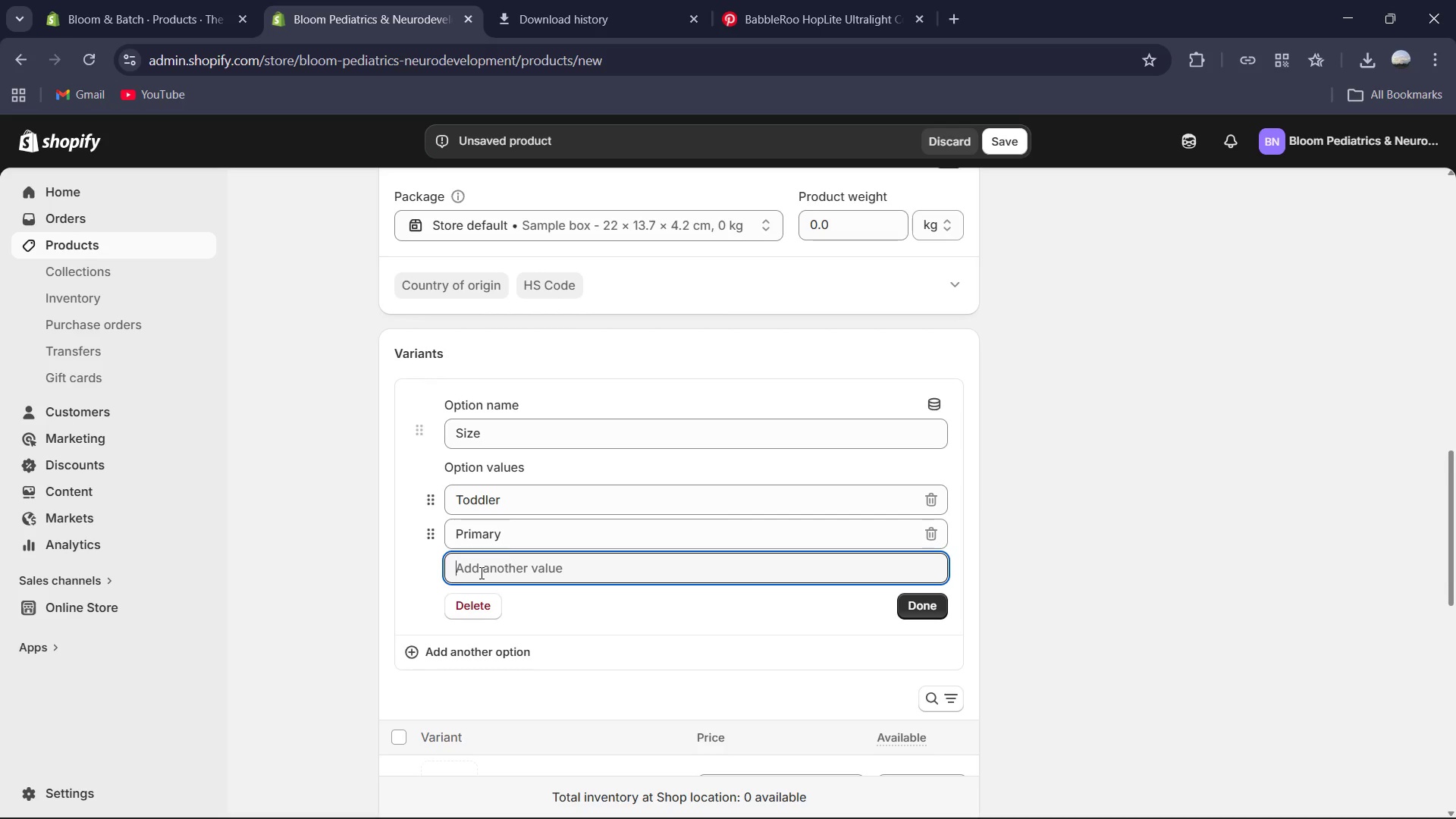 
type(Pre Teel)
key(Backspace)
type(n)
 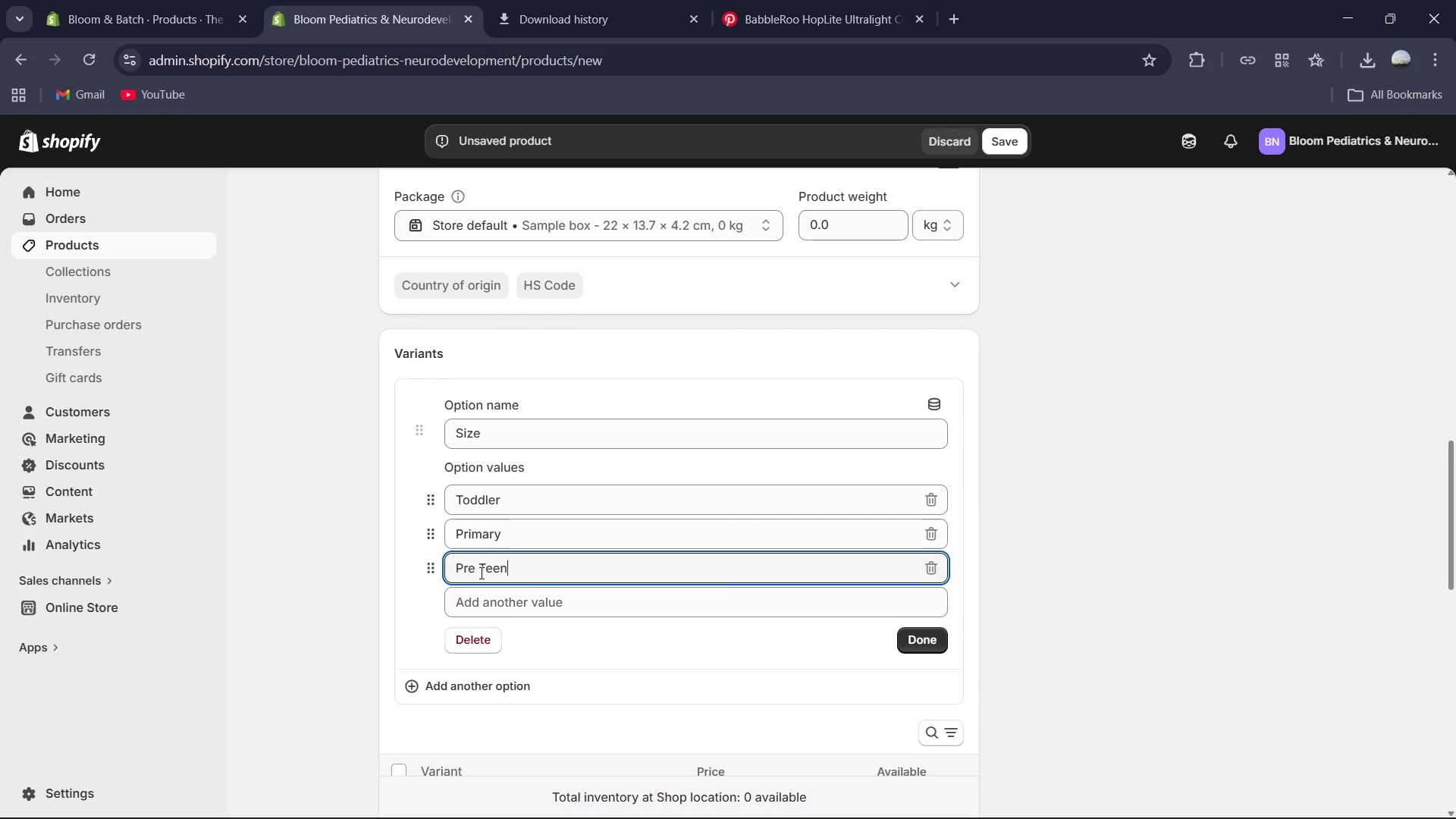 
left_click([480, 573])
 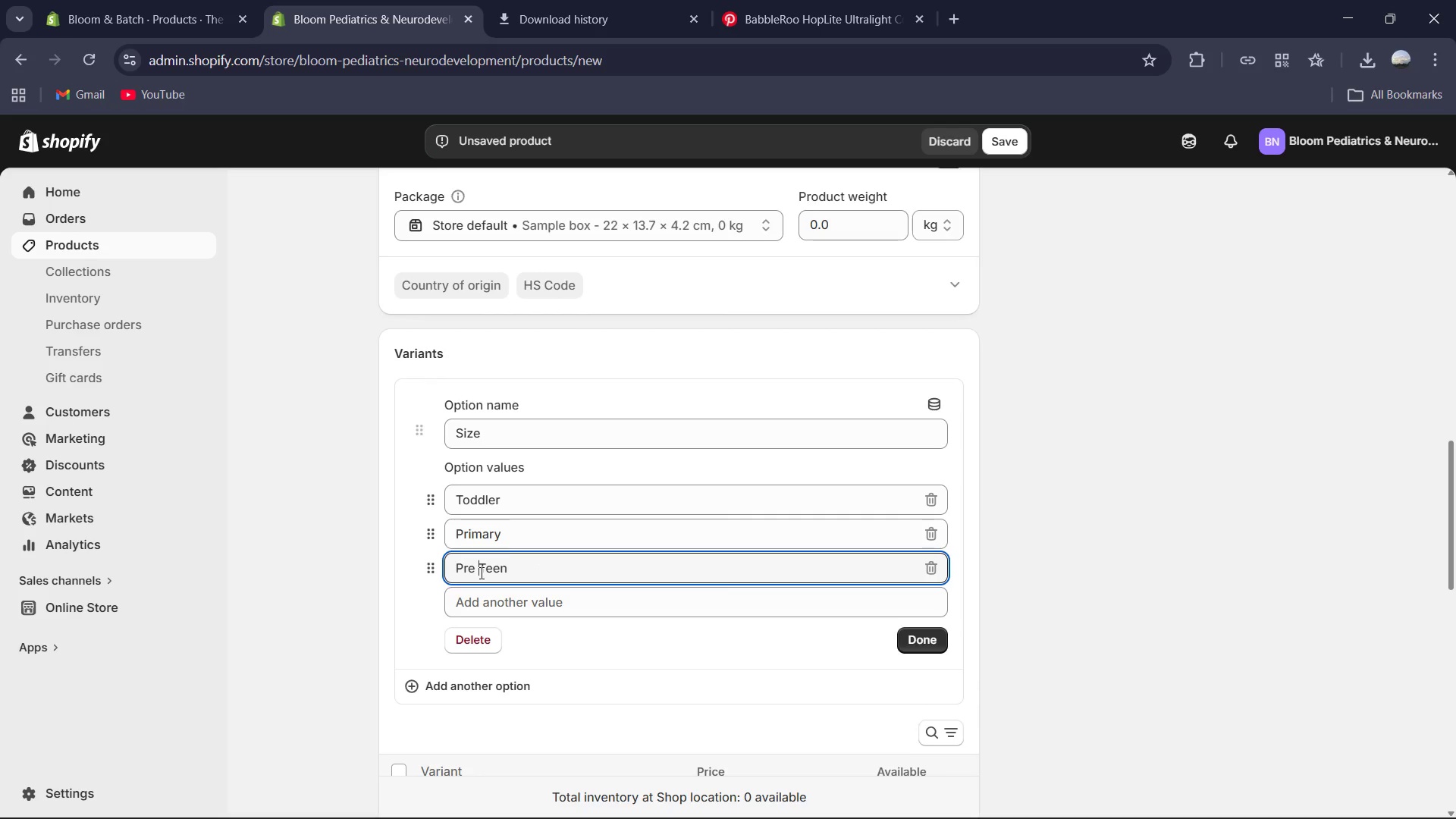 
key(Backspace)
 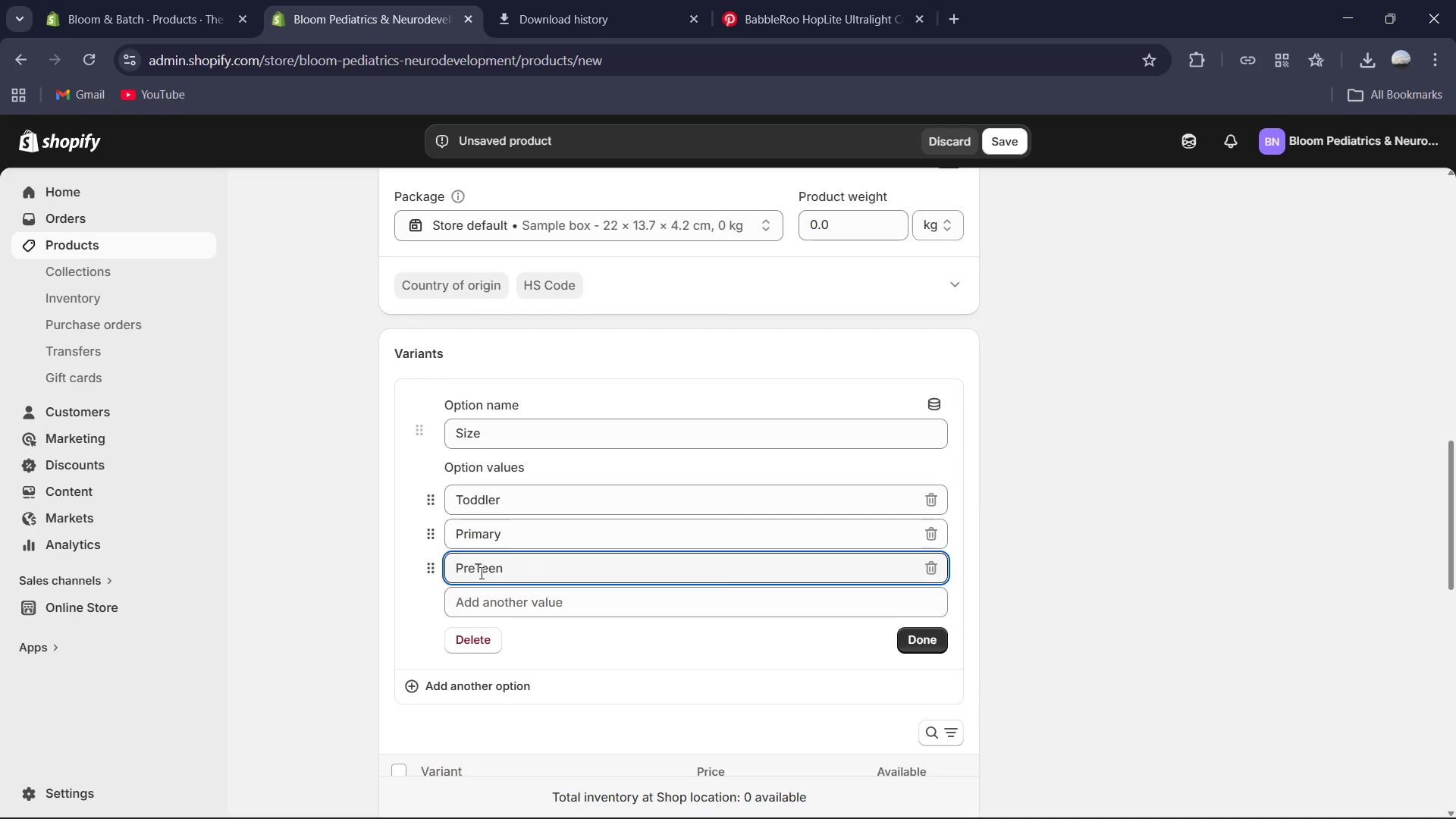 
key(Minus)
 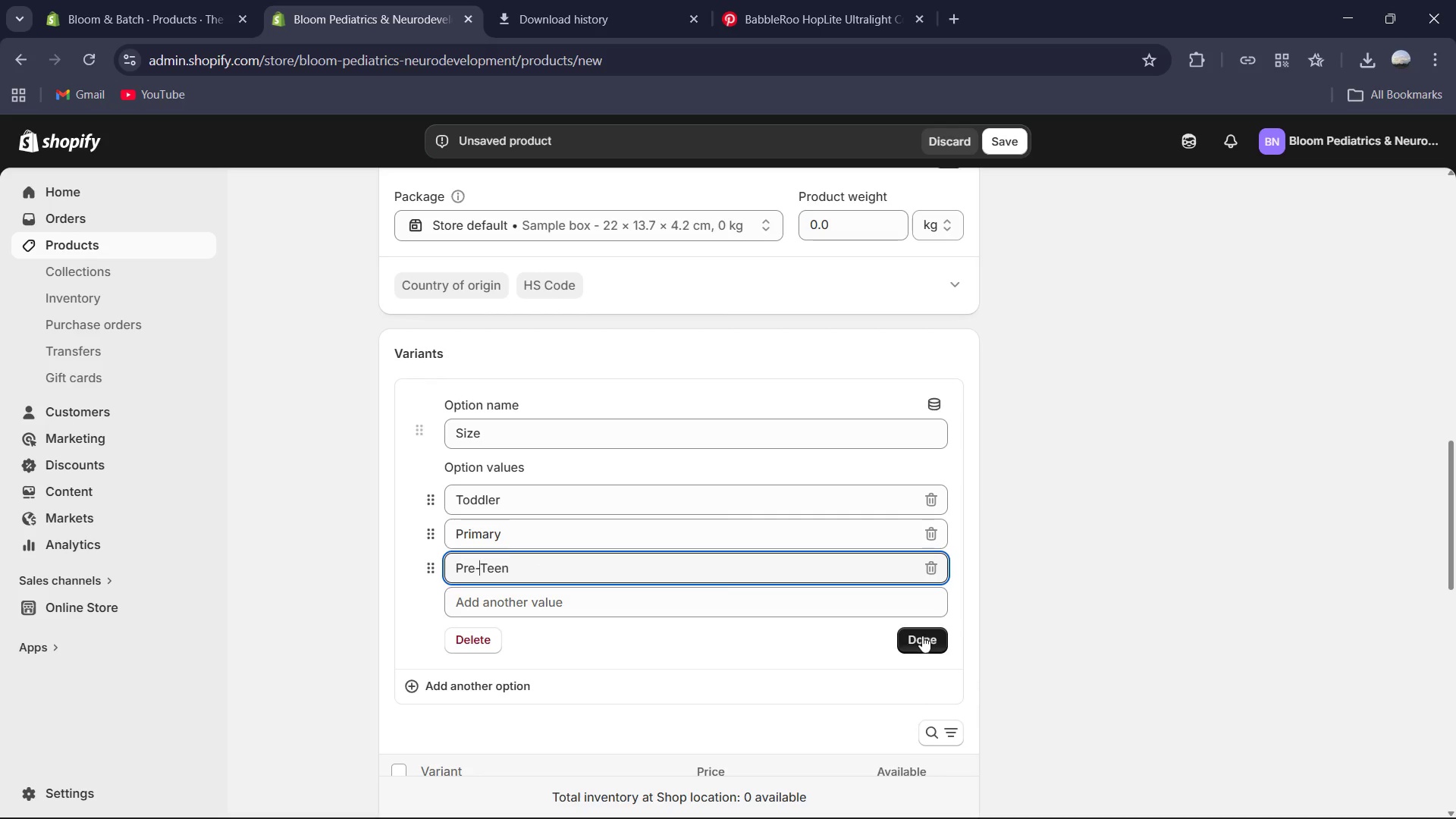 
left_click([922, 635])
 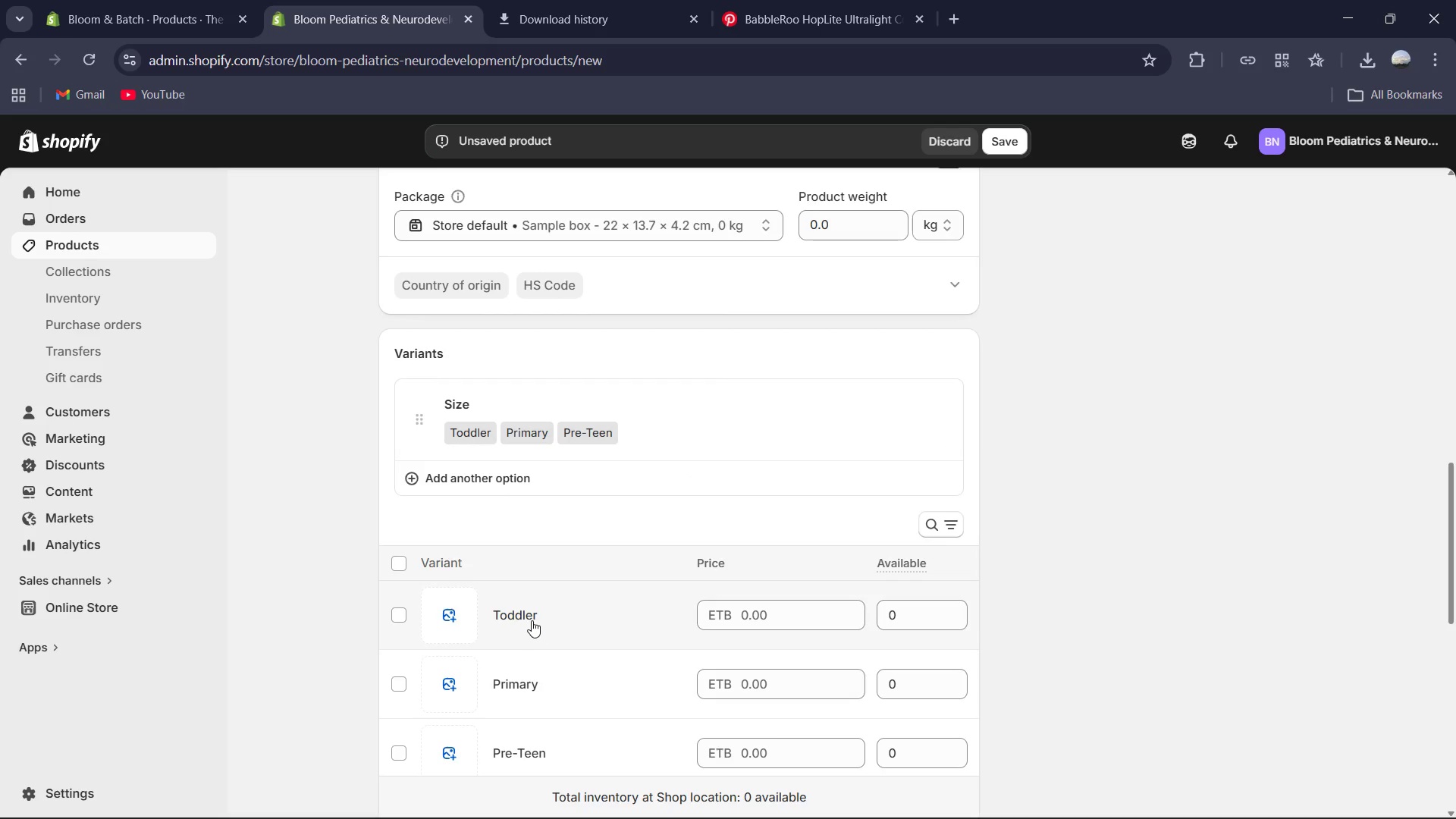 
left_click([791, 615])
 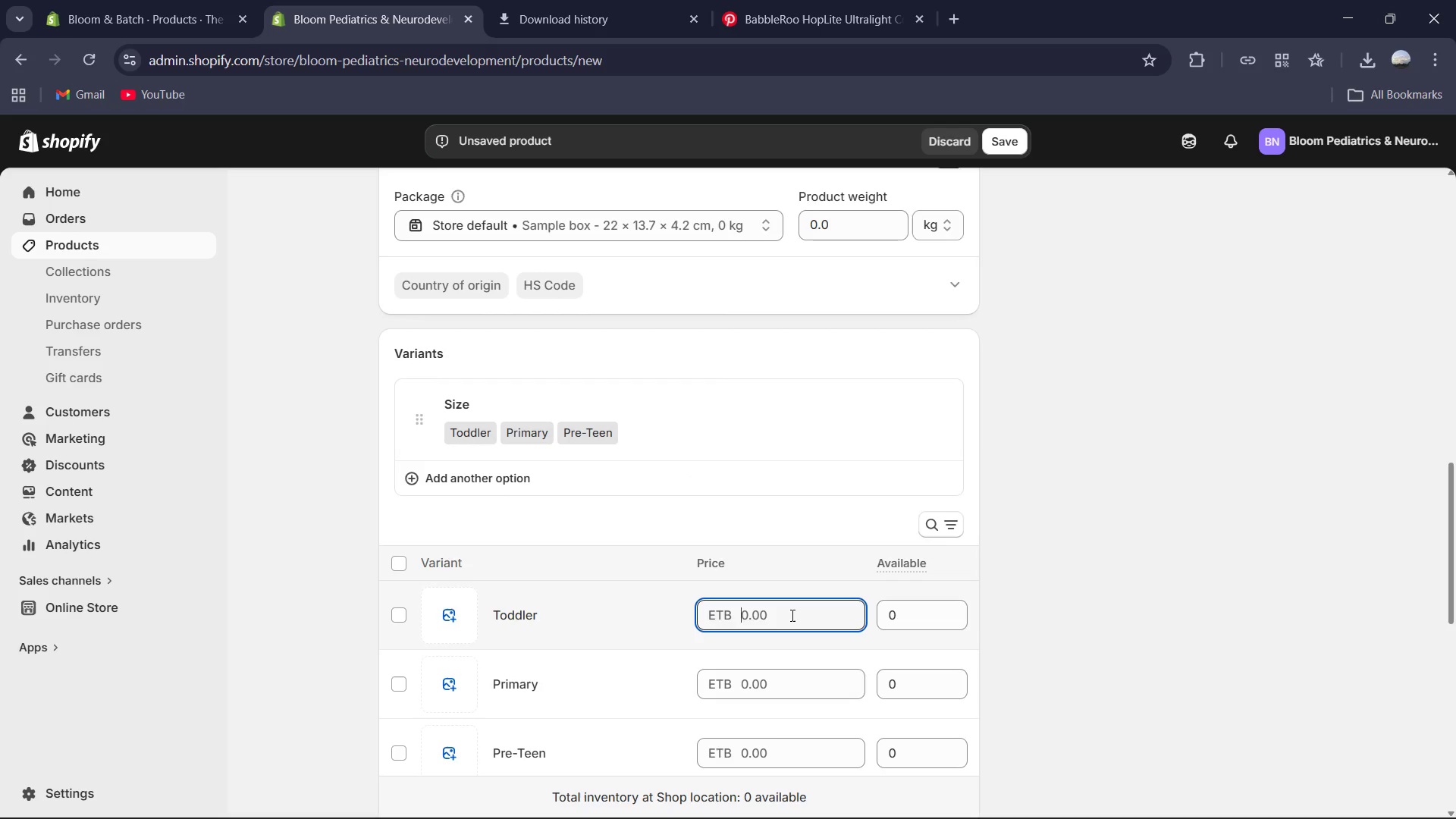 
key(Control+A)
 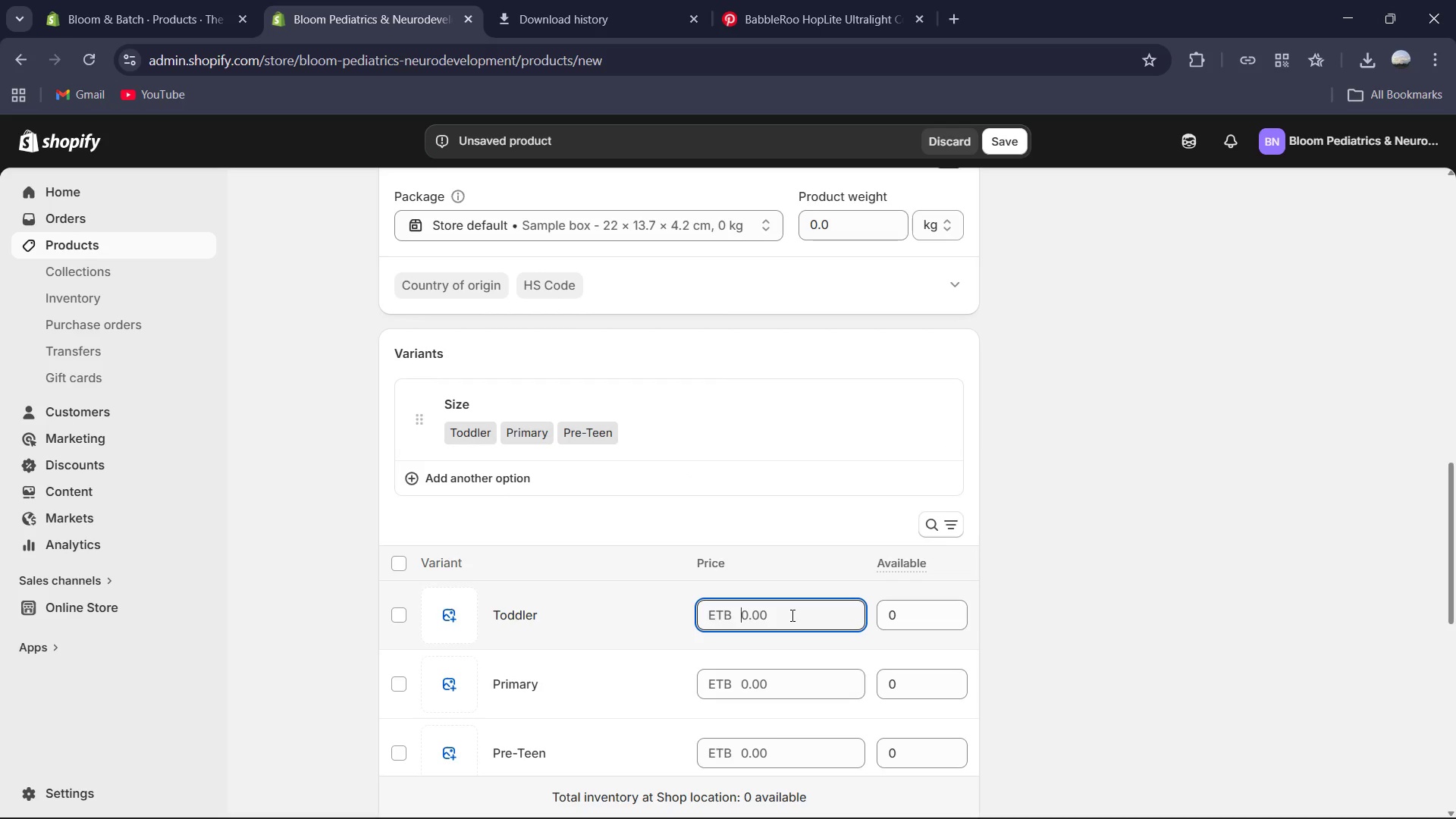 
key(Numpad6)
 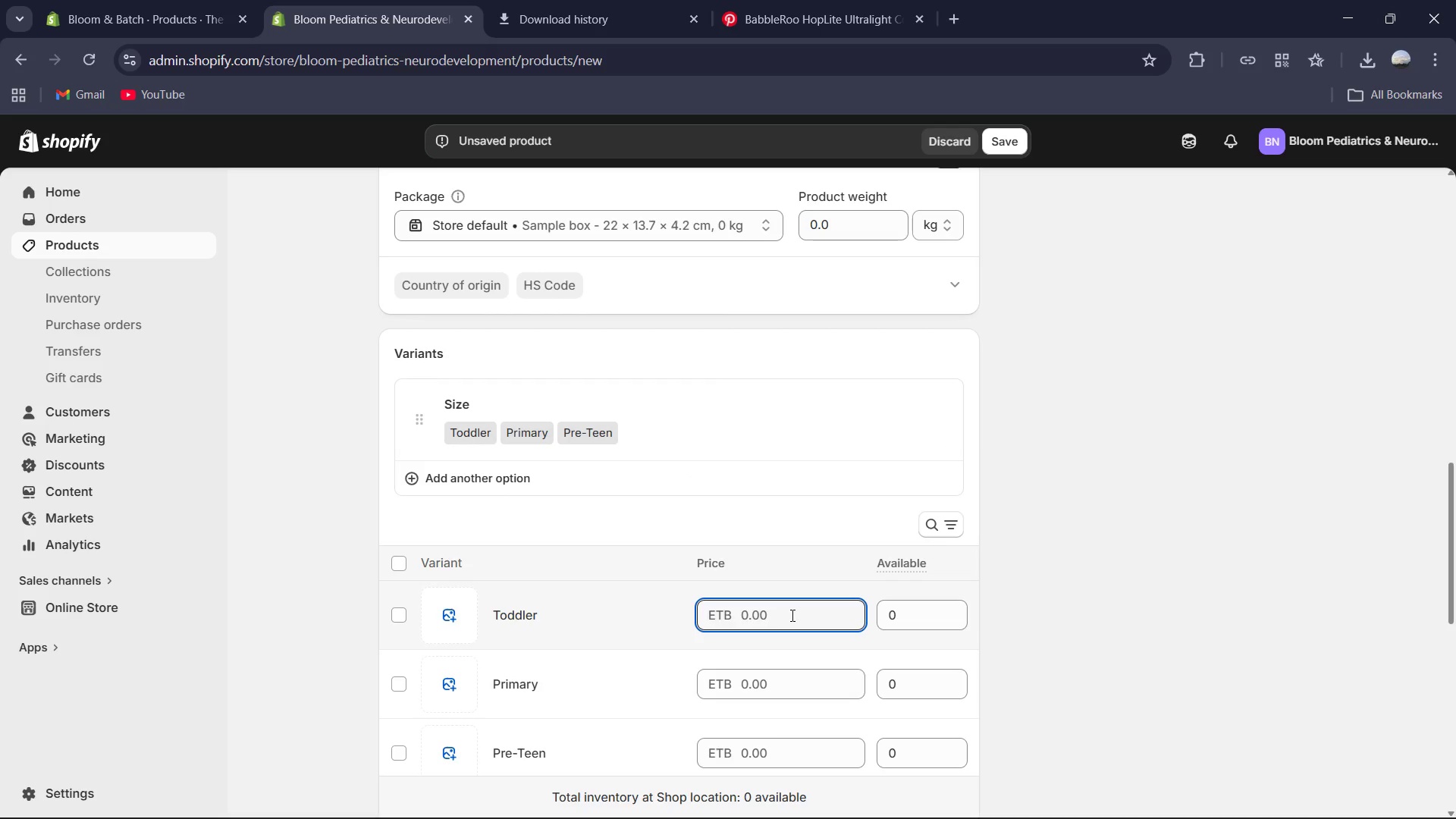 
key(Numpad5)
 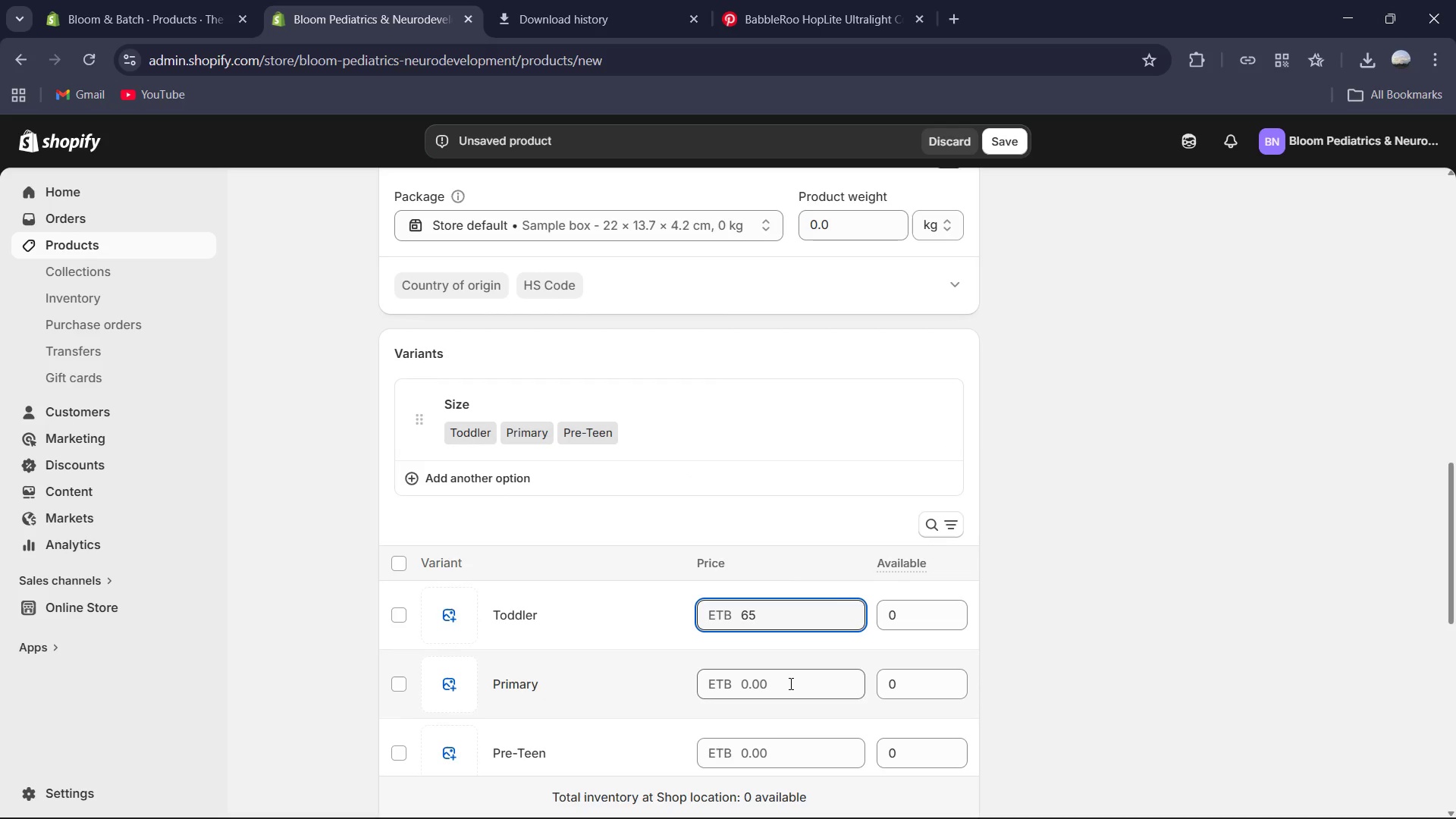 
left_click([789, 684])
 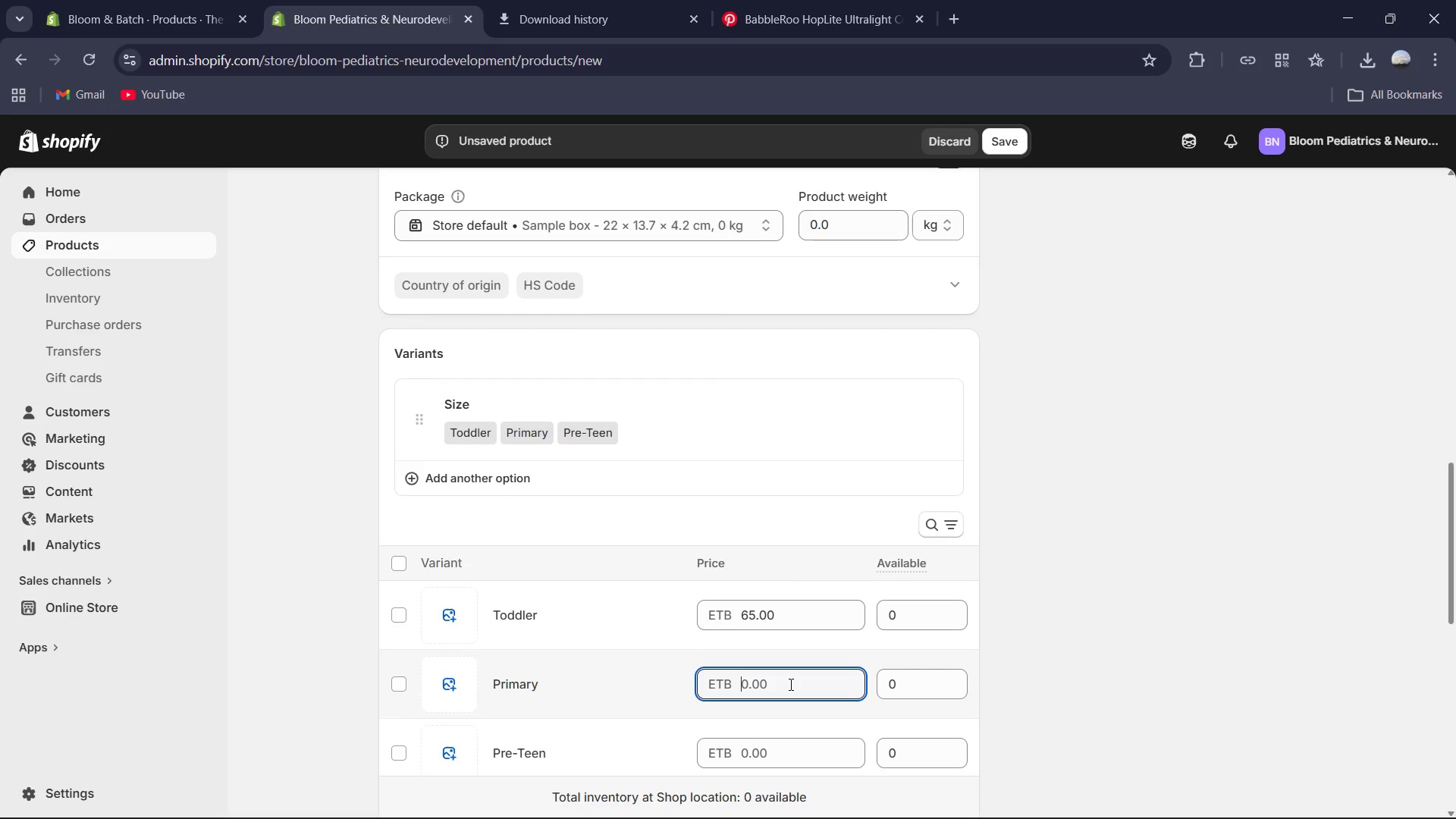 
hold_key(key=ControlLeft, duration=0.38)
 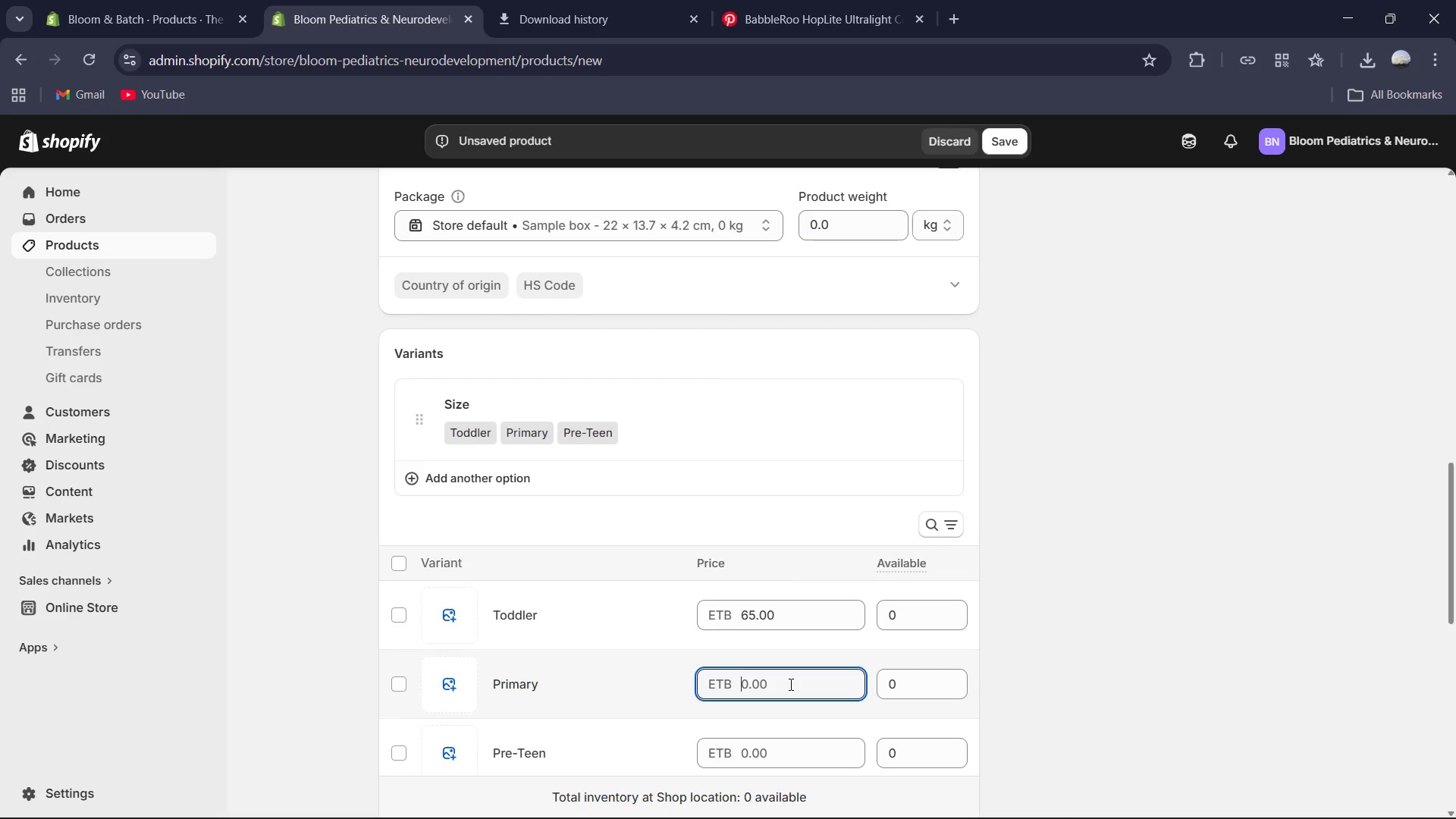 
hold_key(key=A, duration=0.33)
 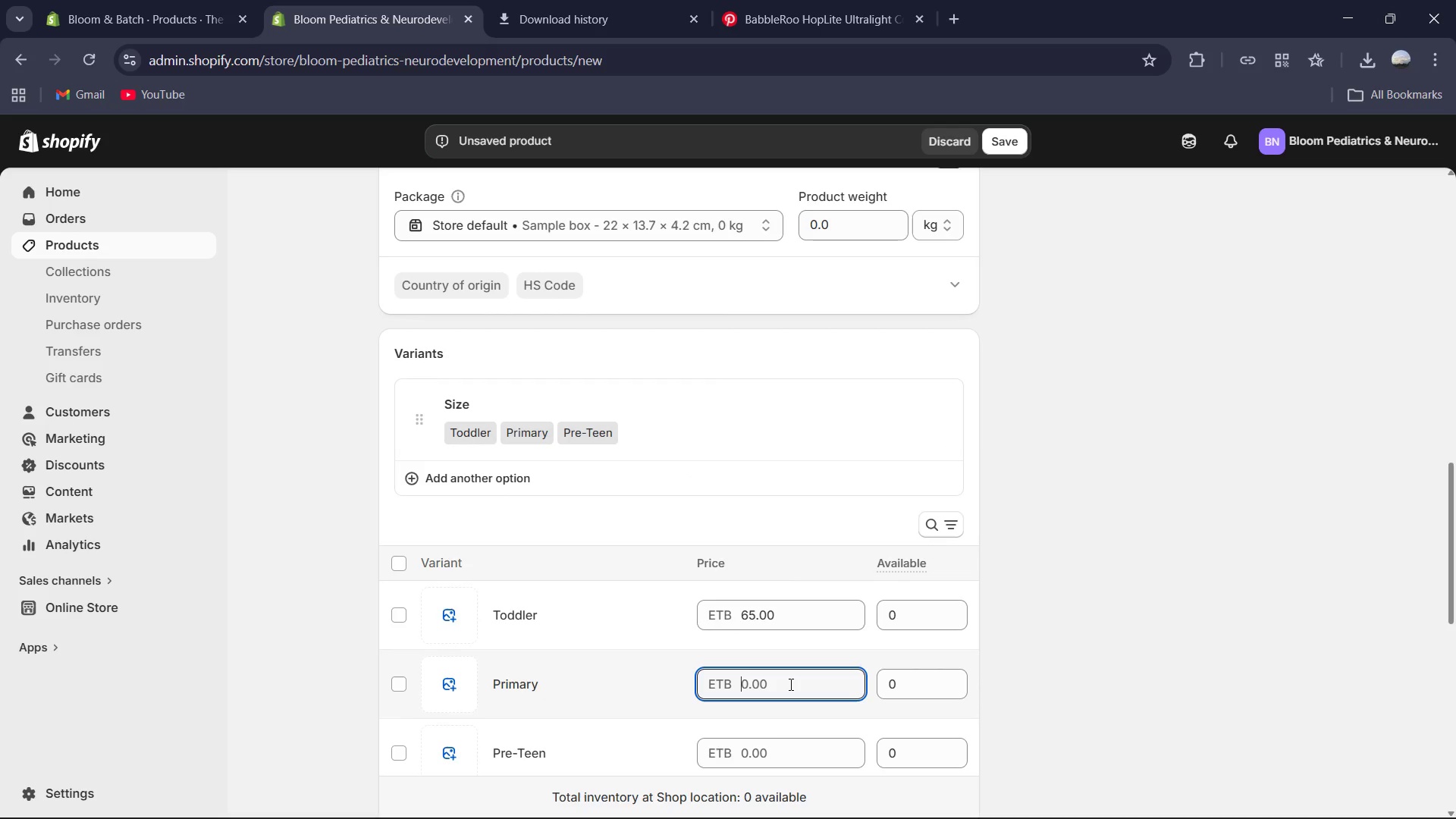 
key(Numpad8)
 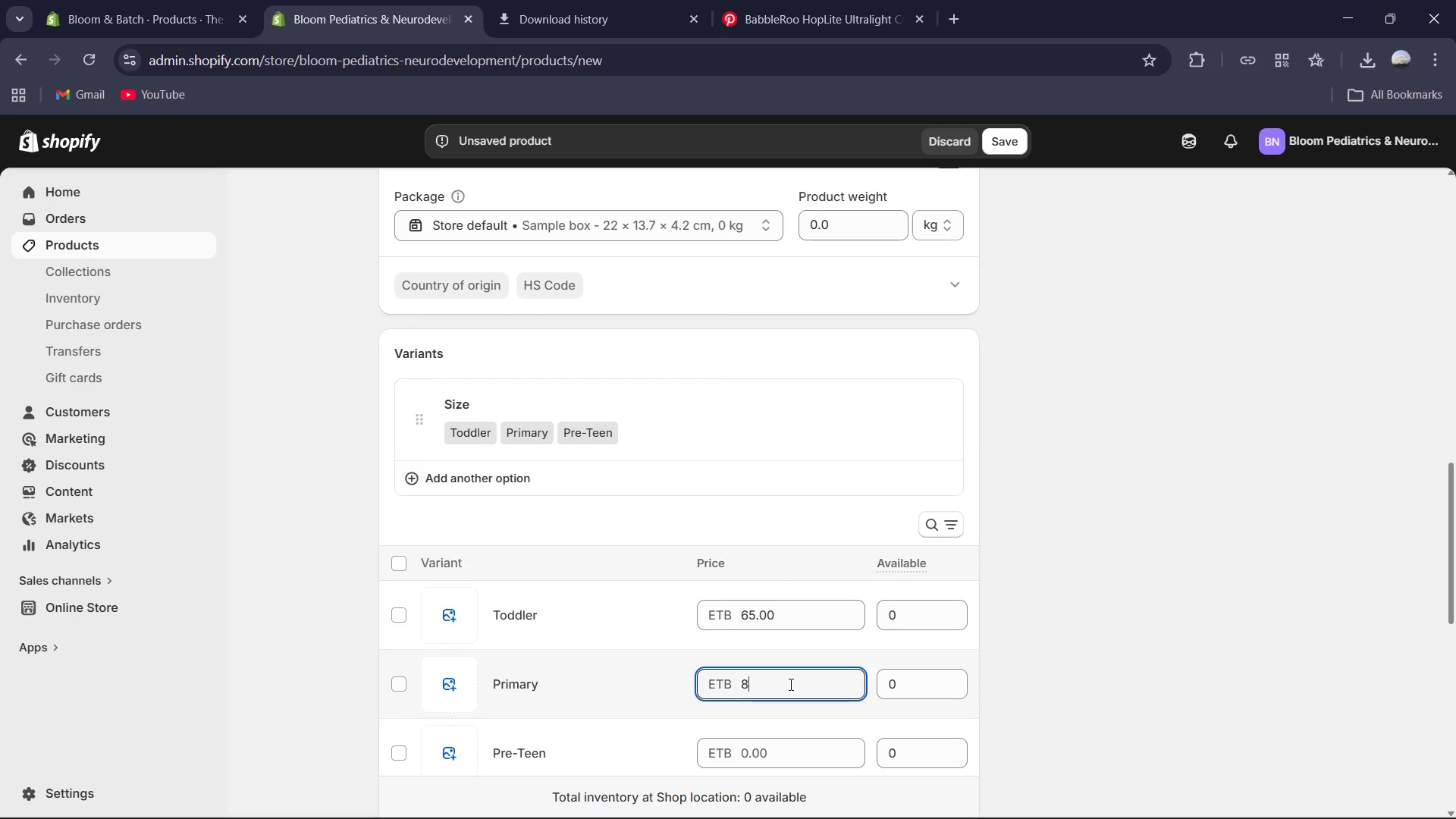 
key(Numpad5)
 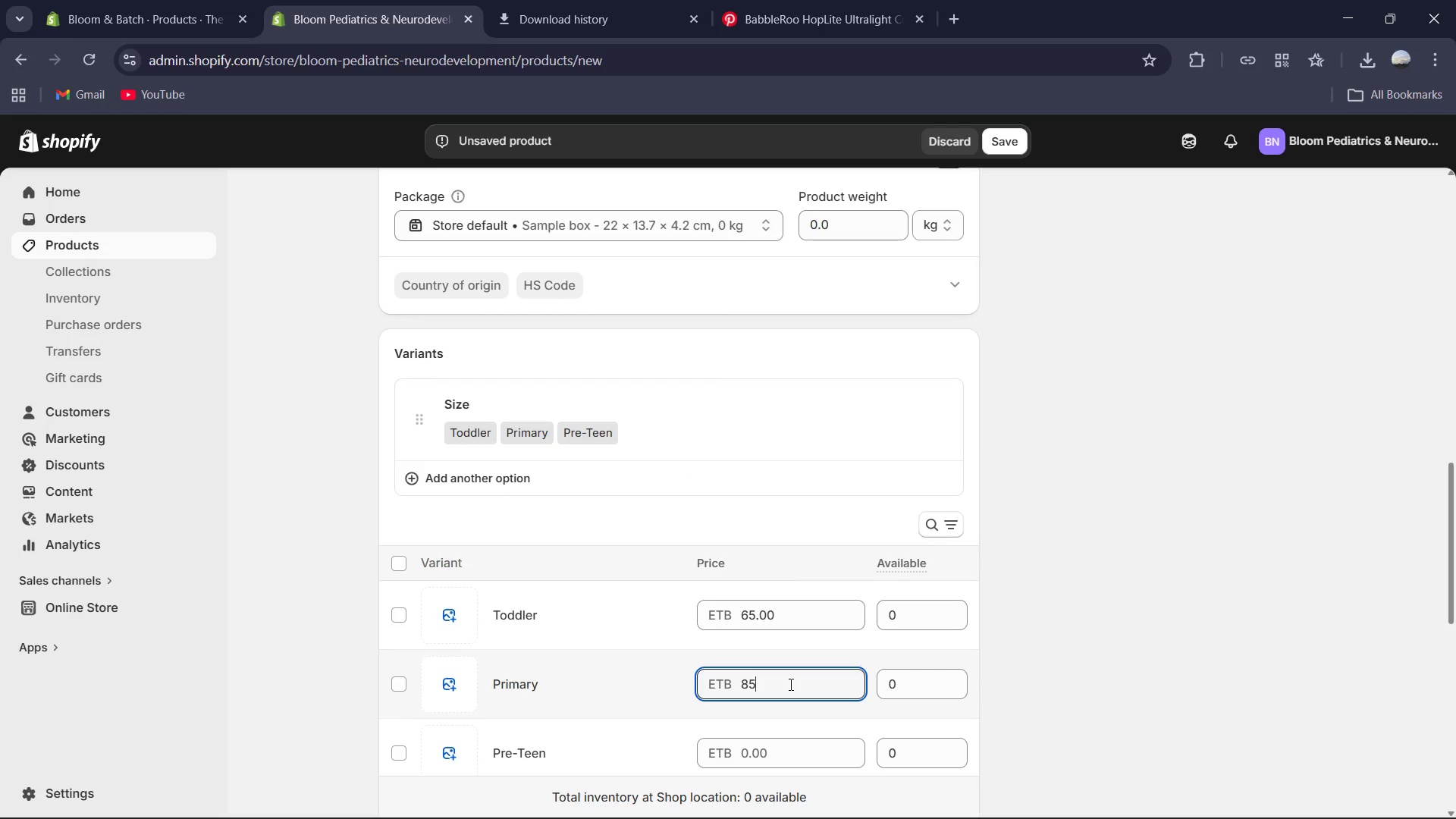 
hold_key(key=ControlLeft, duration=0.34)
 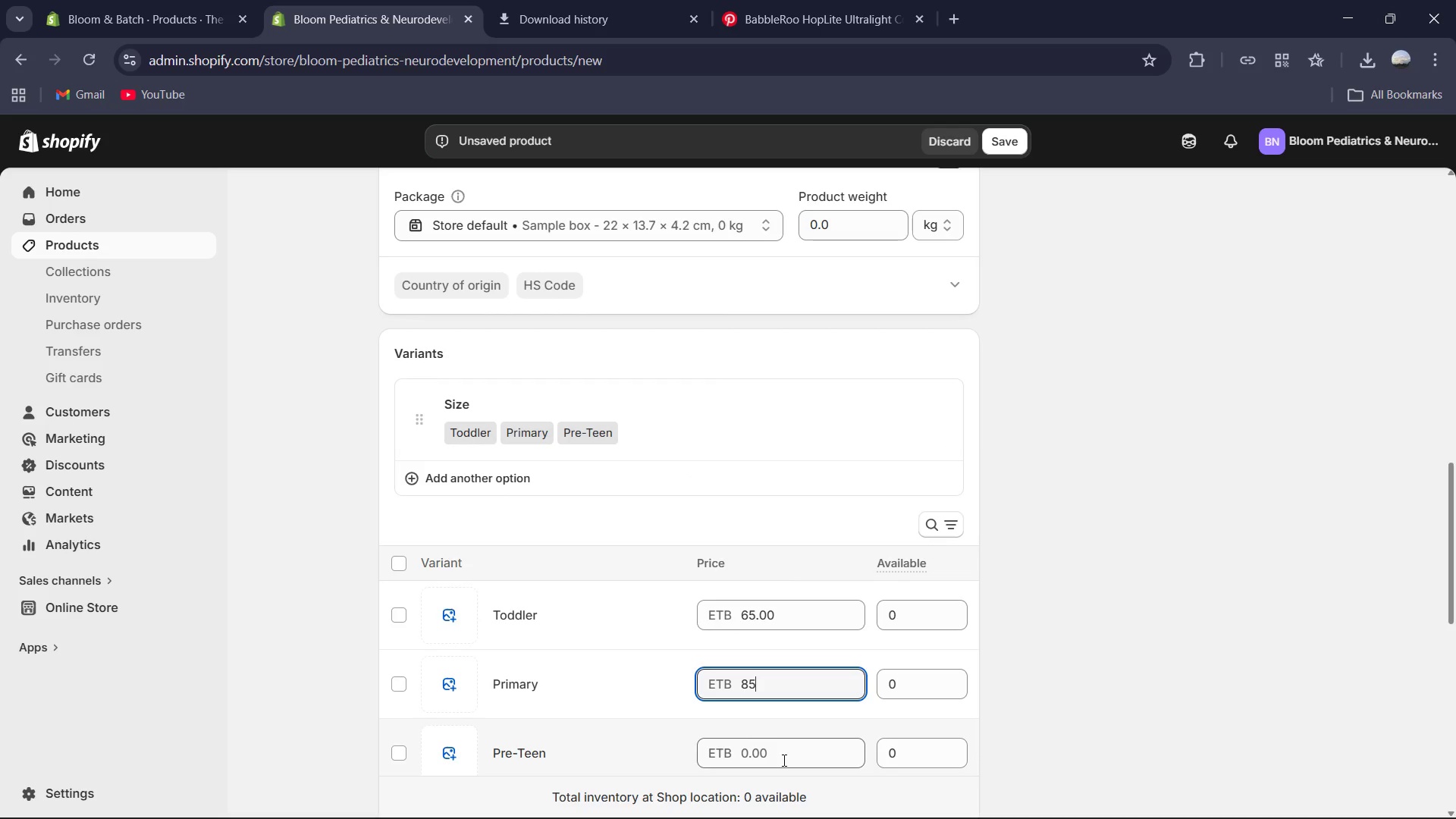 
left_click([783, 760])
 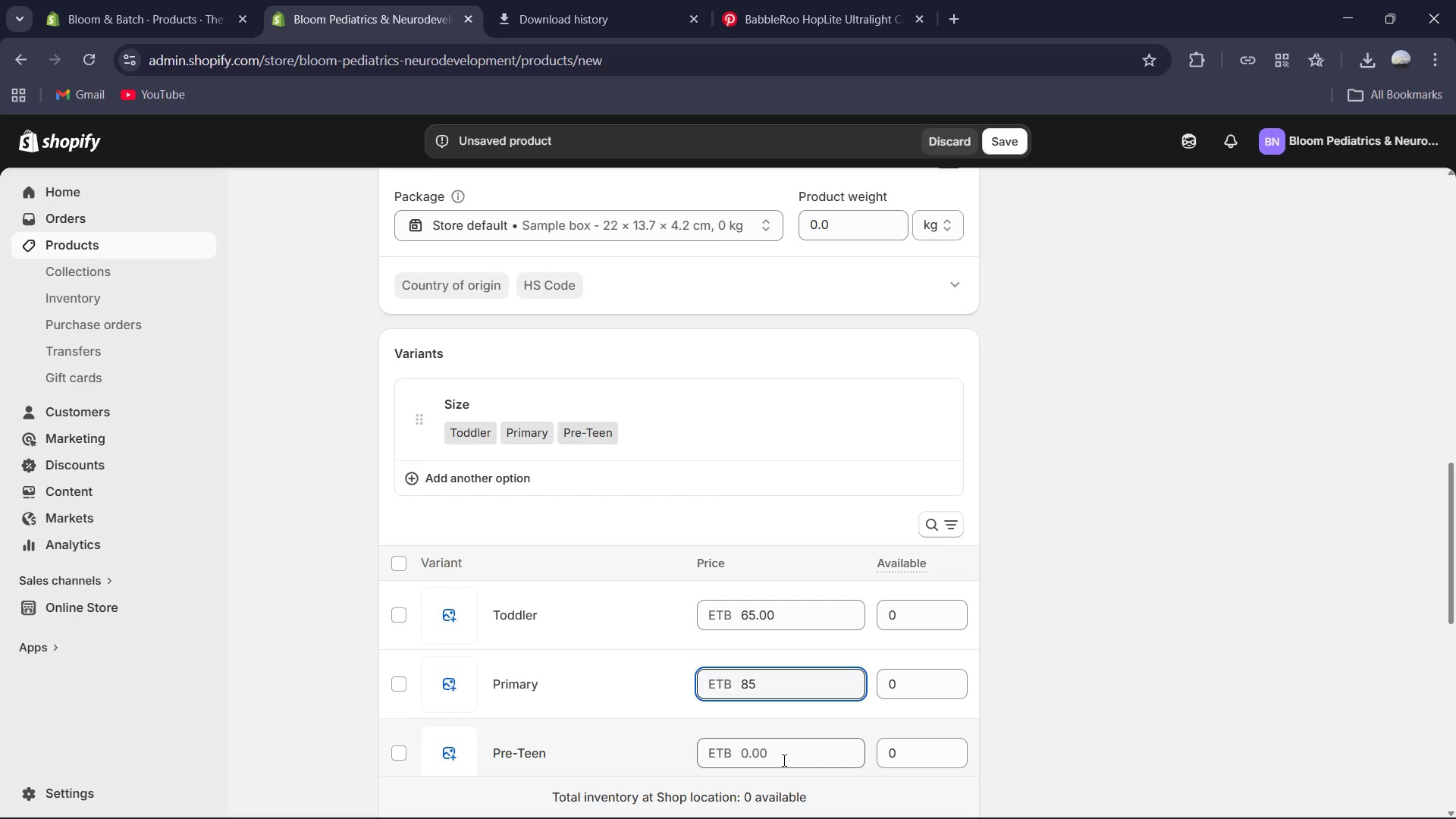 
key(Control+ControlLeft)
 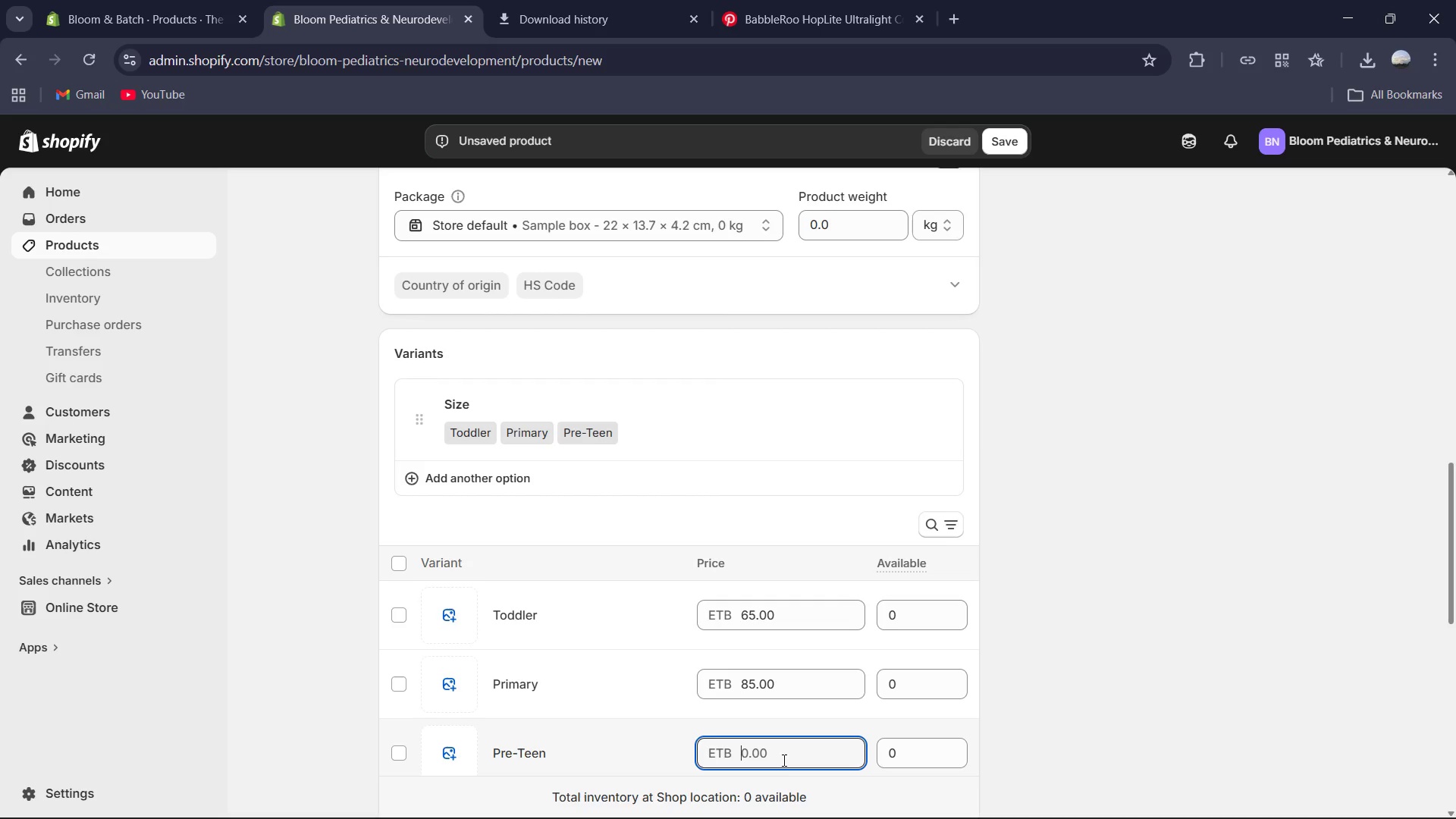 
key(Control+A)
 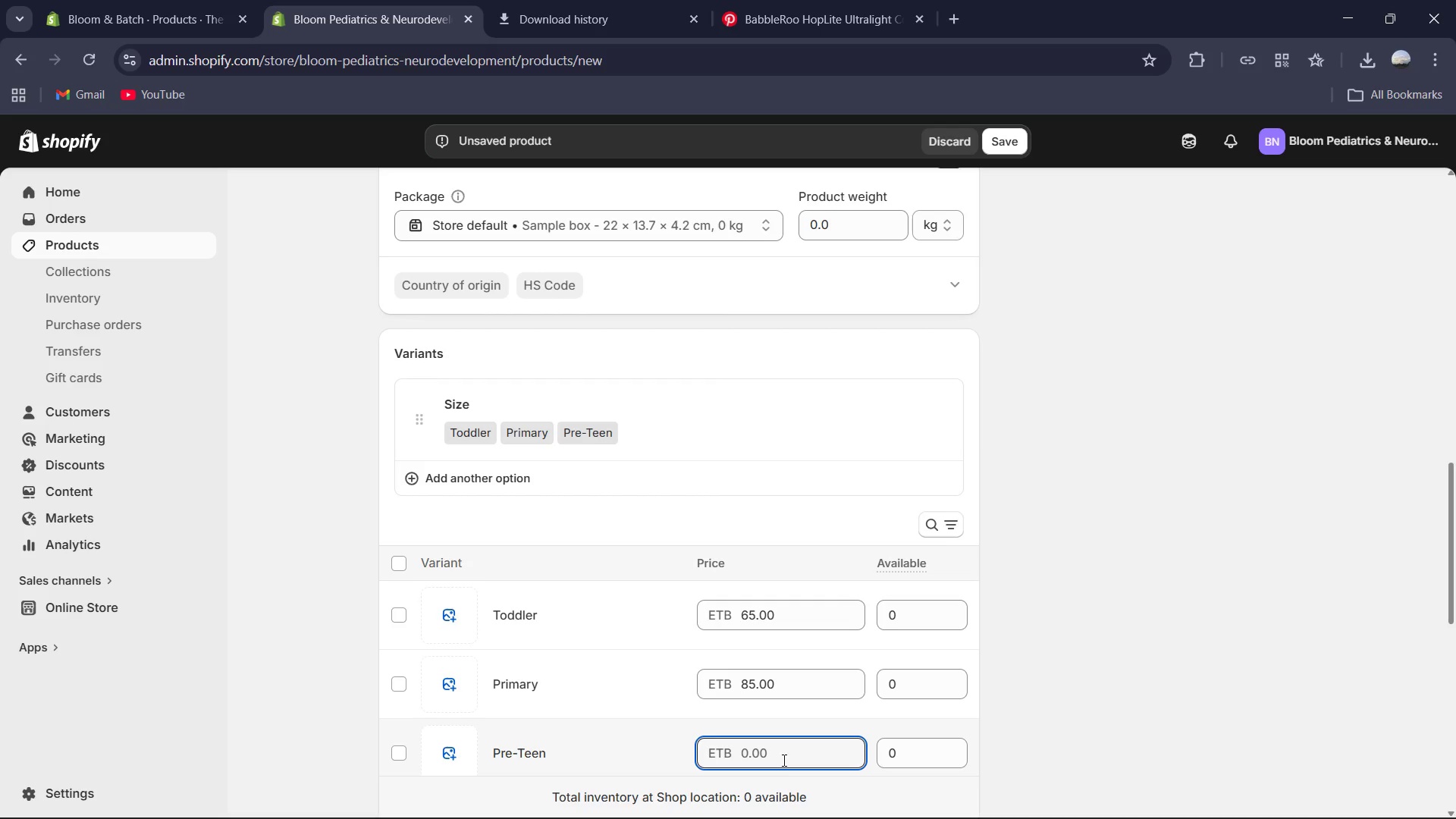 
key(Numpad1)
 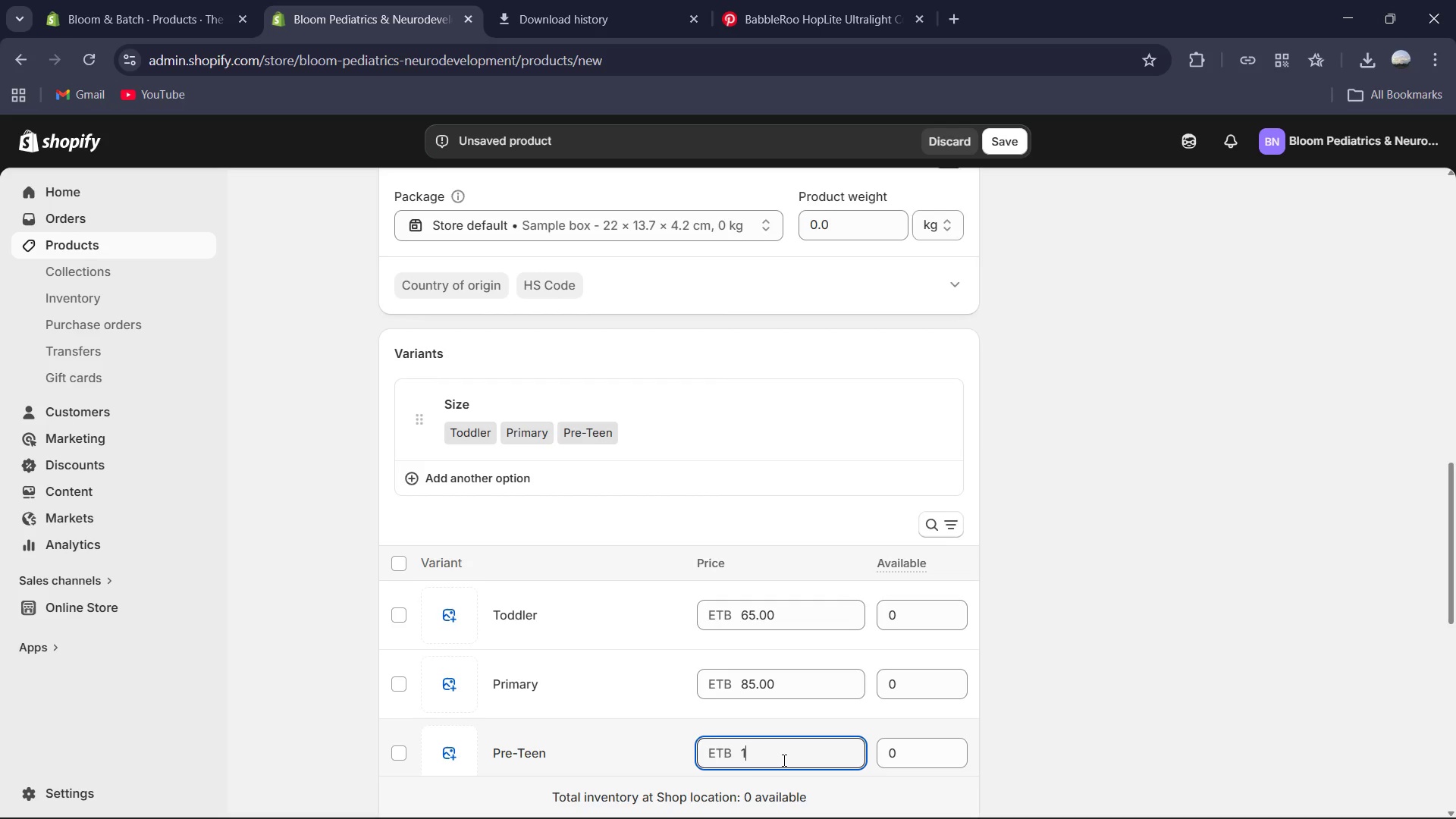 
key(Numpad1)
 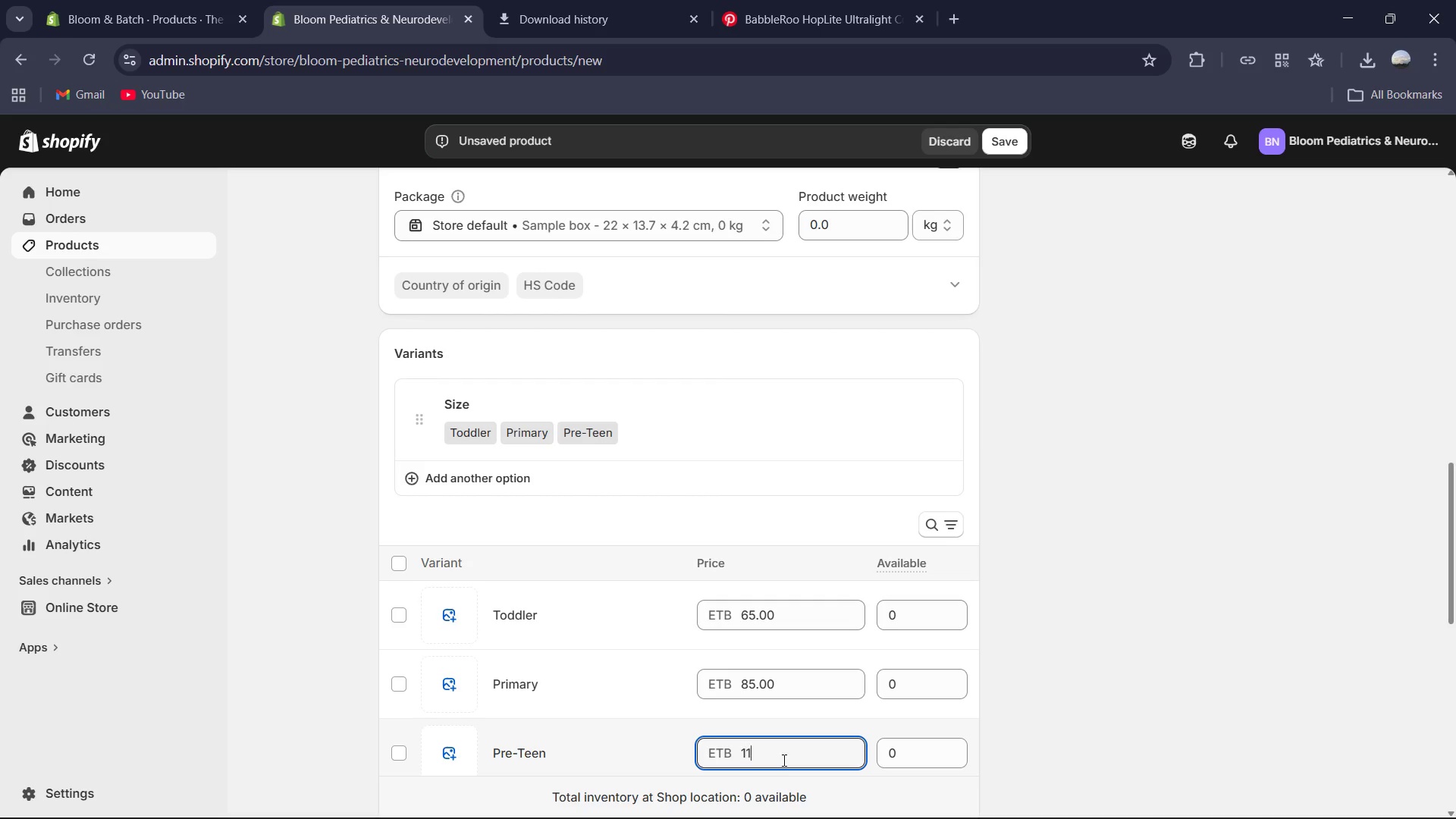 
key(Numpad0)
 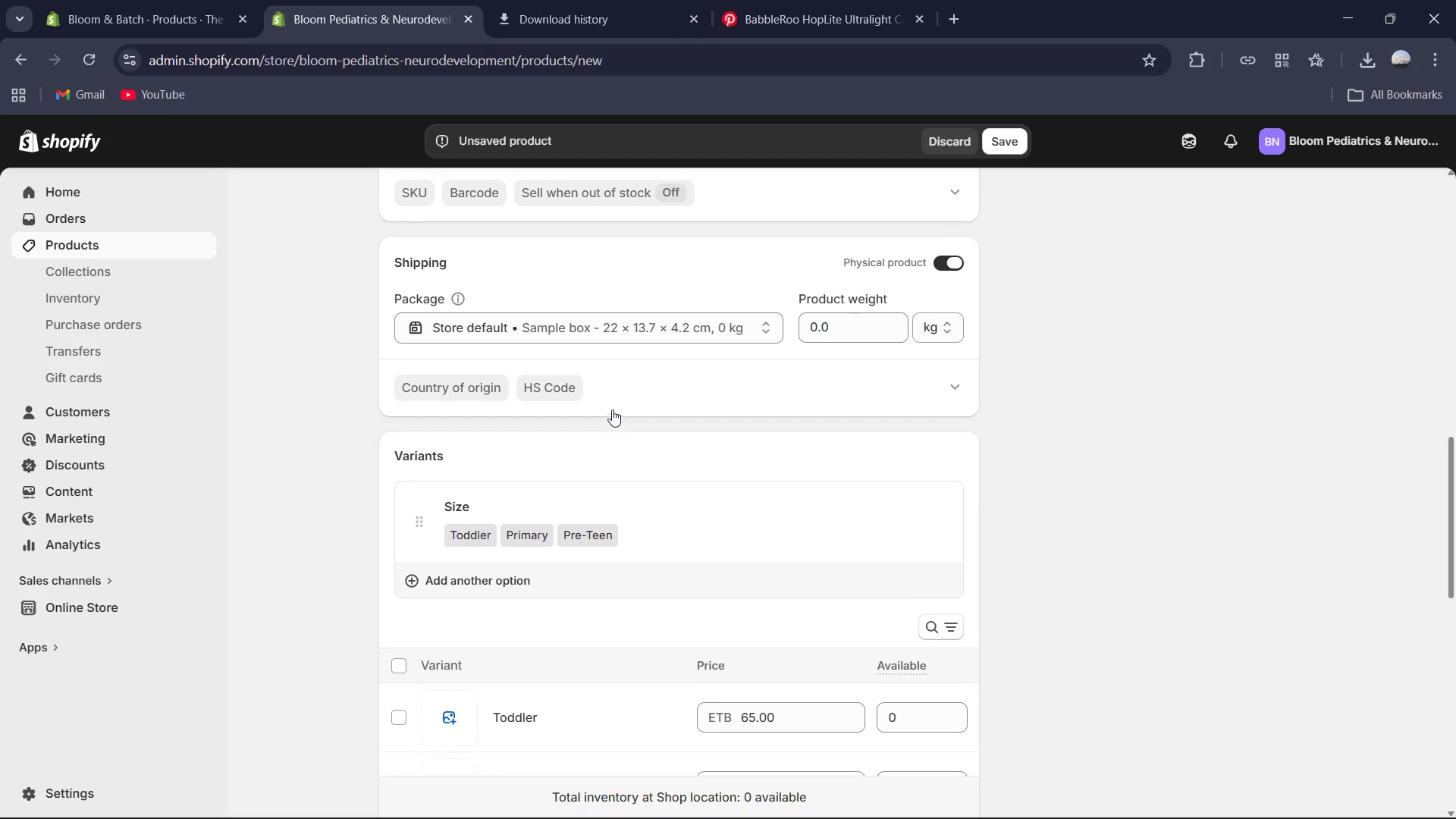 
wait(7.31)
 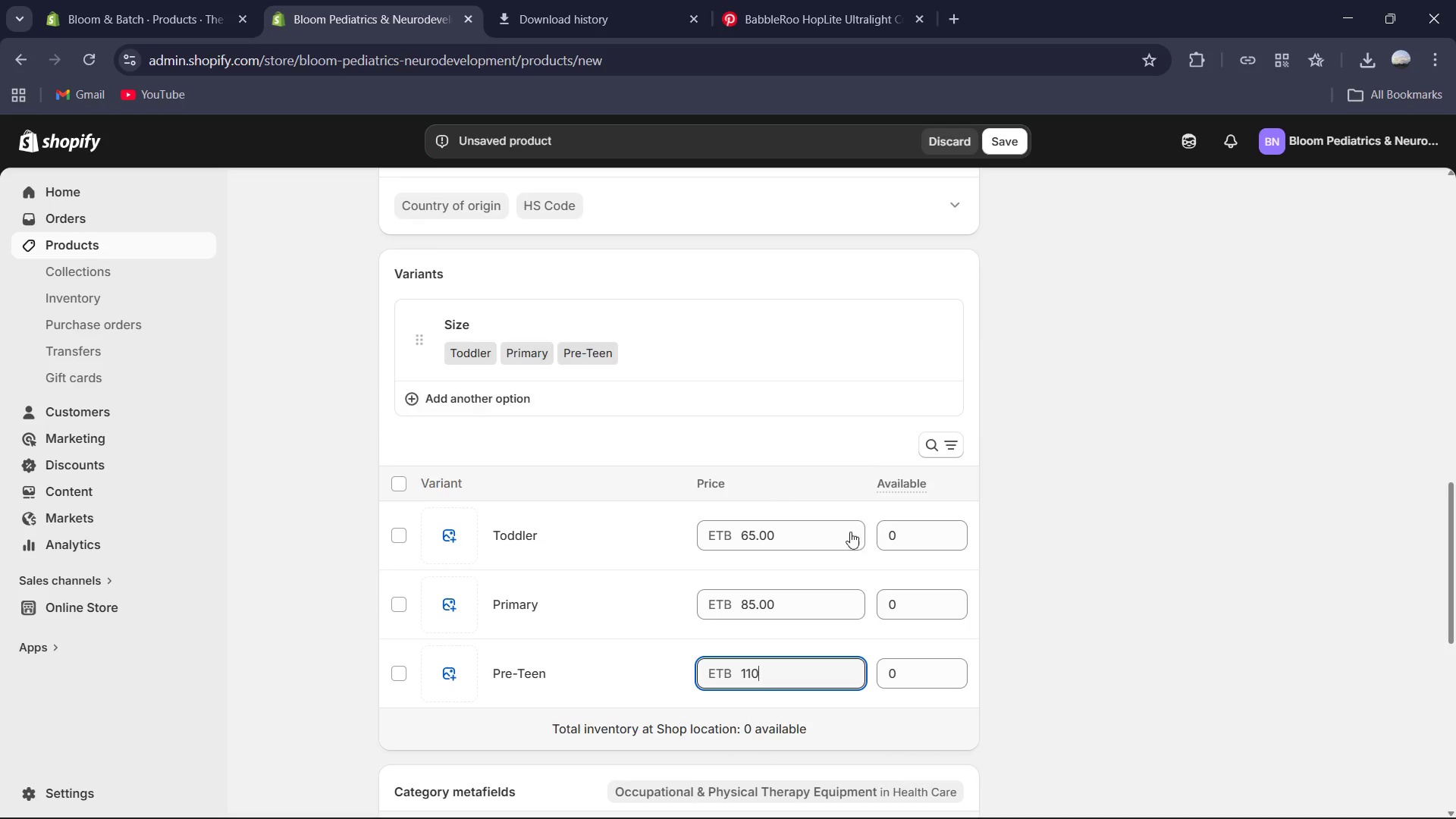 
left_click([1018, 132])
 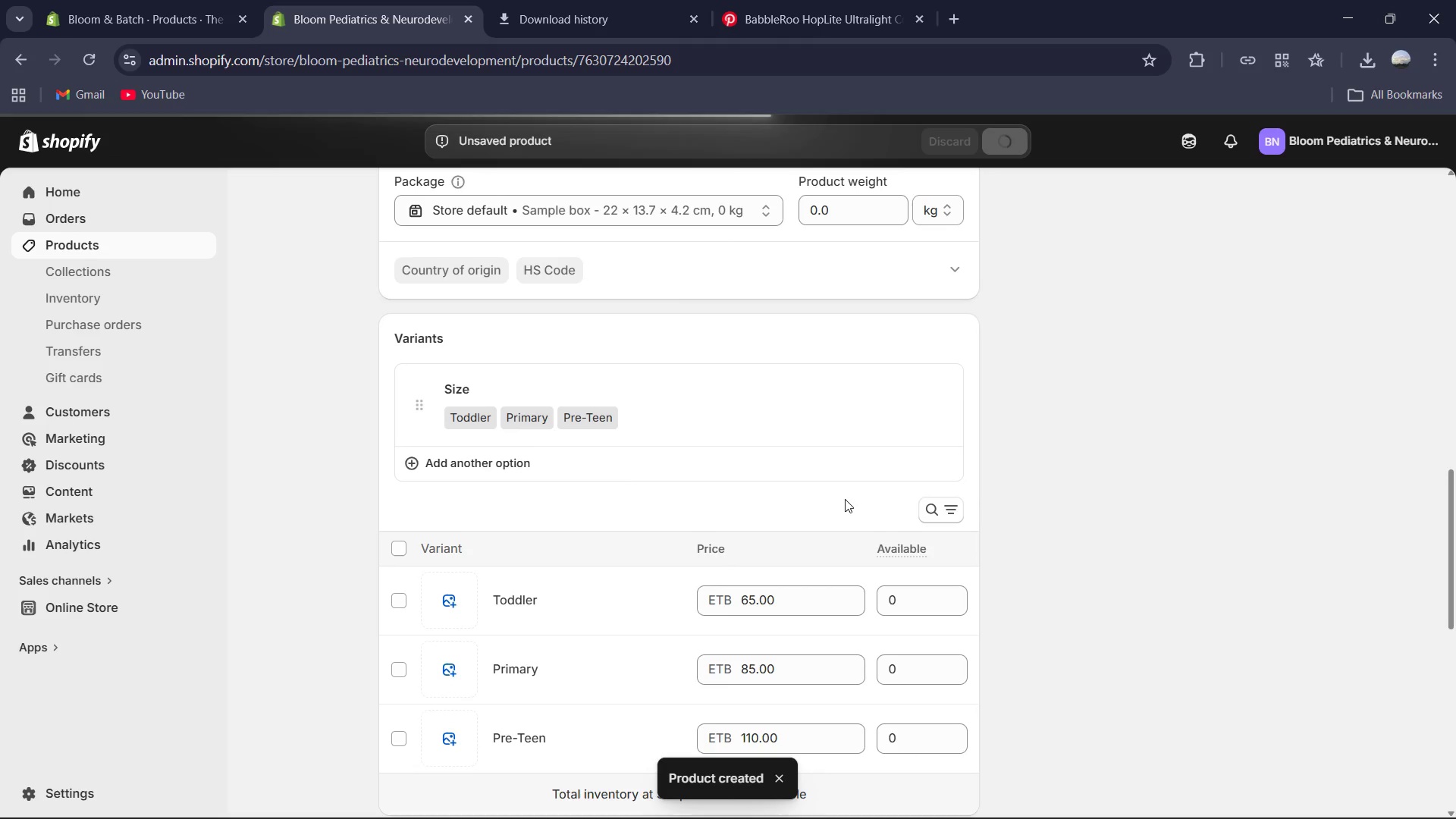 
wait(11.09)
 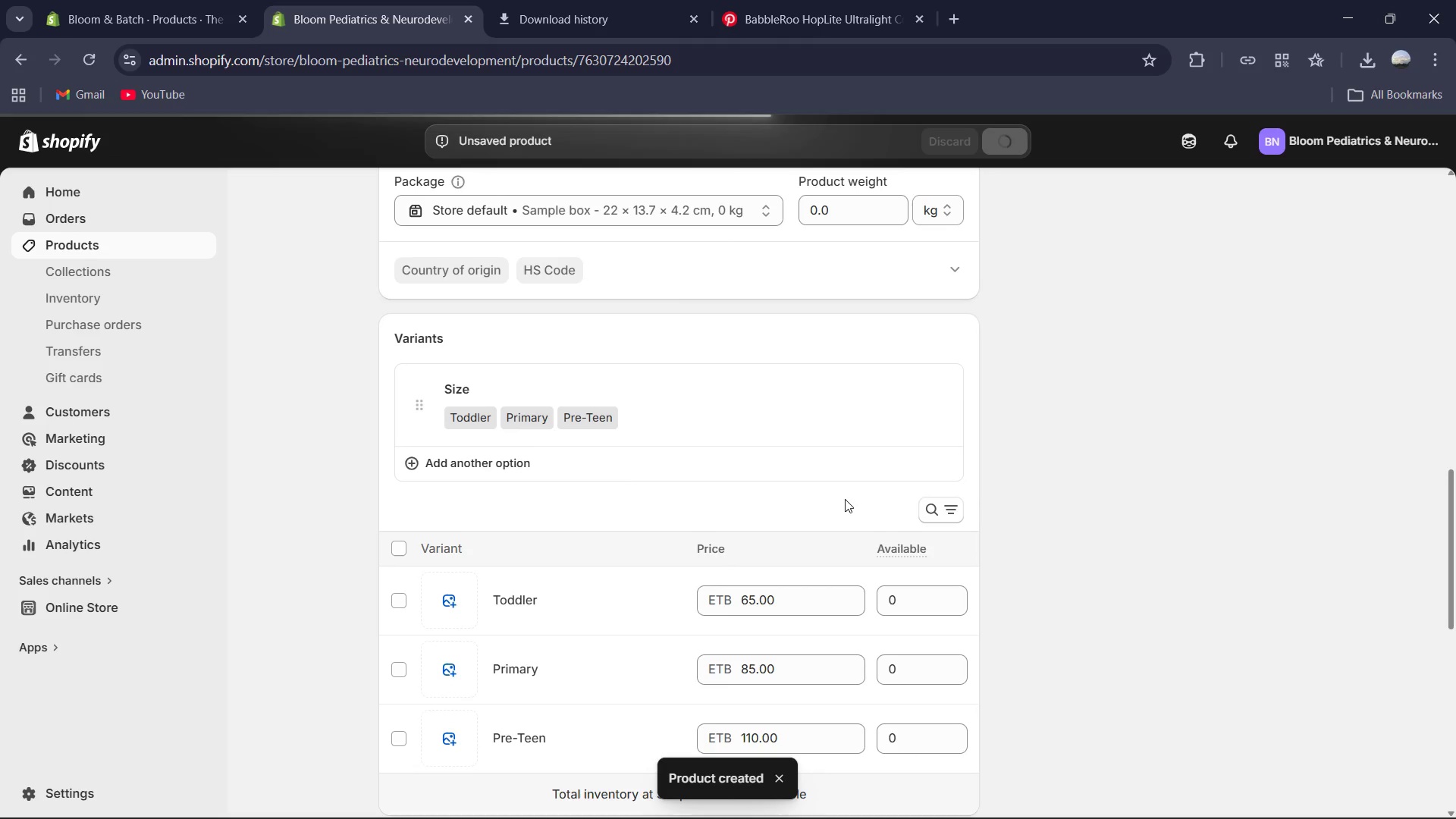 
left_click([513, 369])
 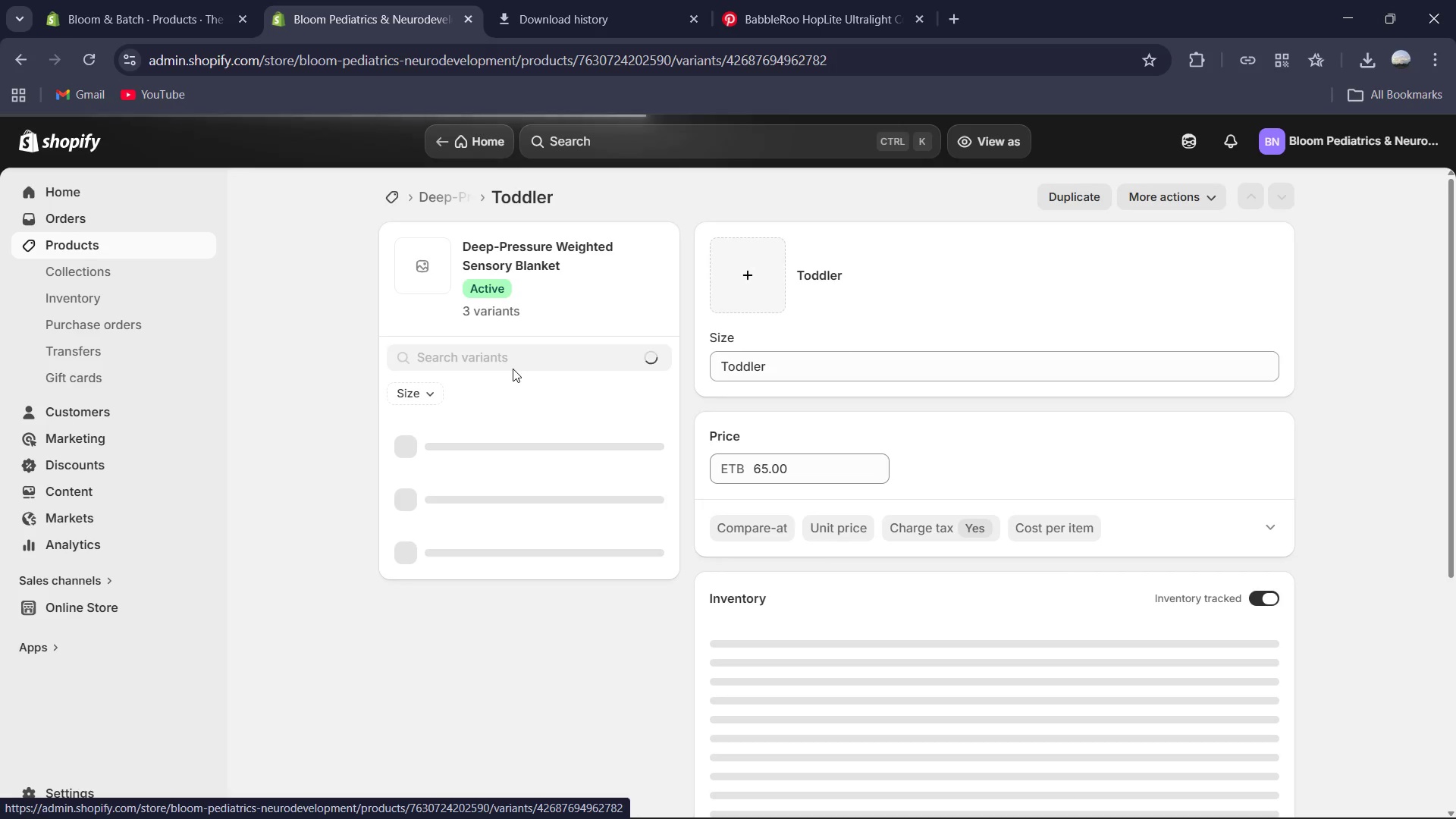 
mouse_move([869, 517])
 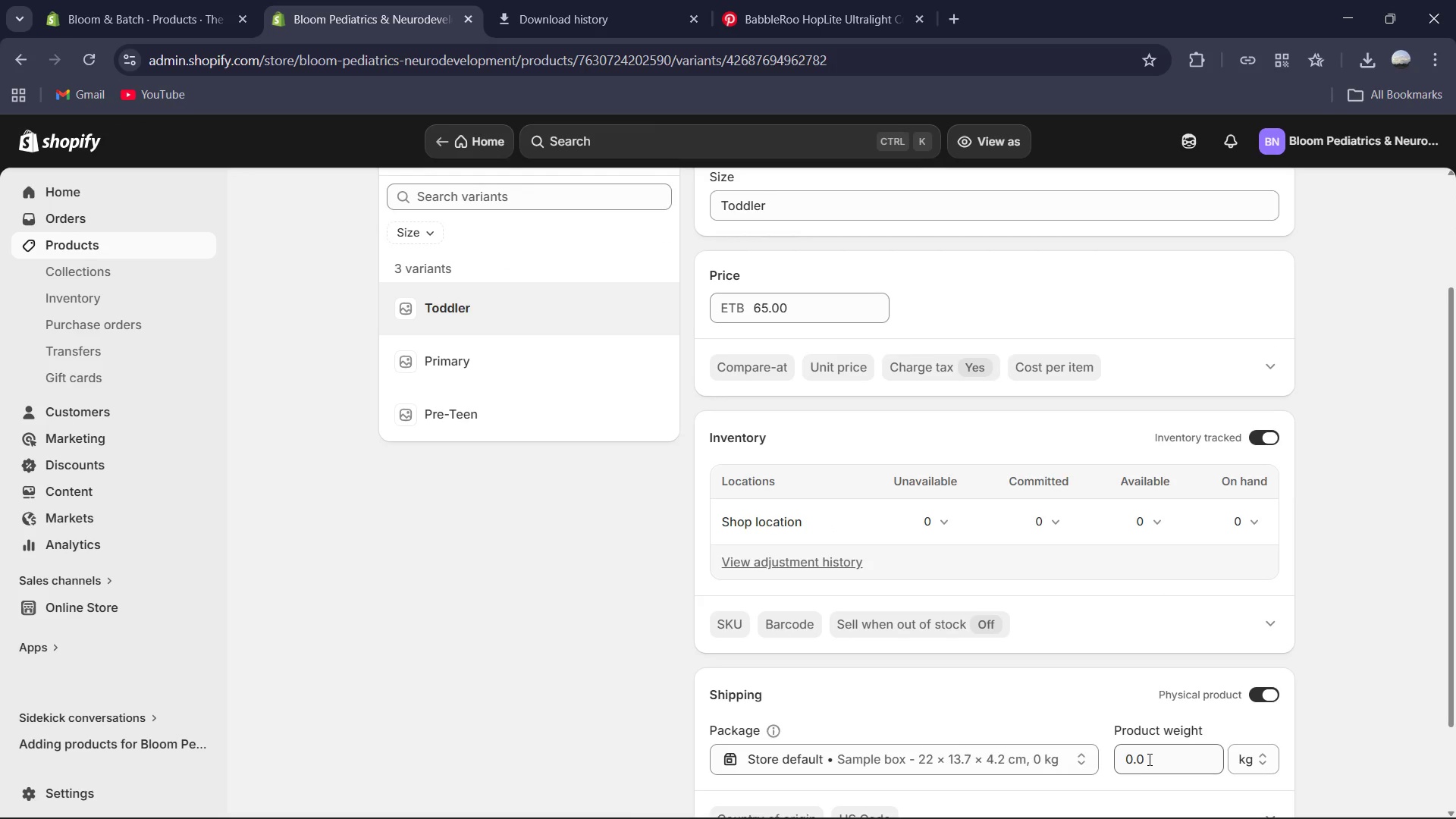 
left_click([1148, 759])
 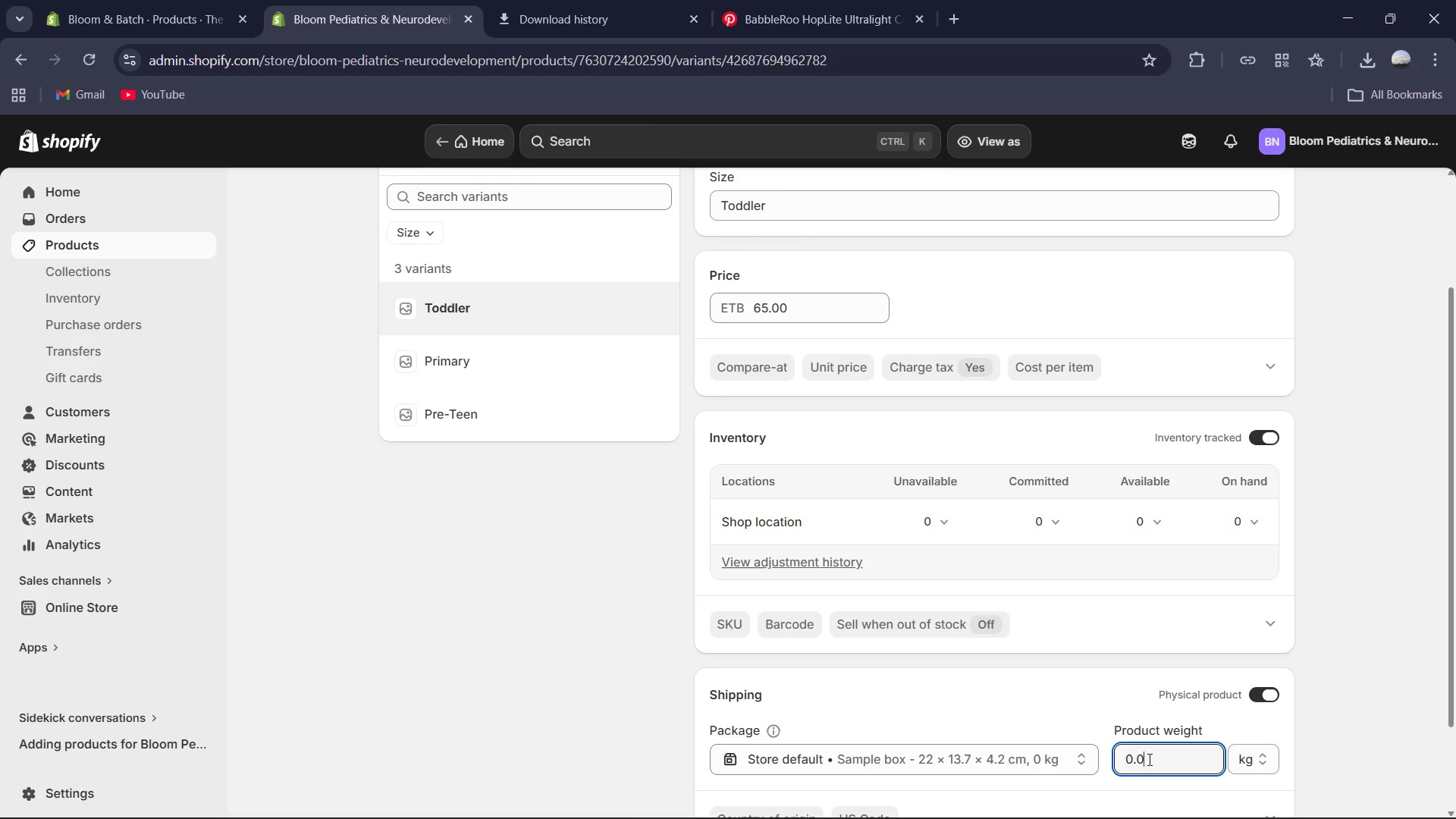 
key(Control+ControlLeft)
 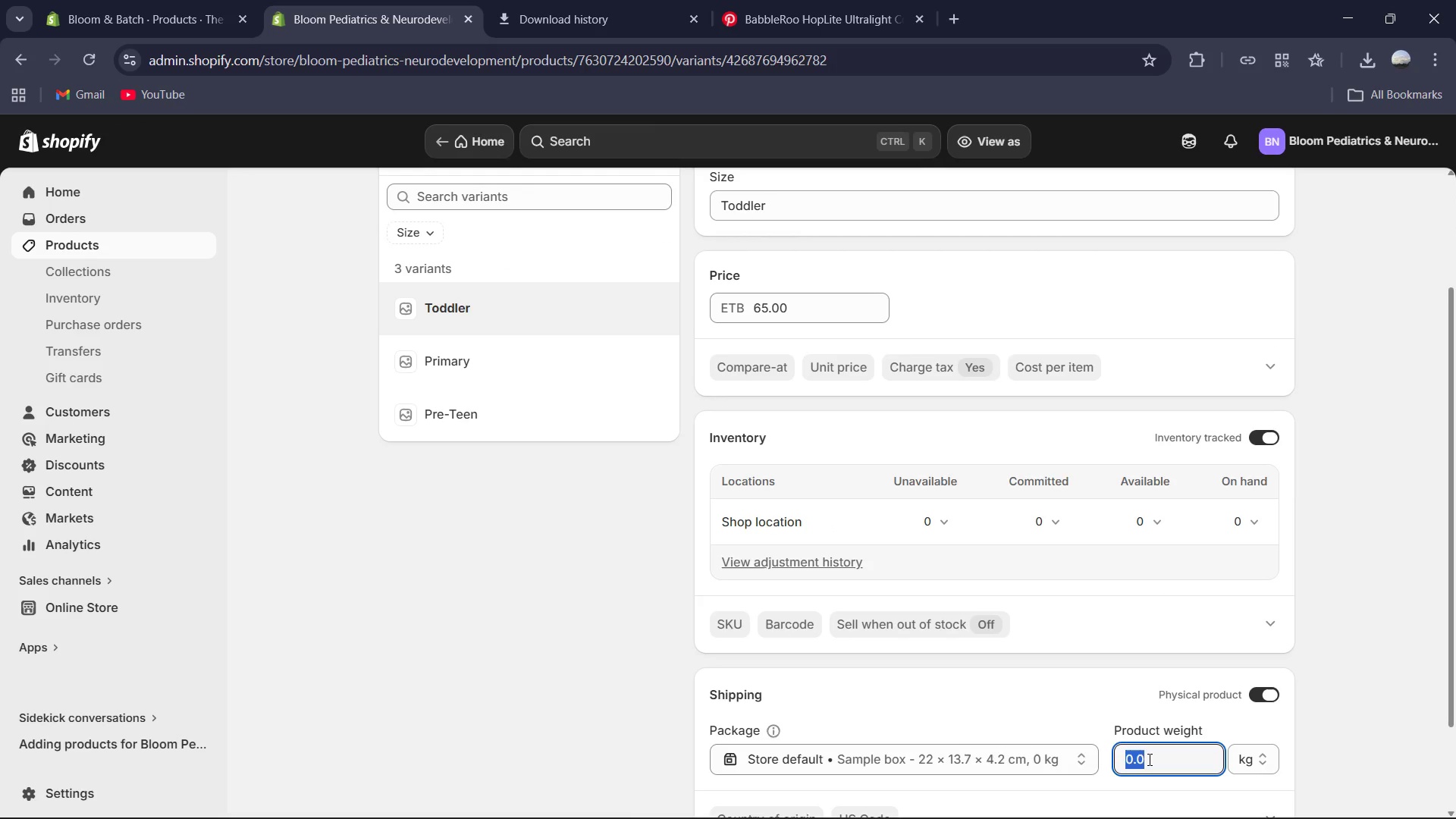 
key(Control+A)
 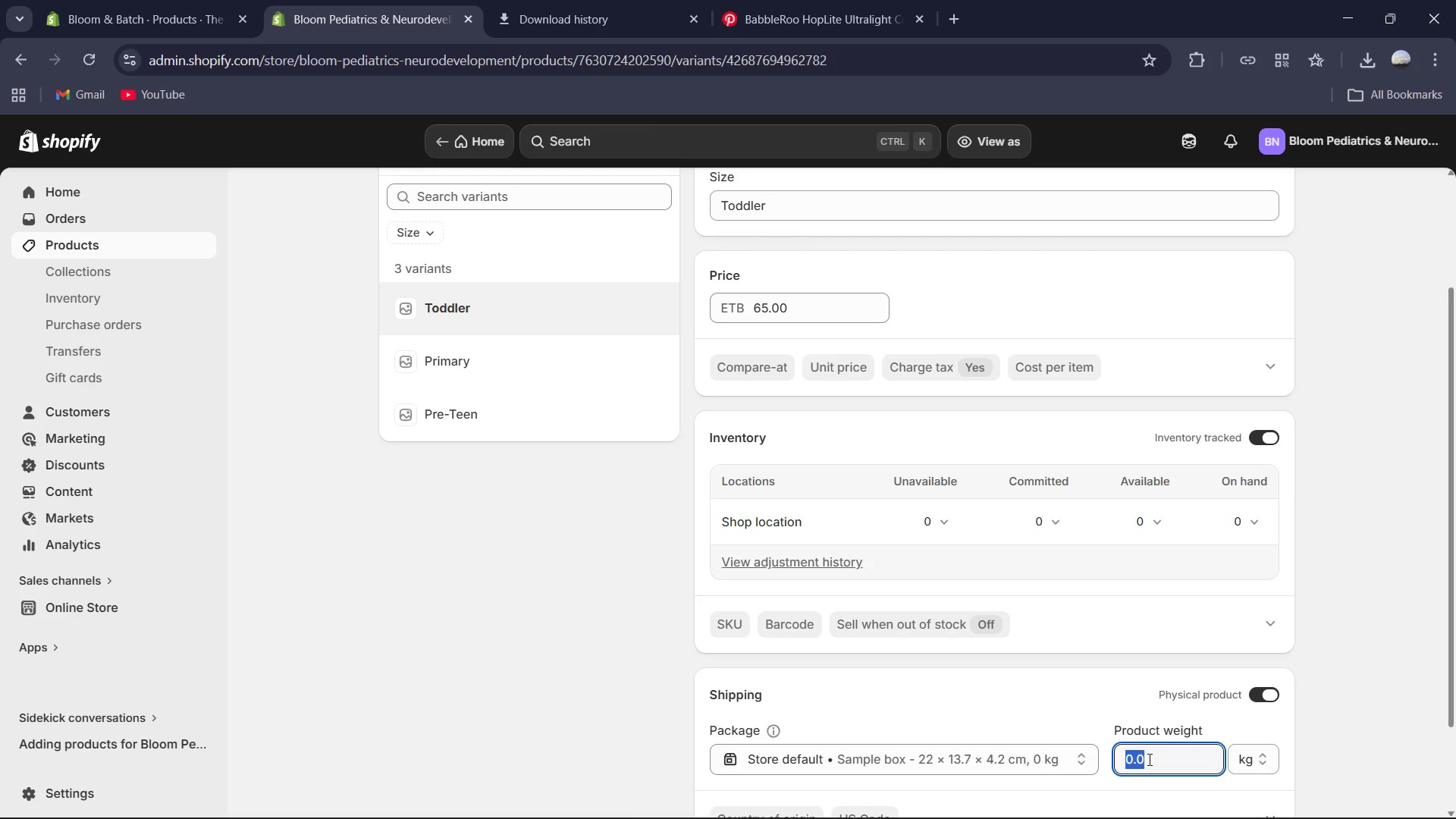 
key(Numpad5)
 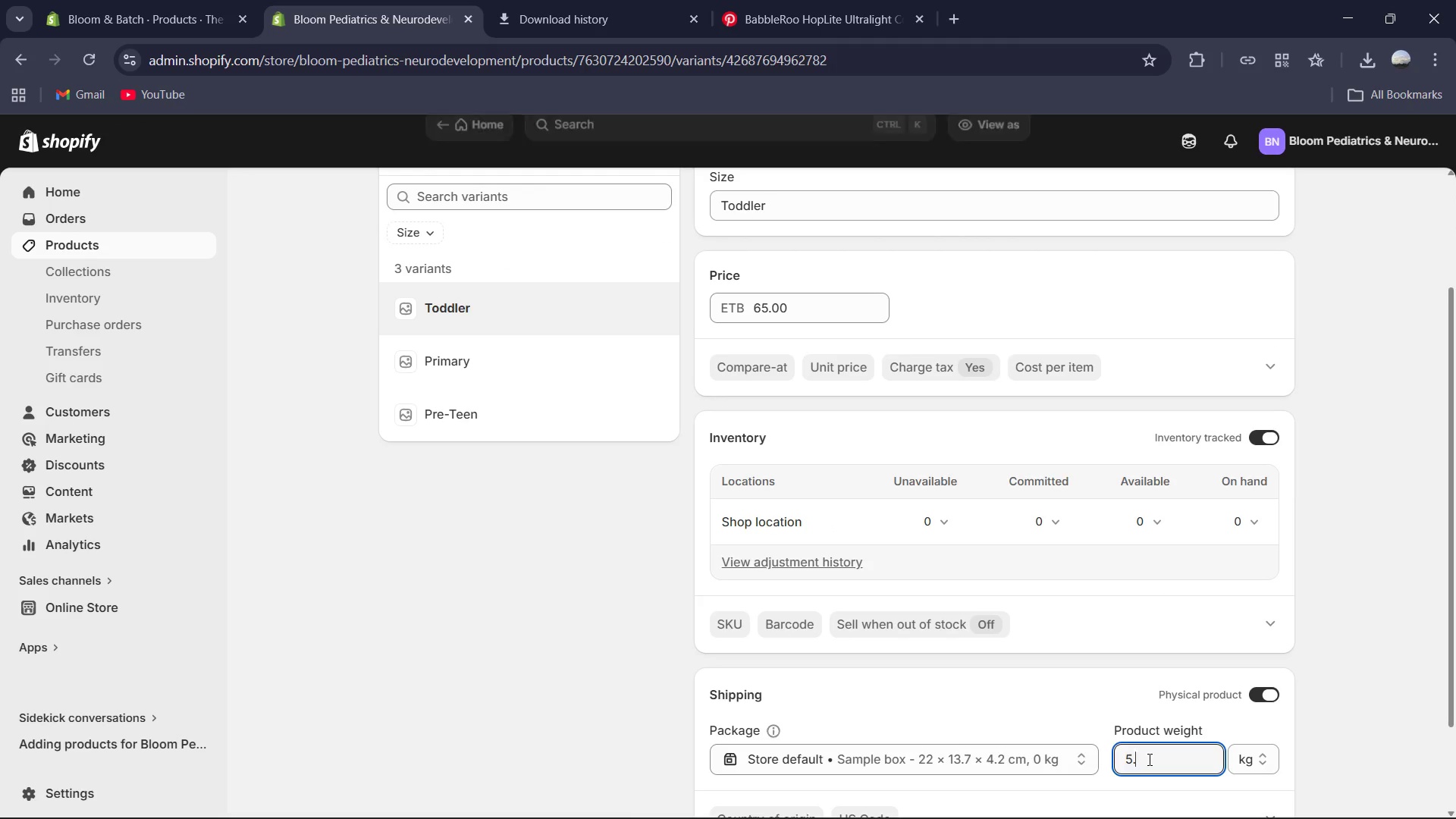 
key(NumpadDecimal)
 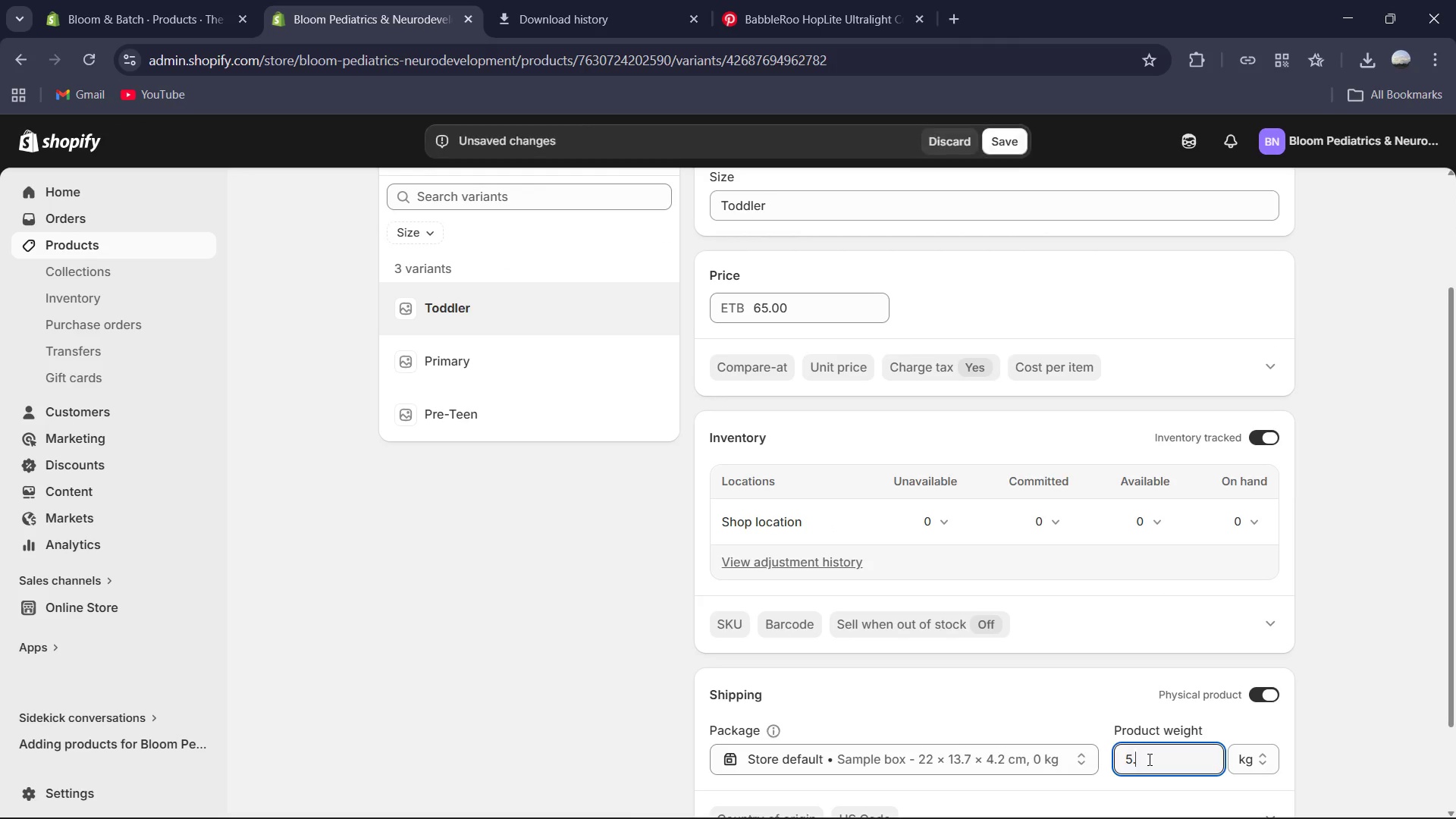 
key(Numpad5)
 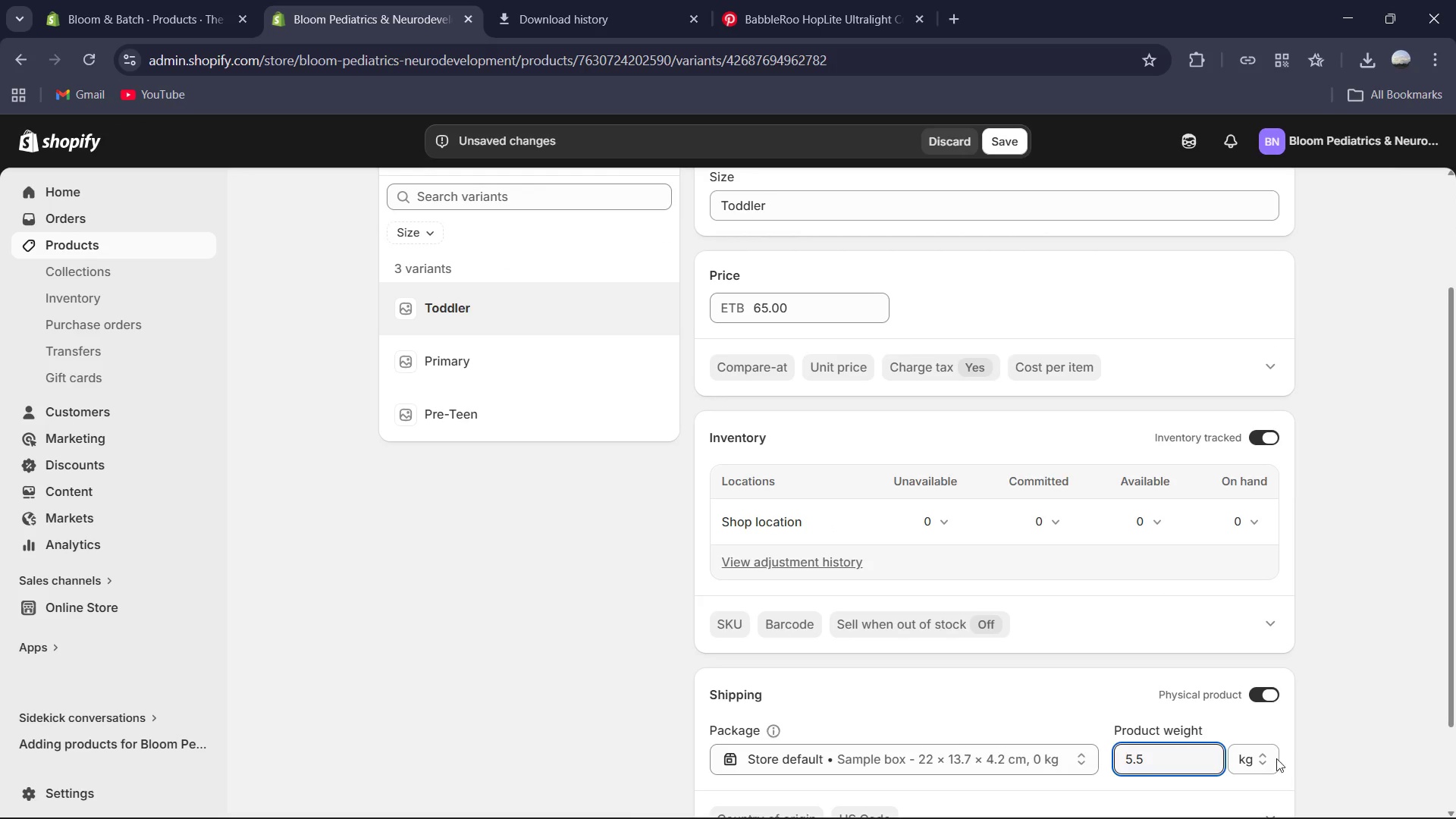 
left_click([1263, 757])
 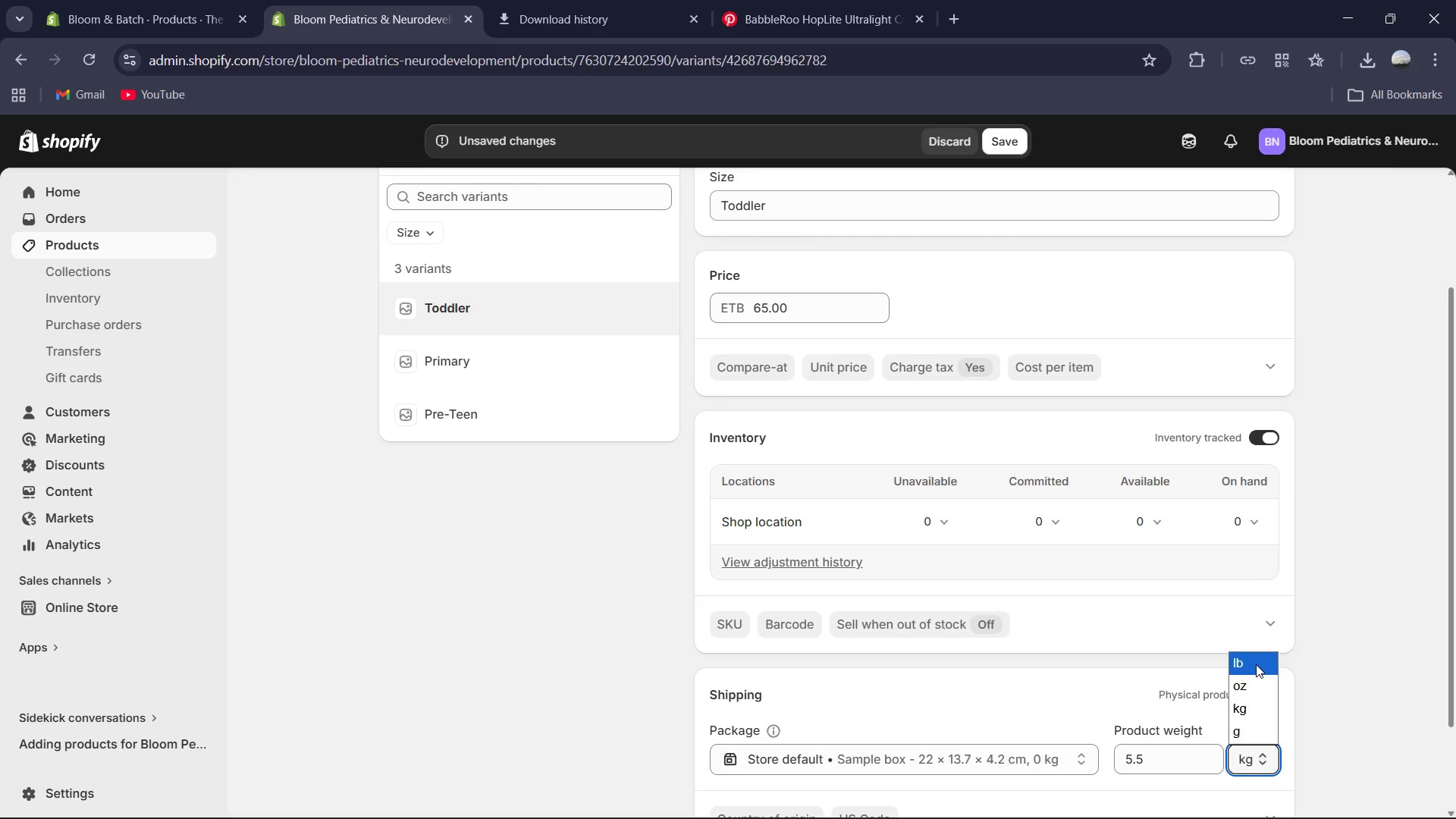 
left_click([1256, 664])
 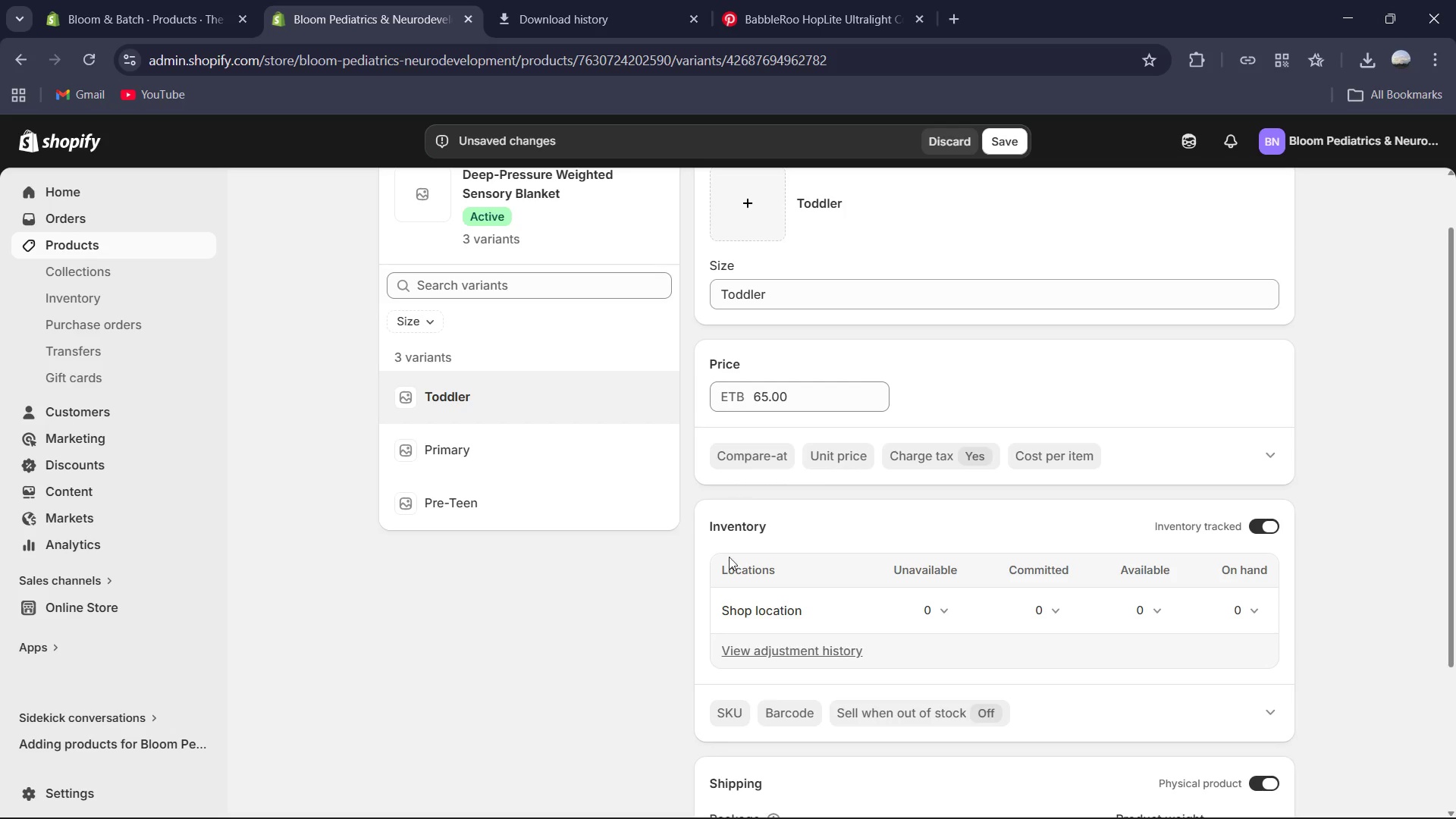 
wait(6.72)
 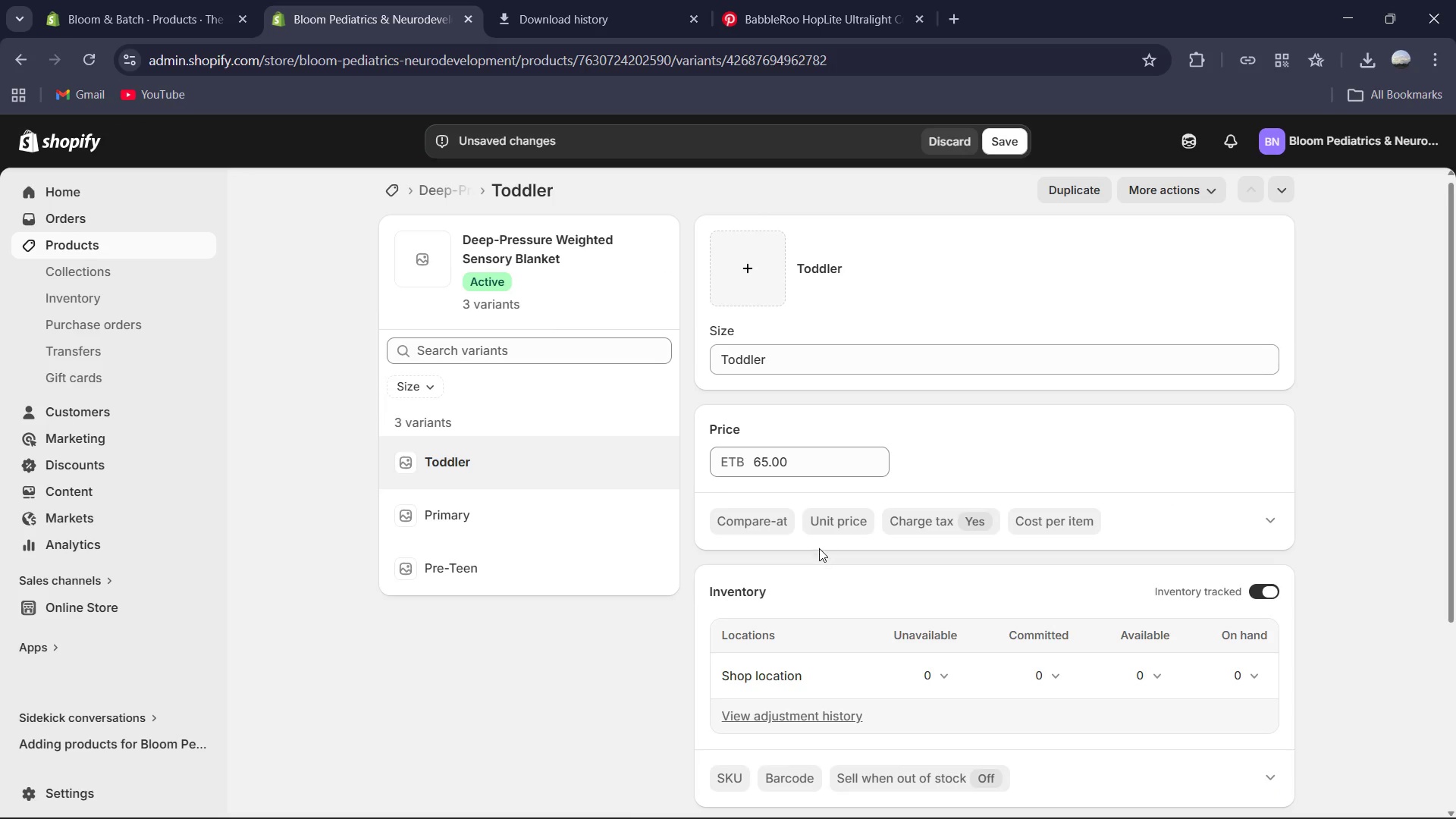 
left_click([718, 709])
 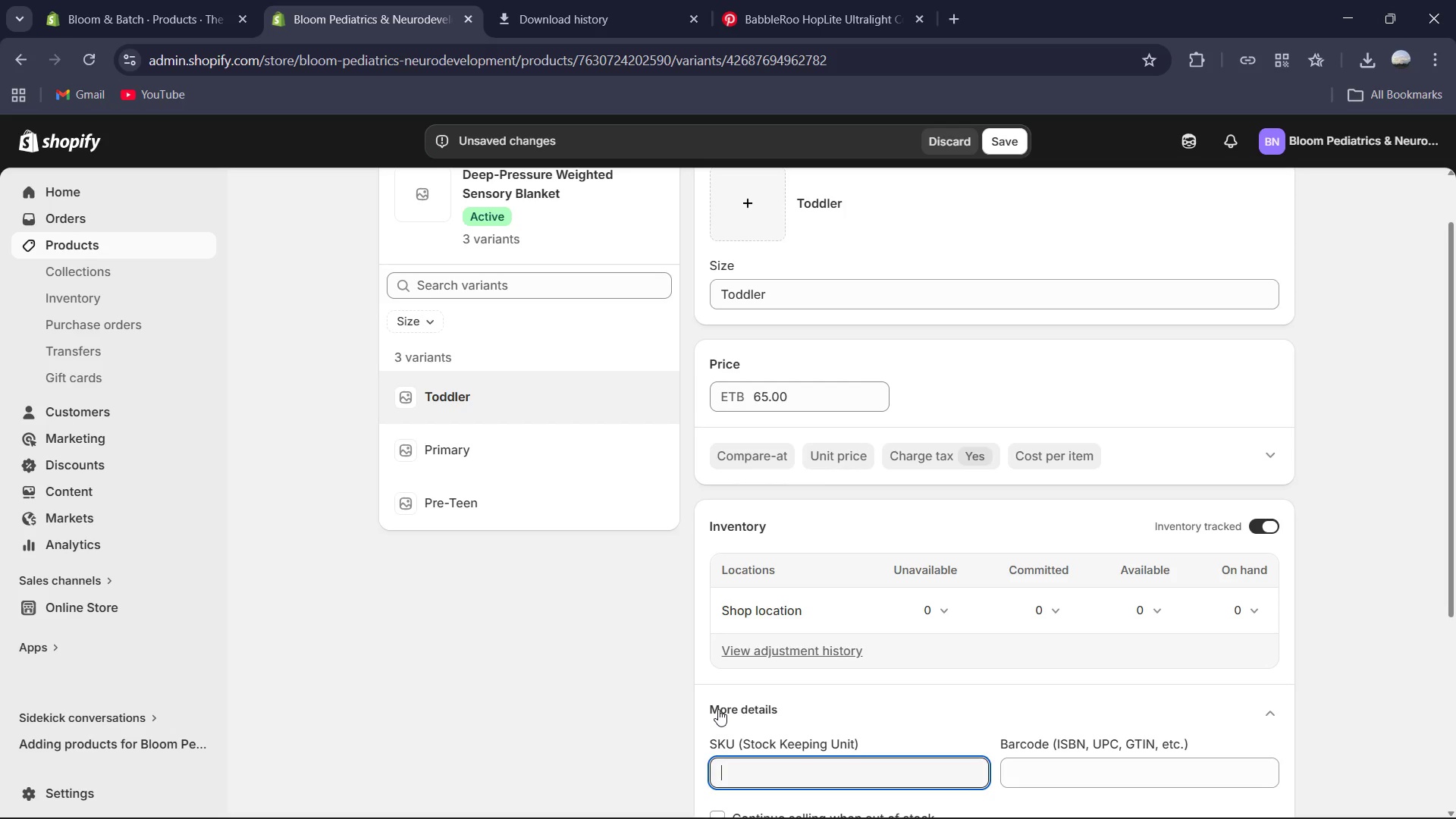 
type(BP-WGHT)
key(Backspace)
key(Backspace)
key(Backspace)
type(GT-001)
 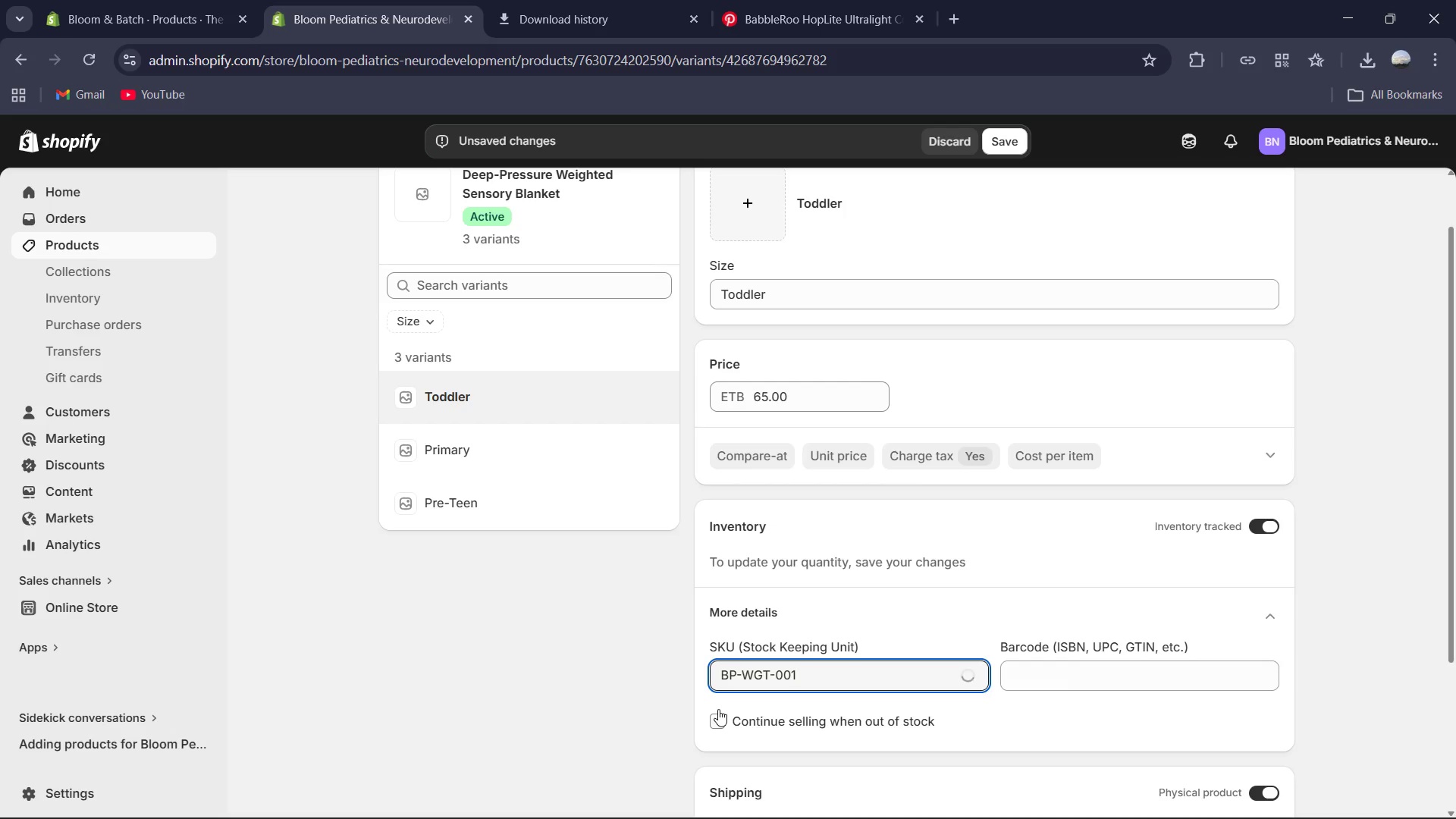 
key(Control+A)
 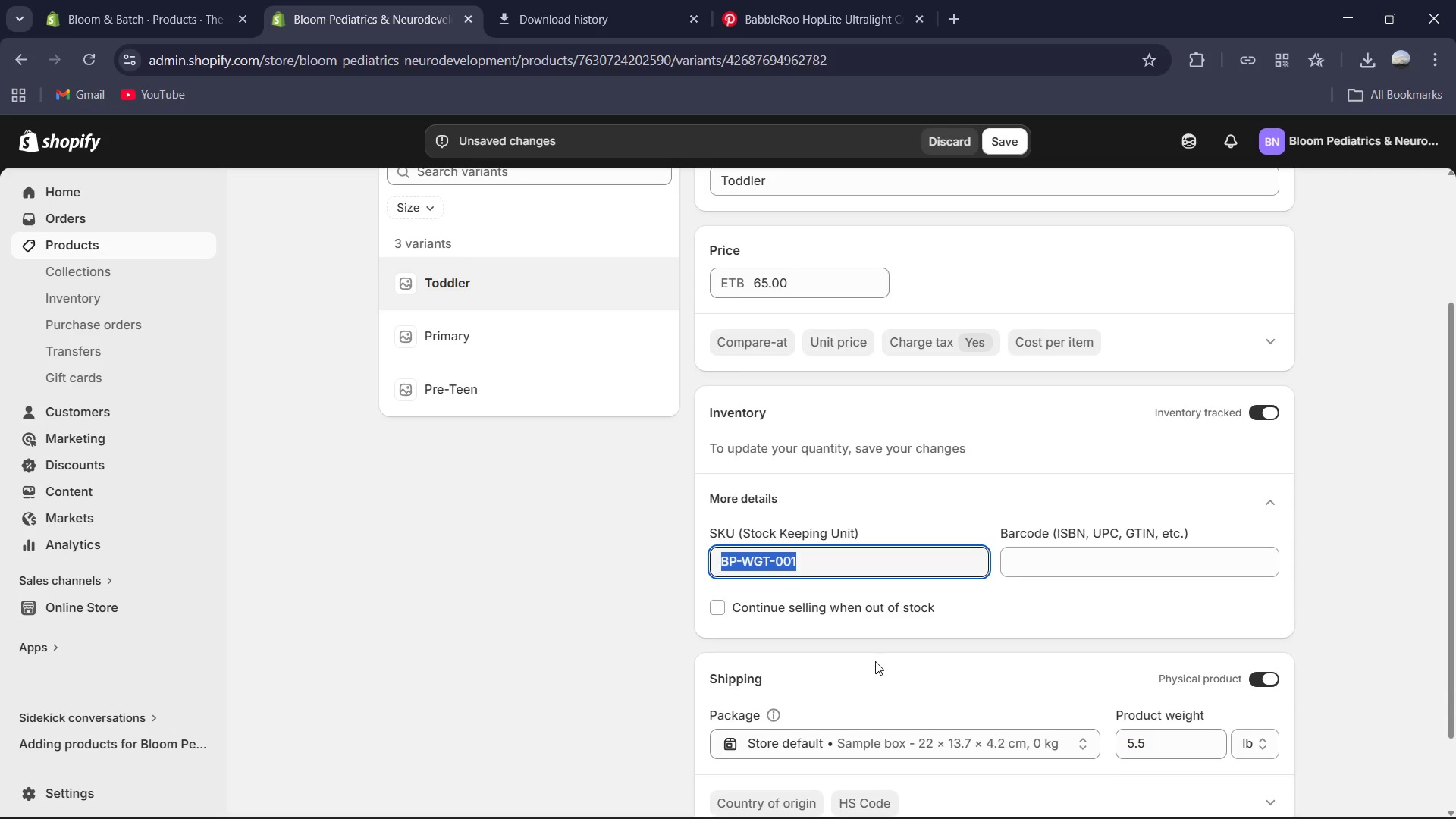 
key(Control+C)
 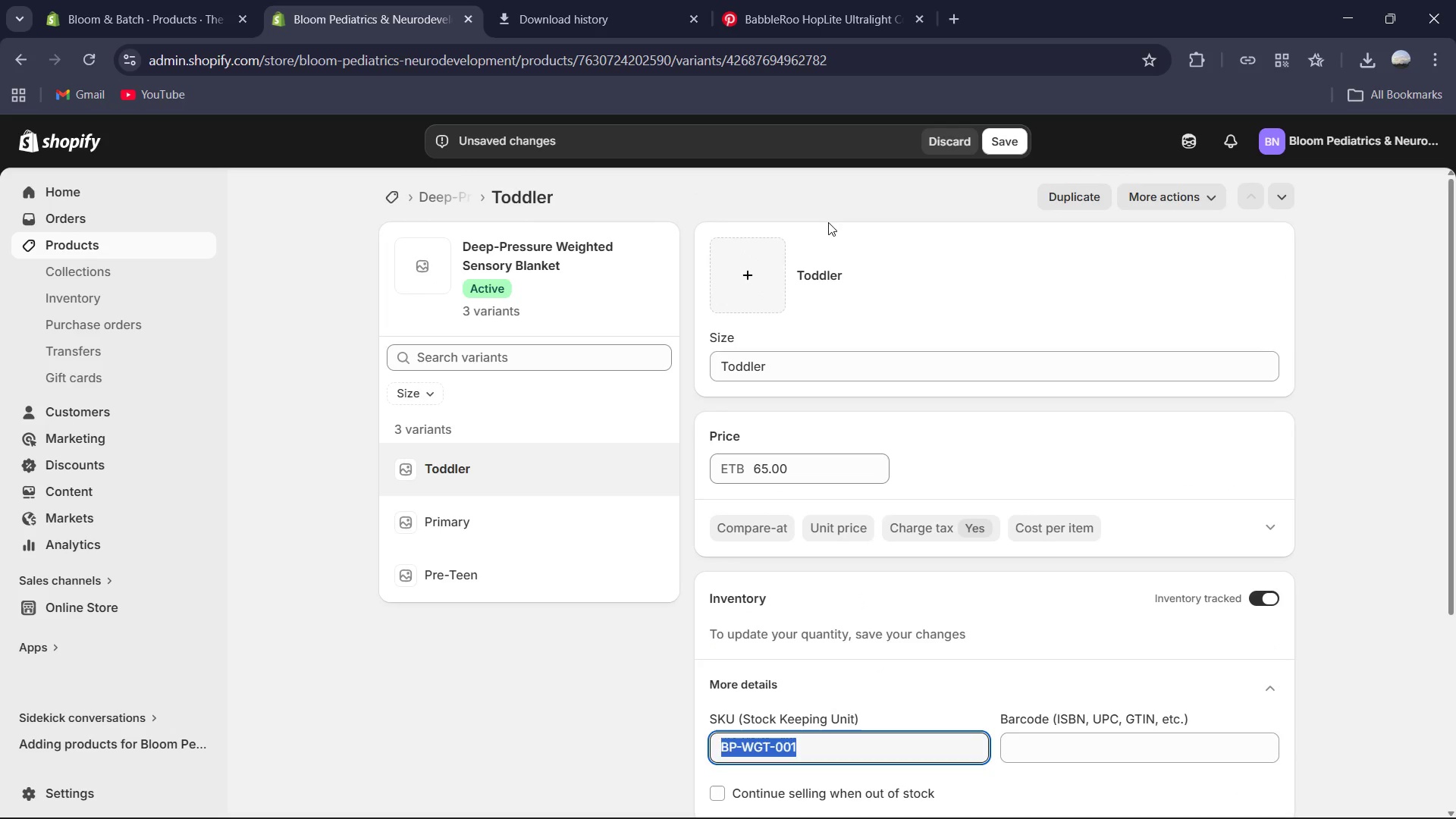 
left_click([1014, 137])
 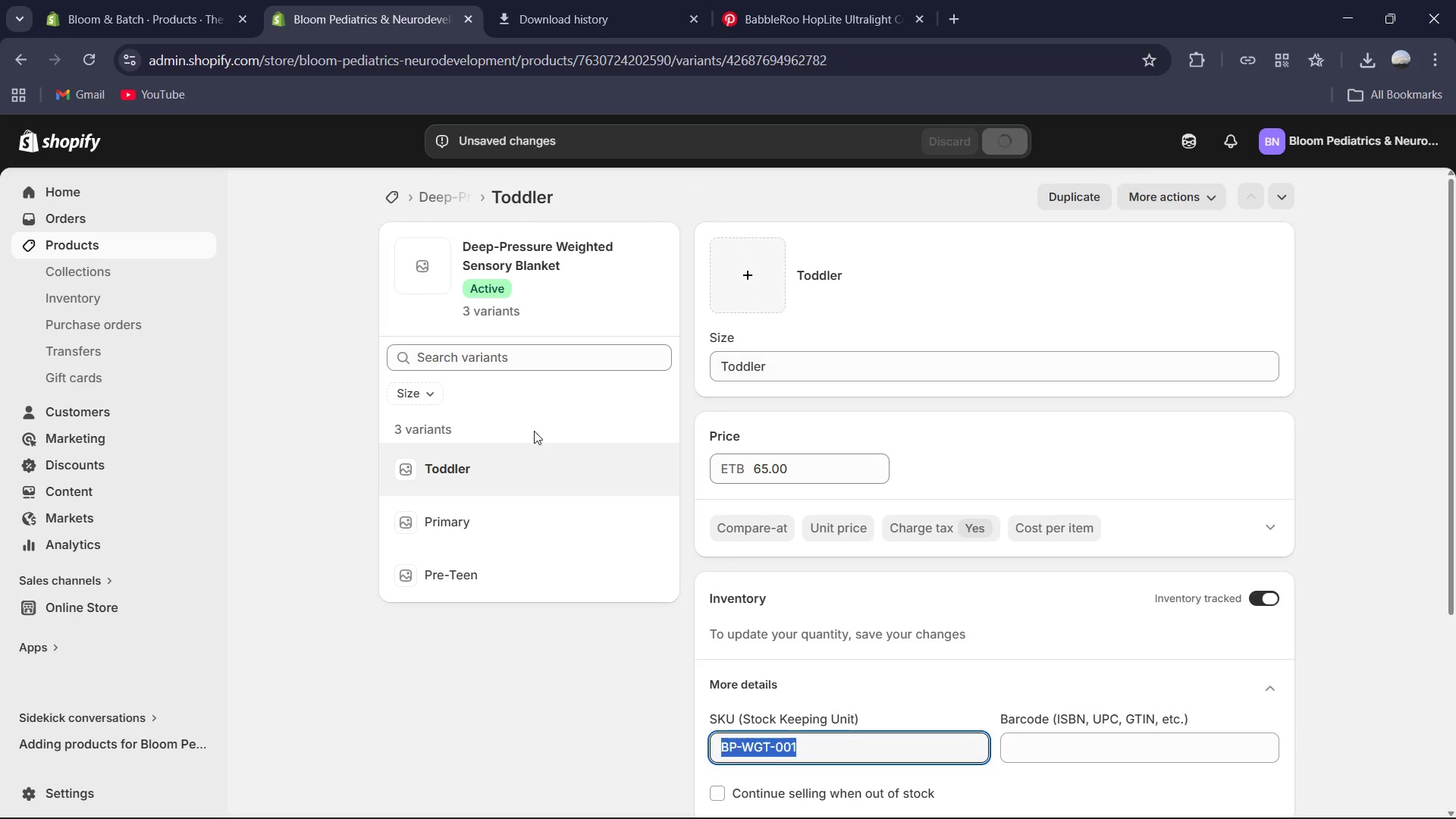 
left_click([502, 512])
 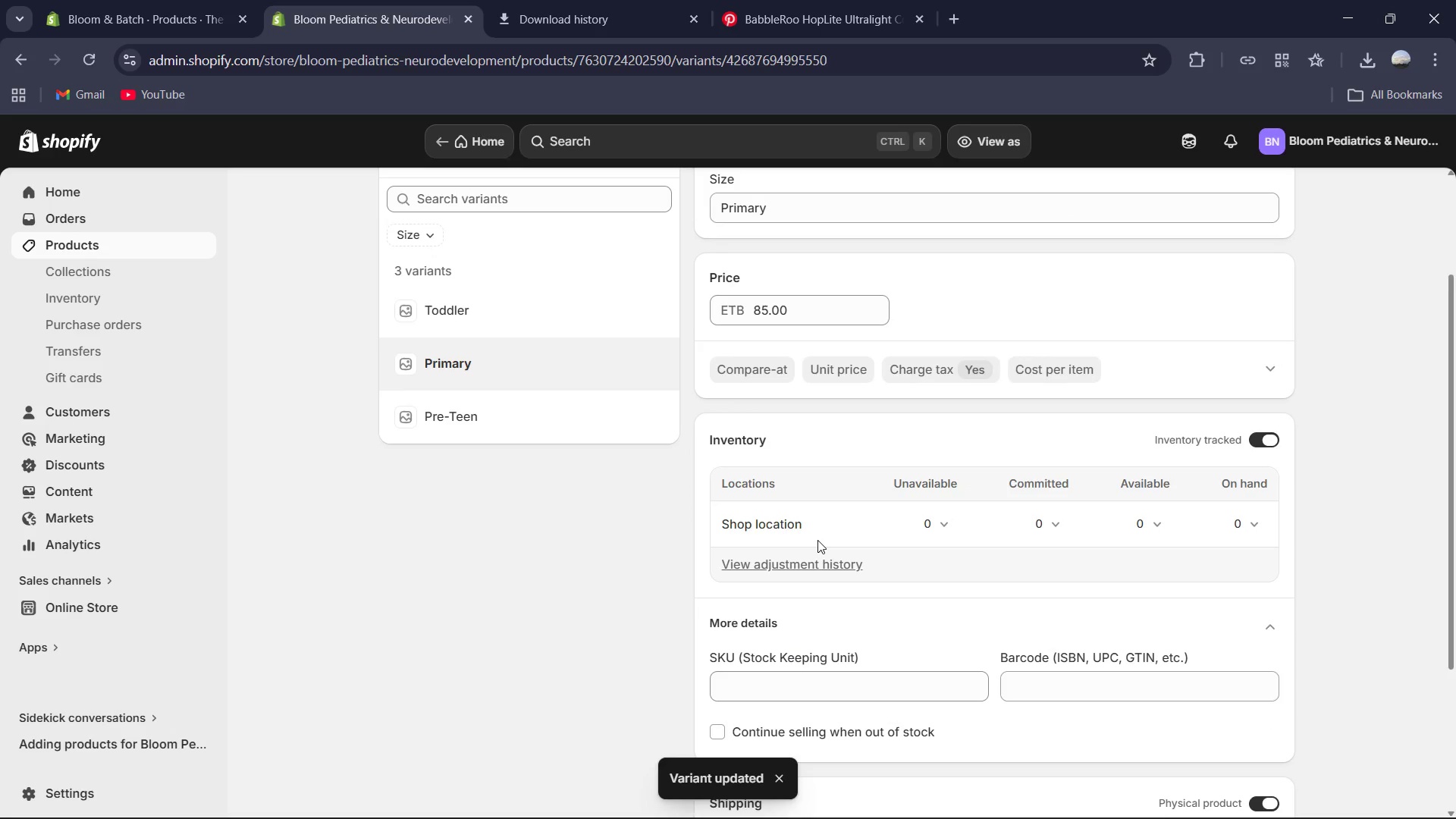 
left_click([804, 540])
 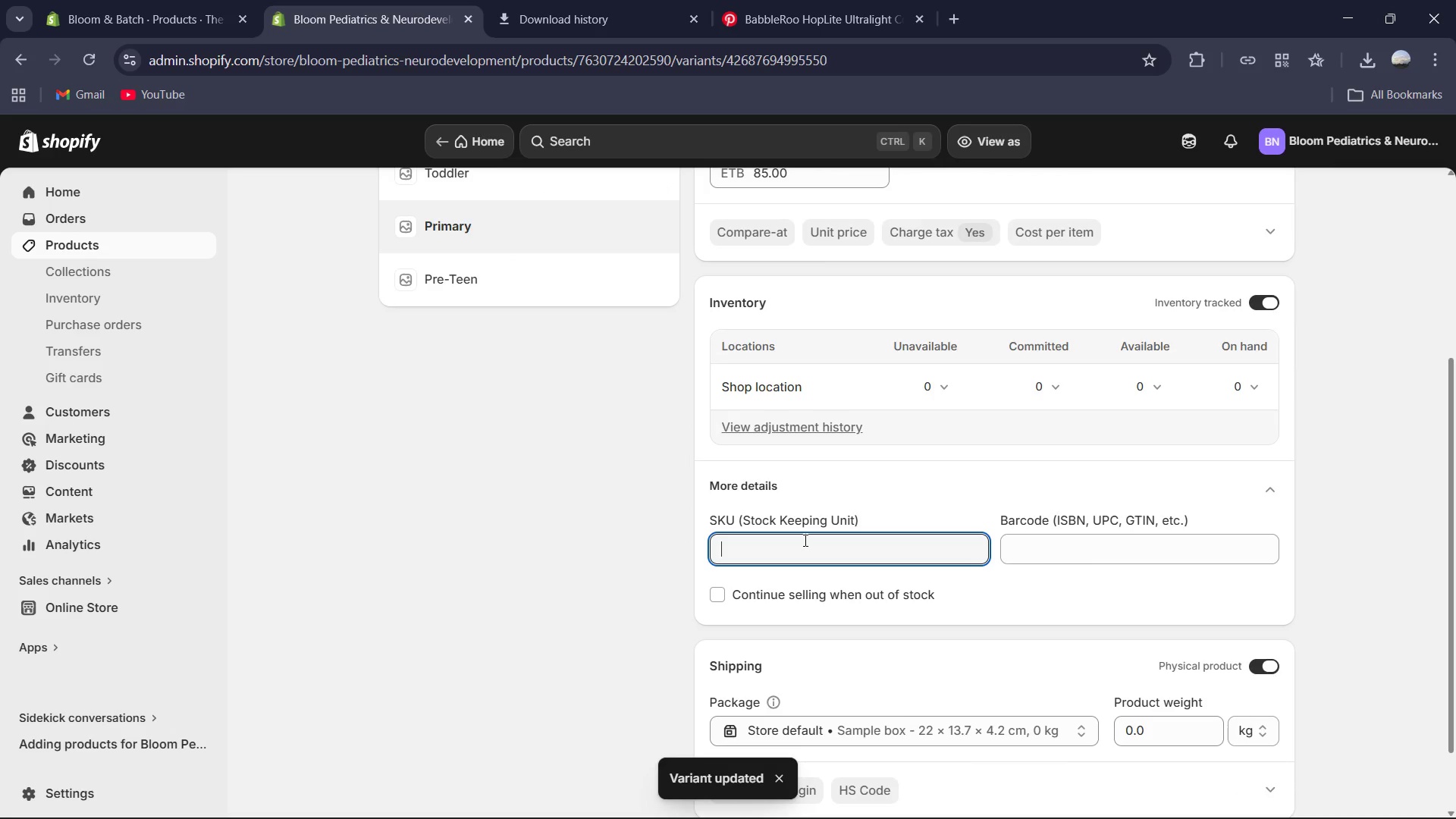 
key(Control+V)
 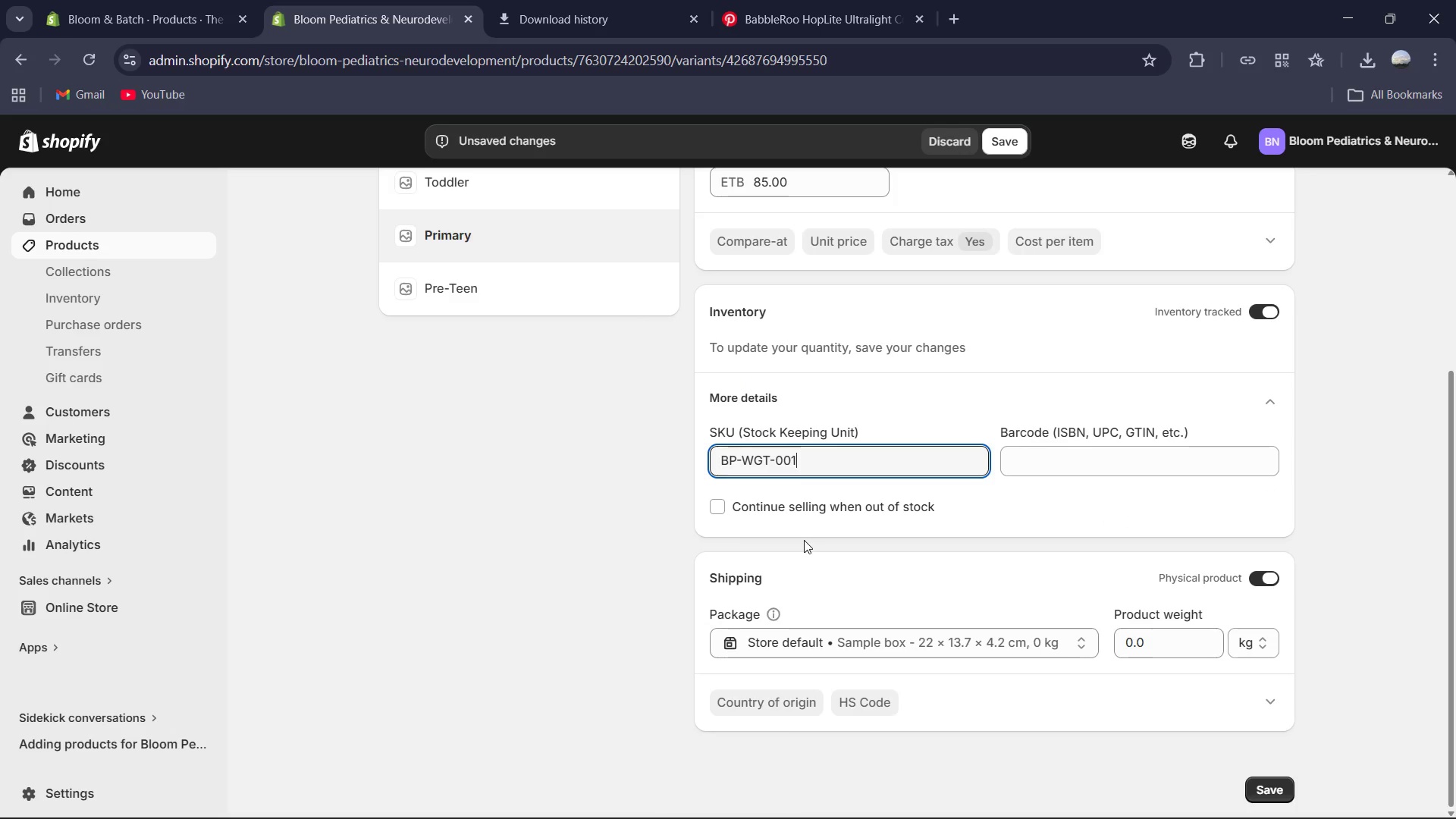 
key(Backspace)
 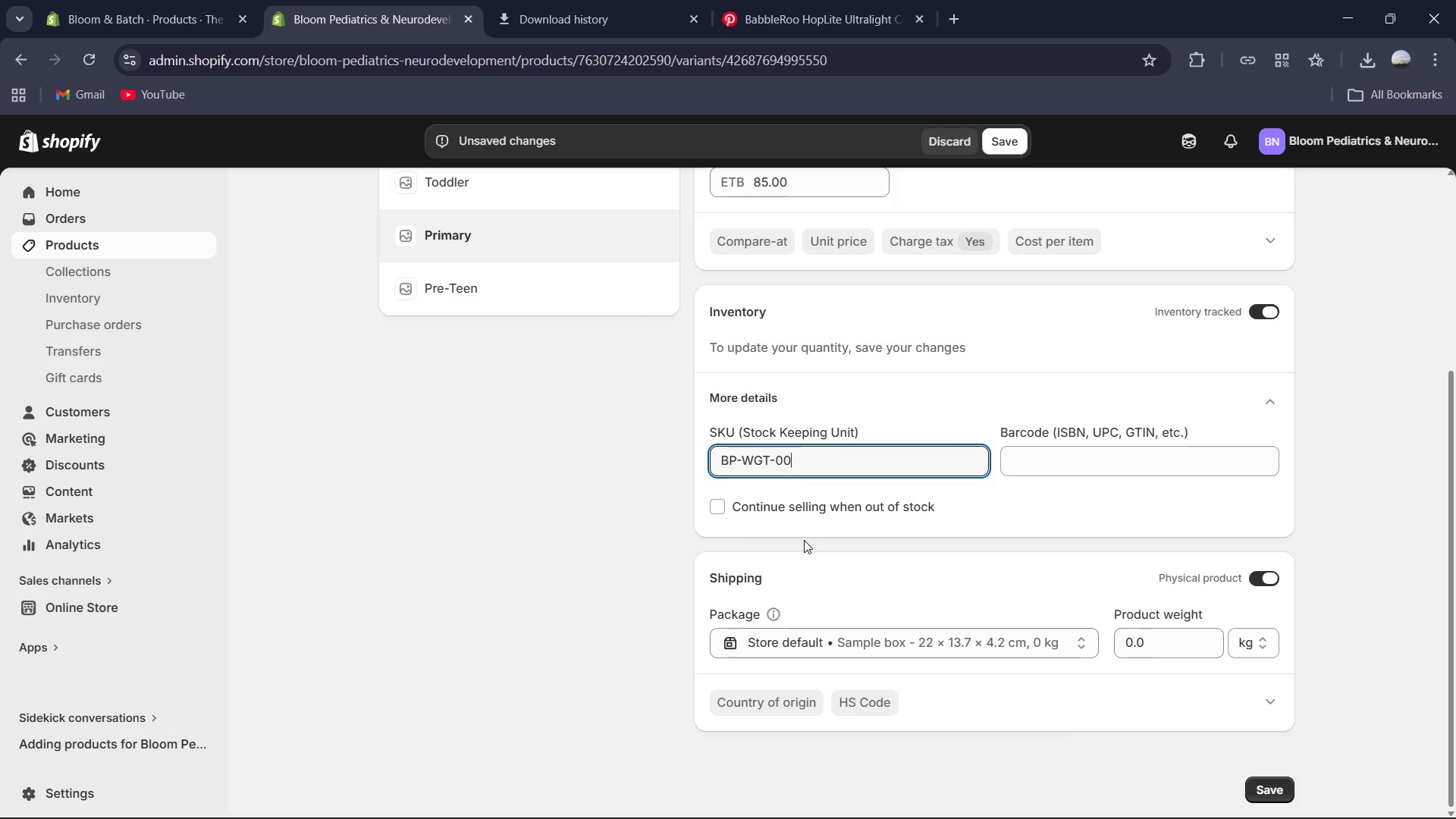 
key(Numpad2)
 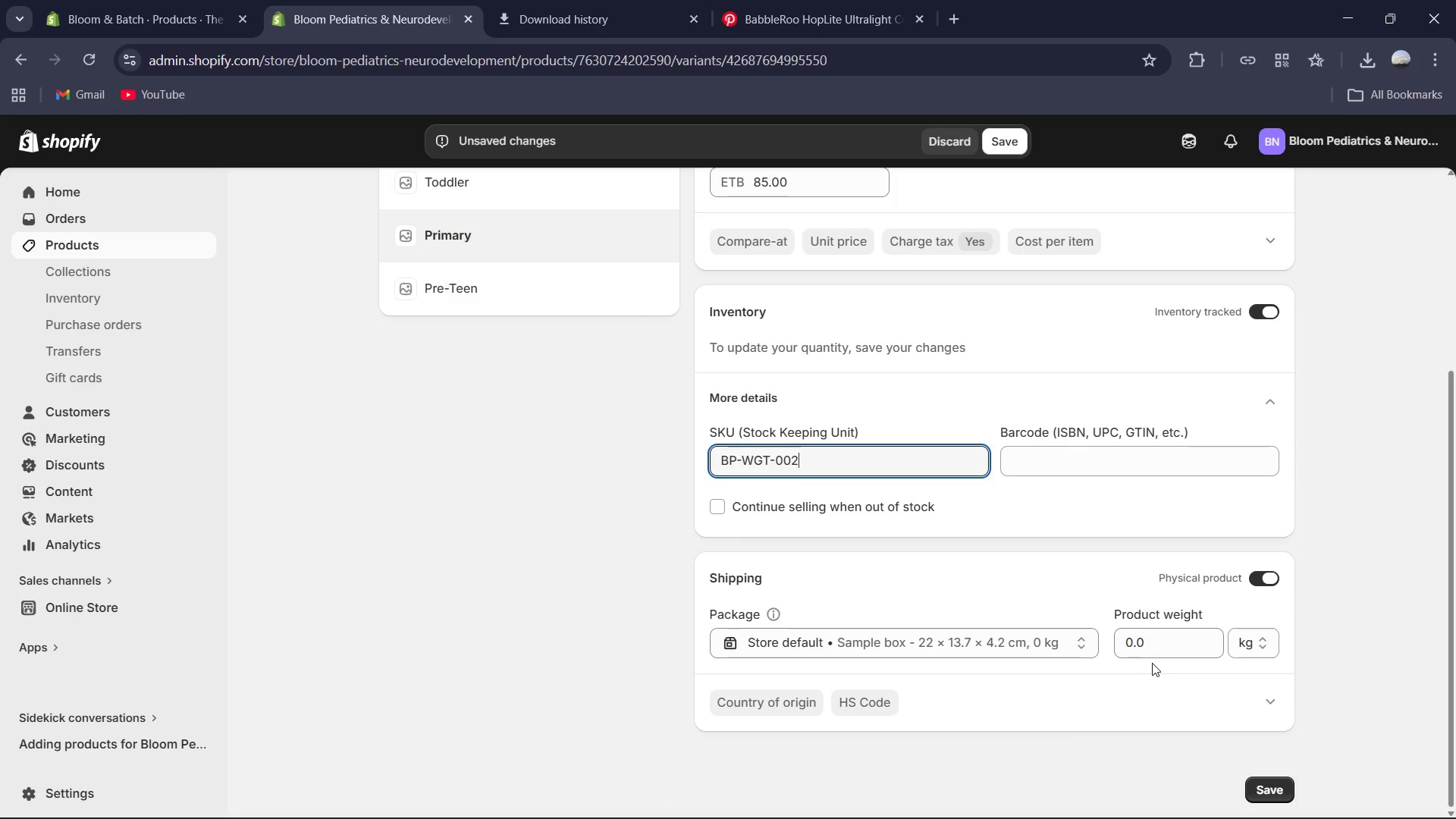 
left_click([1182, 639])
 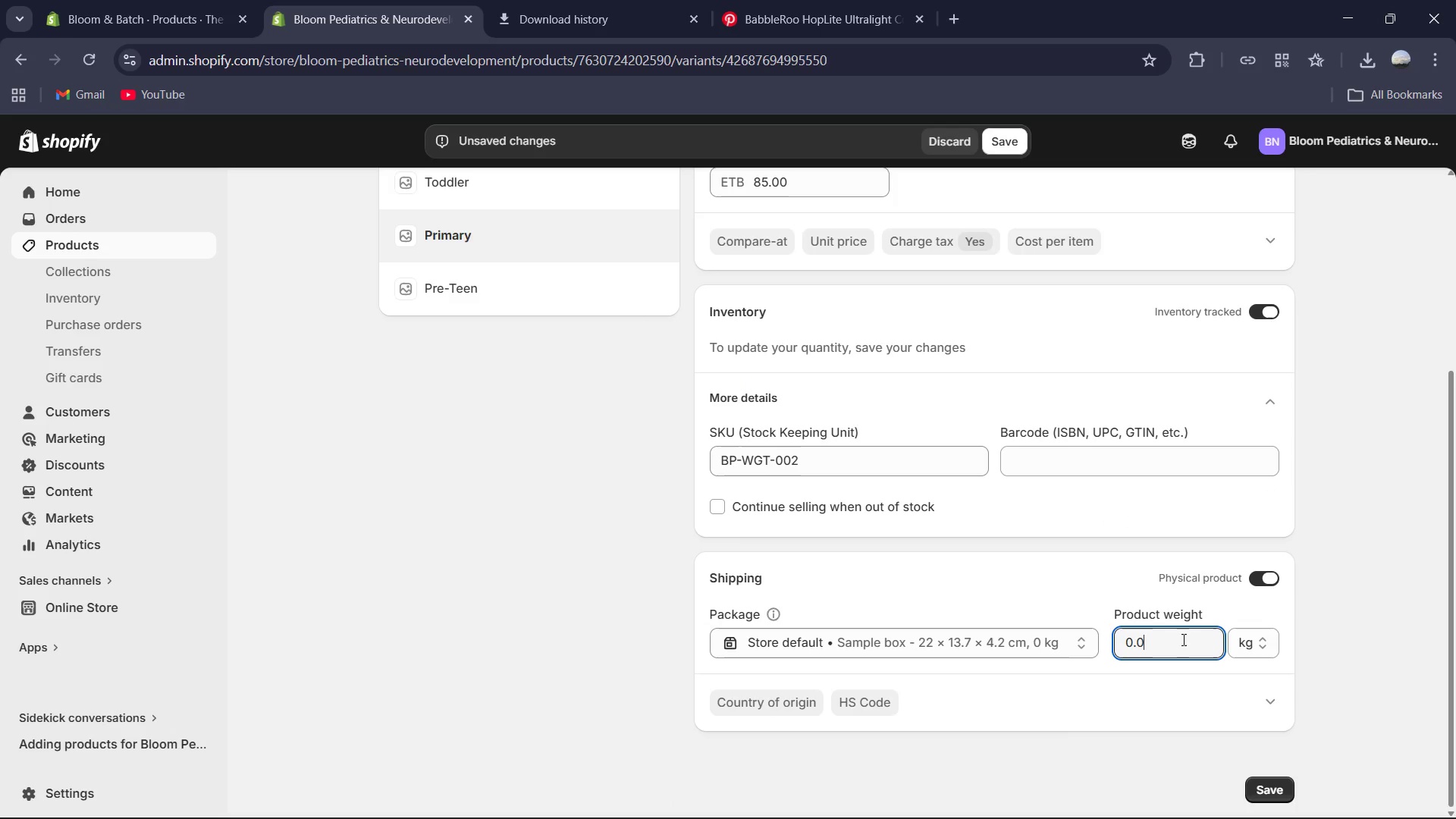 
key(Control+A)
 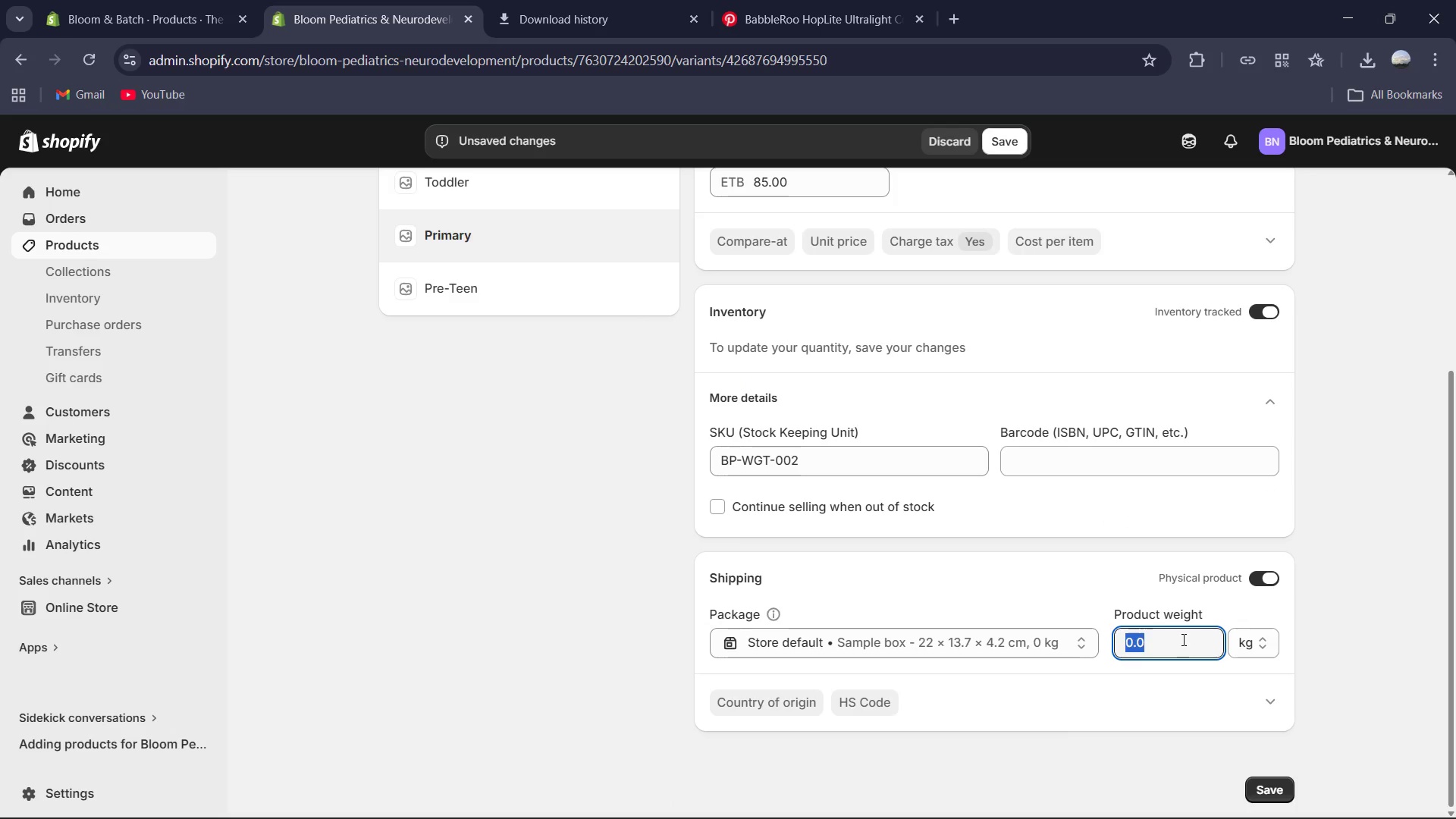 
key(Numpad7)
 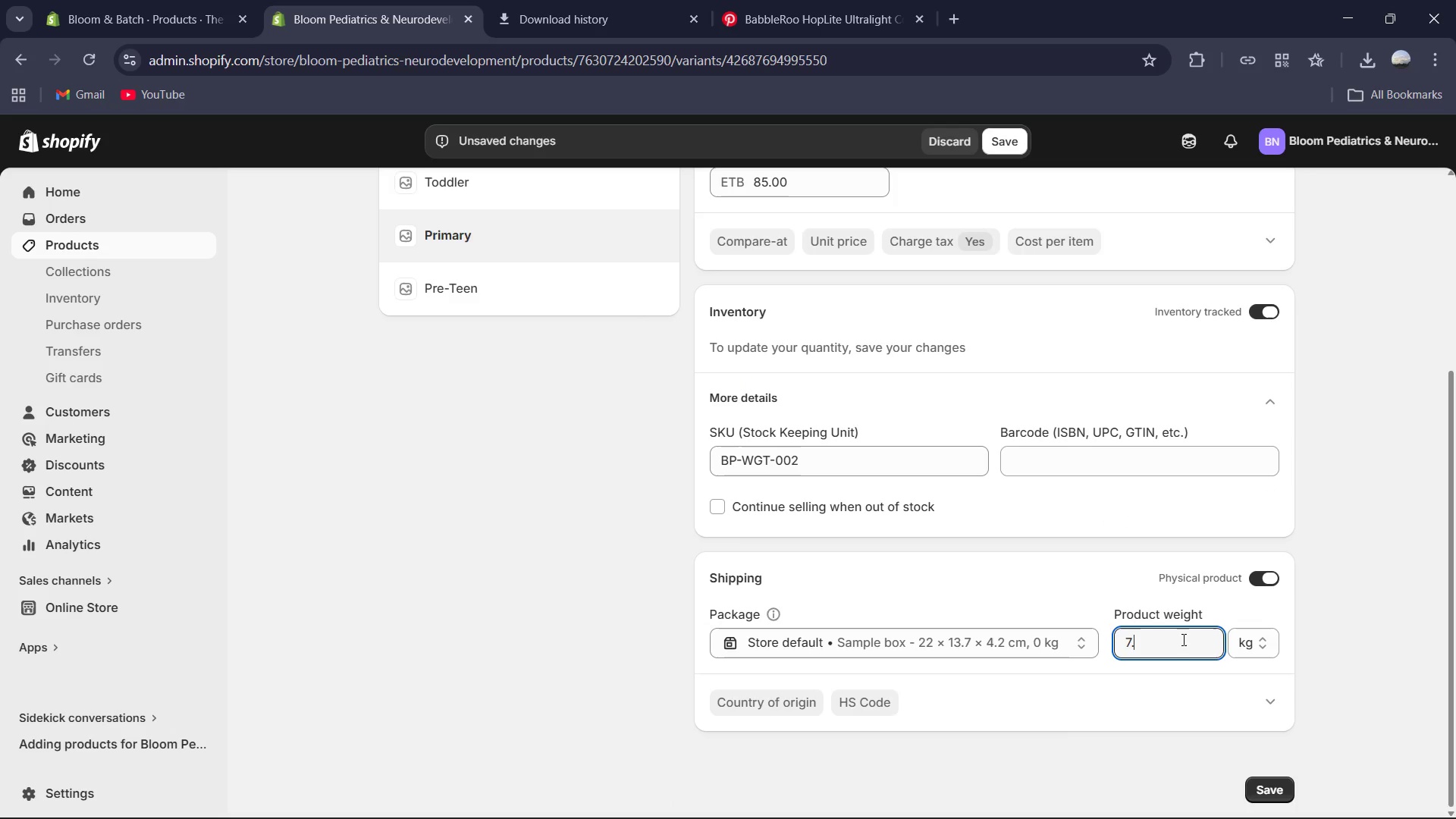 
key(NumpadDecimal)
 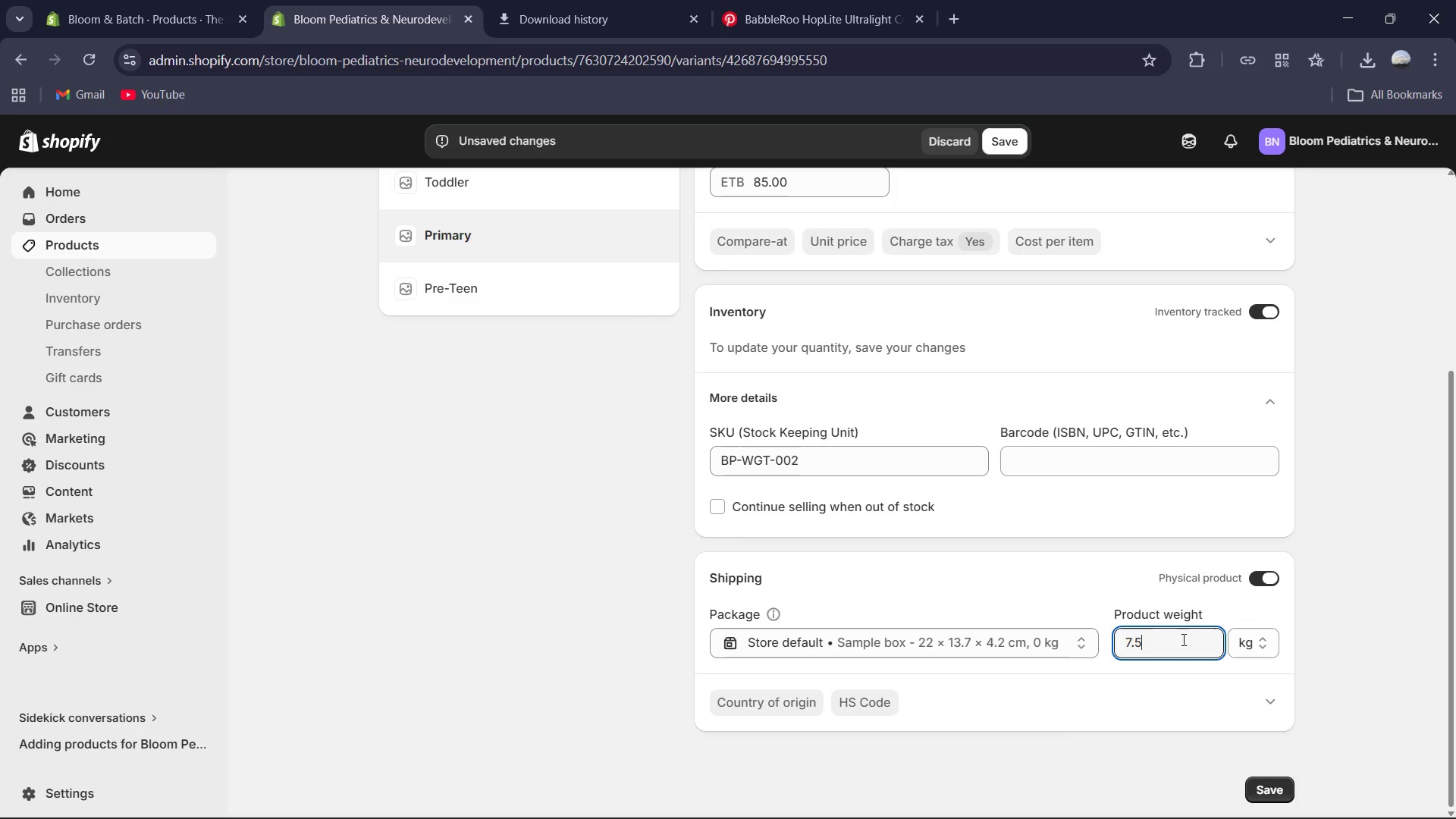 
key(Numpad5)
 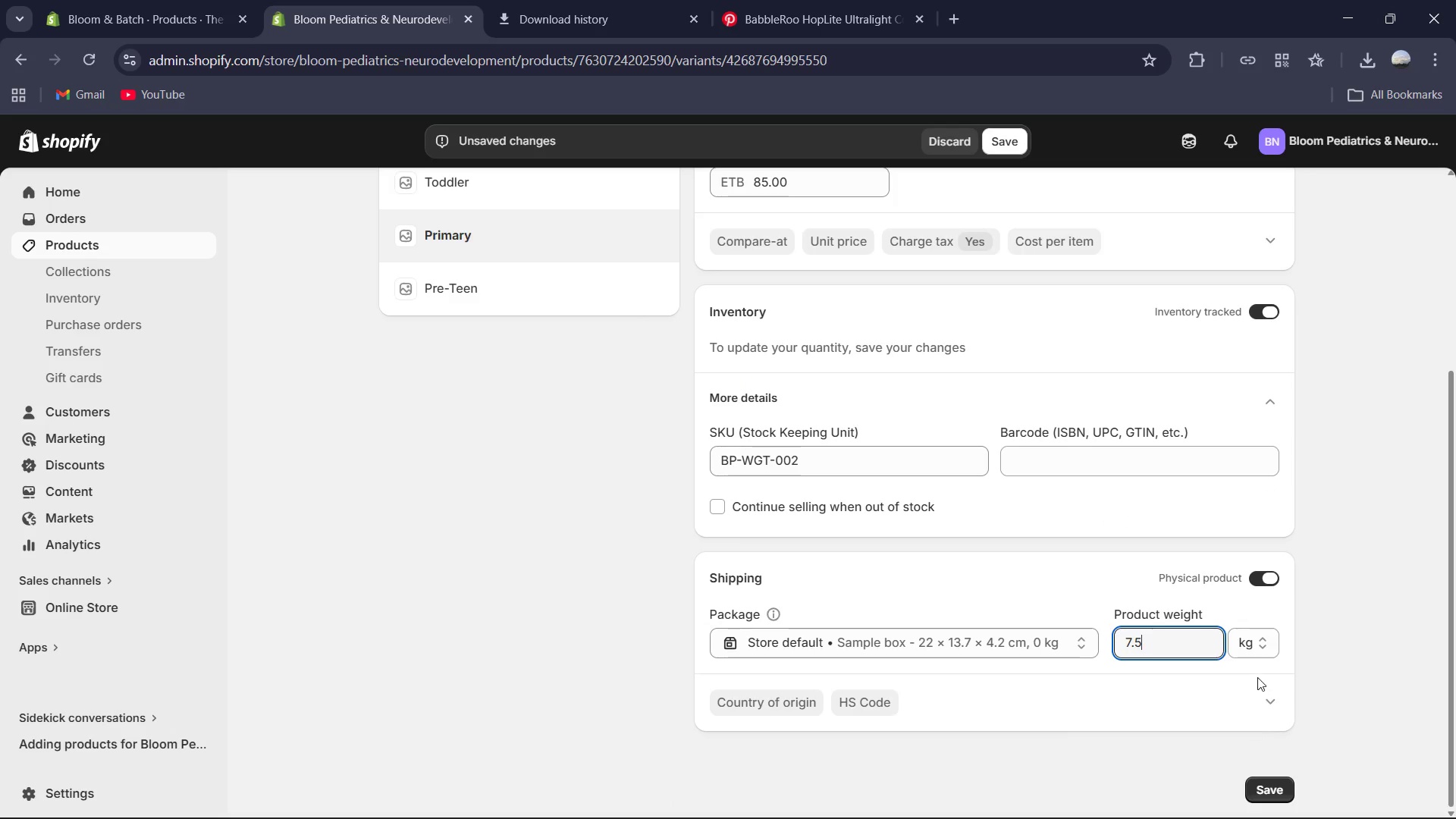 
left_click([1260, 655])
 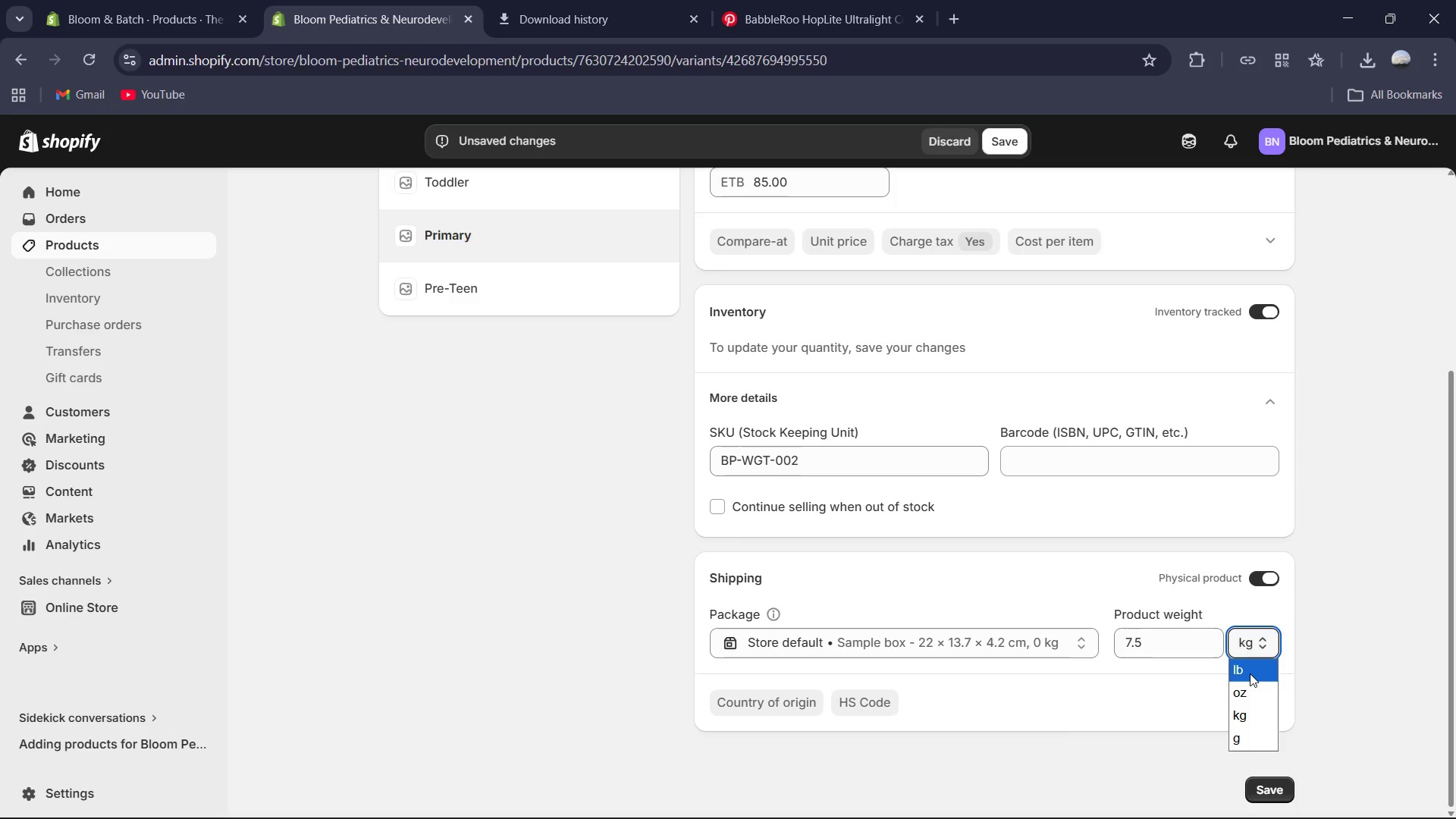 
left_click([1250, 673])
 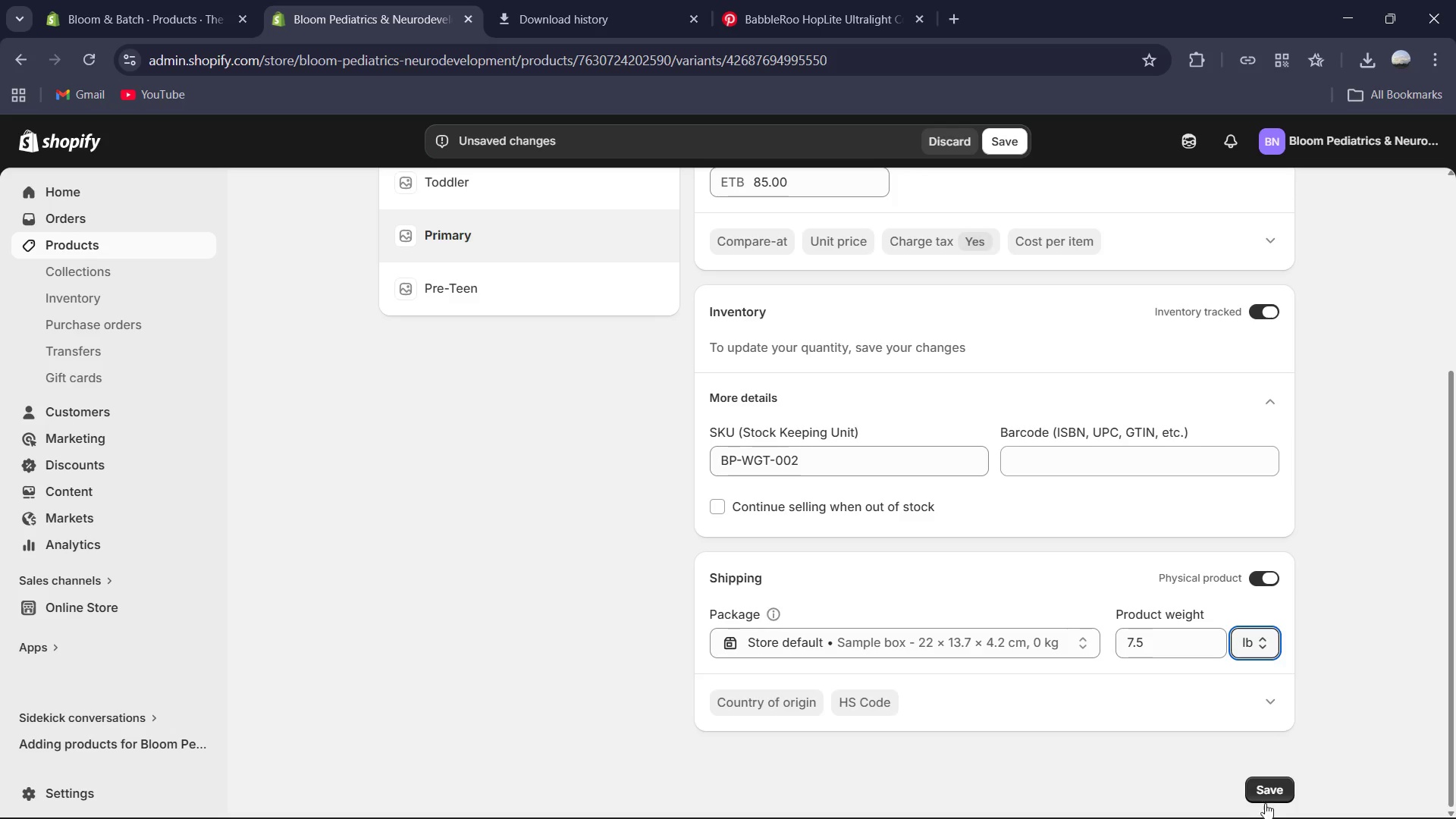 
left_click([1265, 797])
 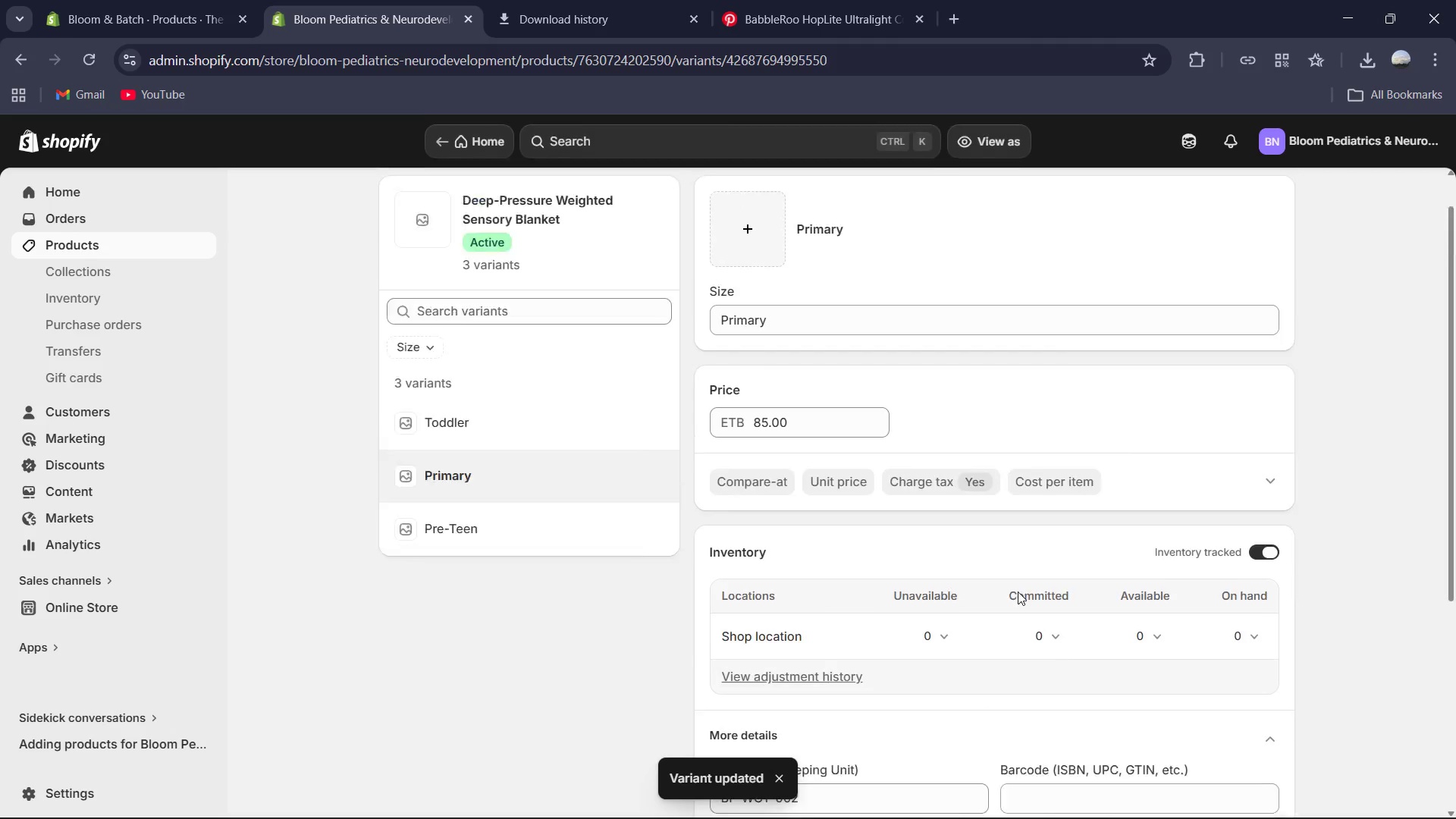 
left_click([461, 571])
 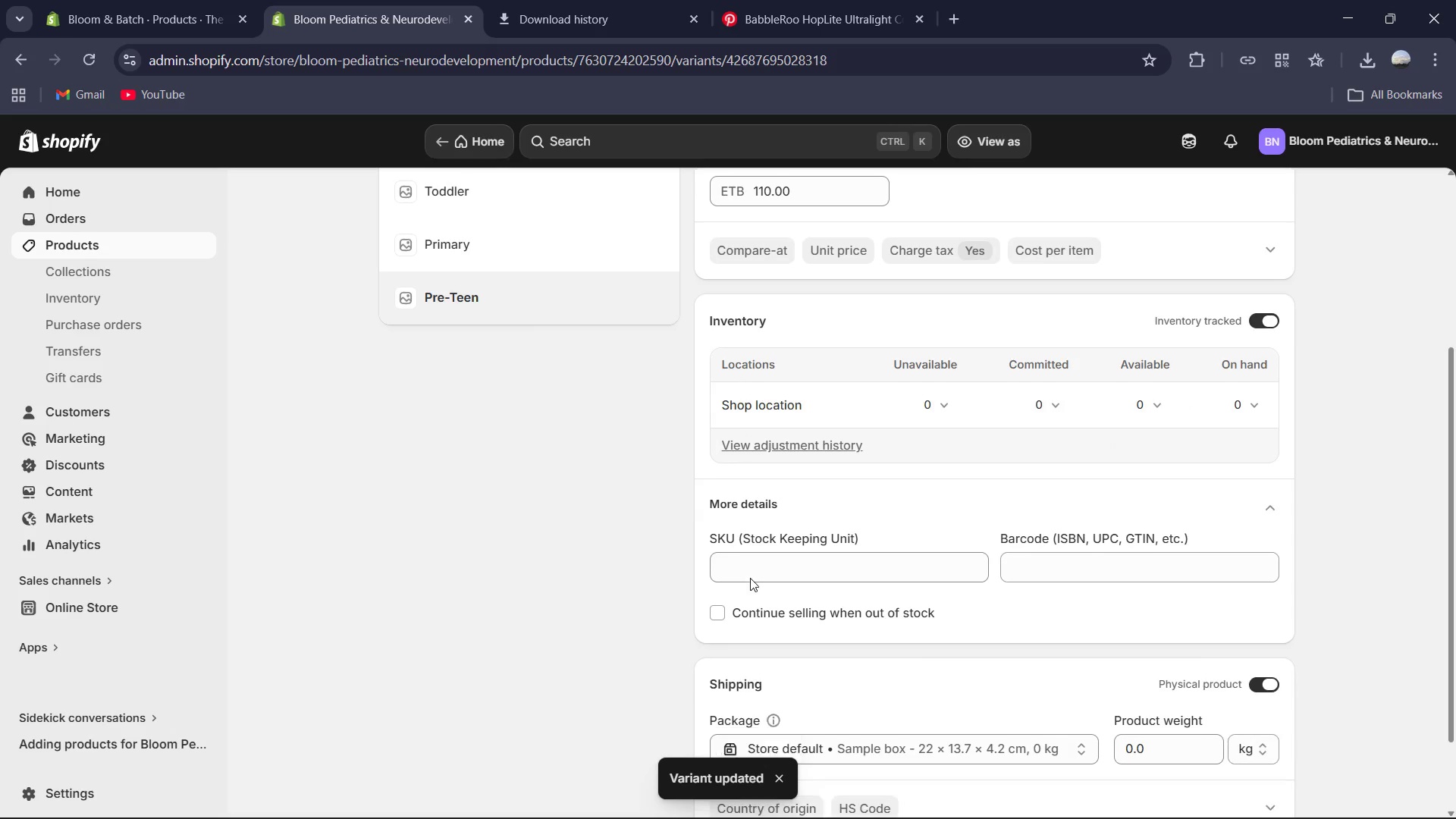 
left_click([750, 578])
 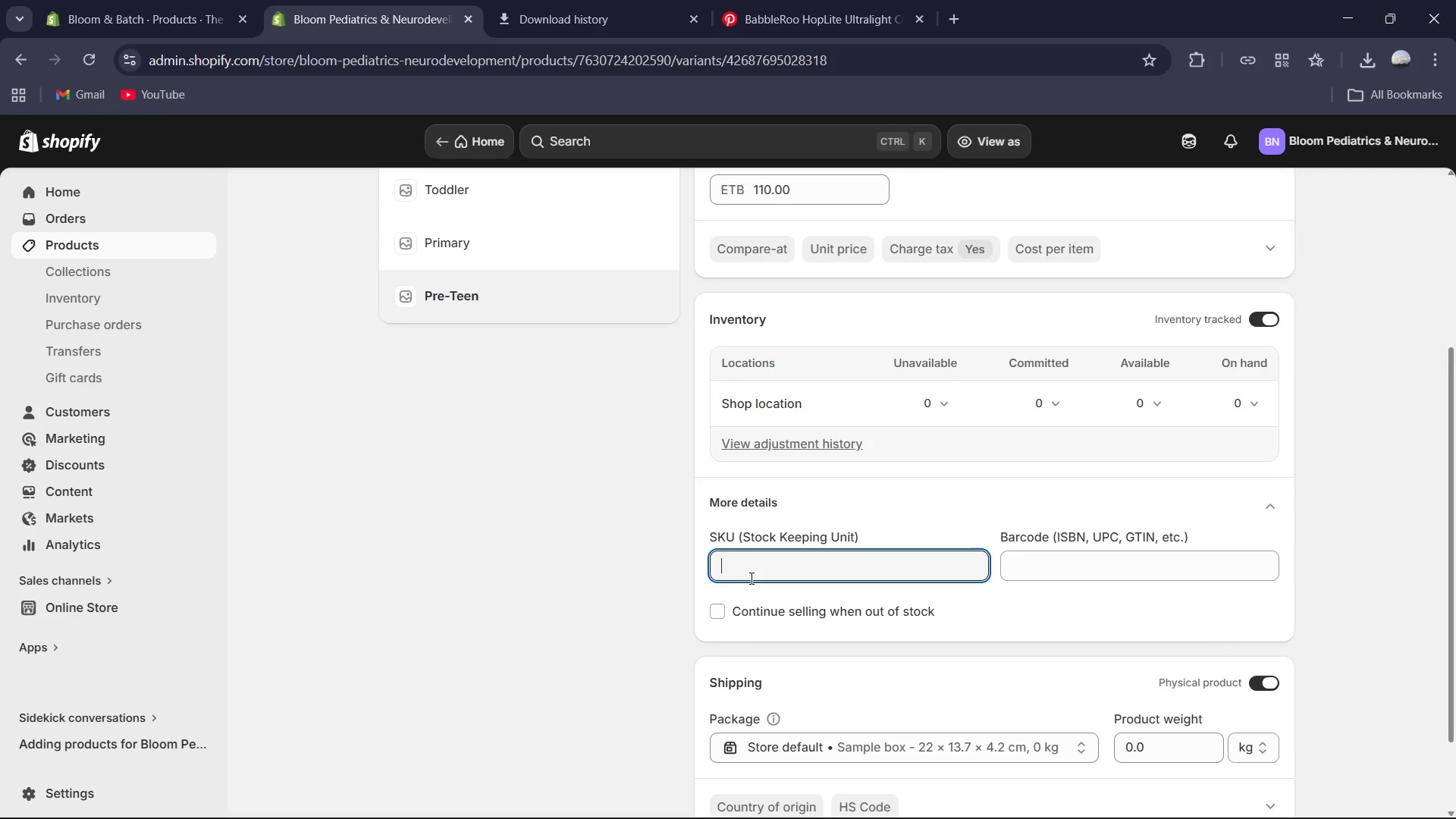 
key(Control+V)
 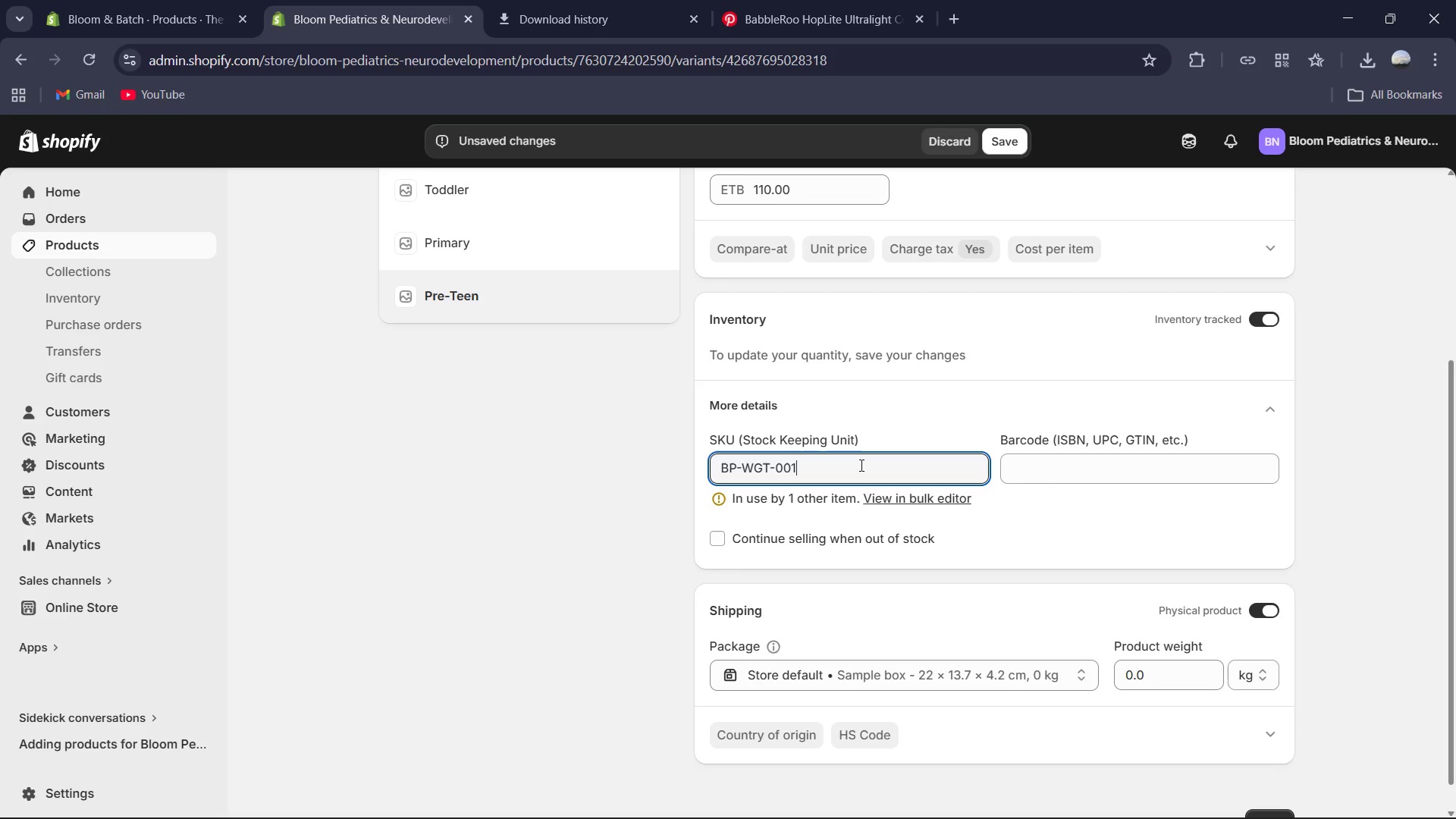 
key(Backspace)
 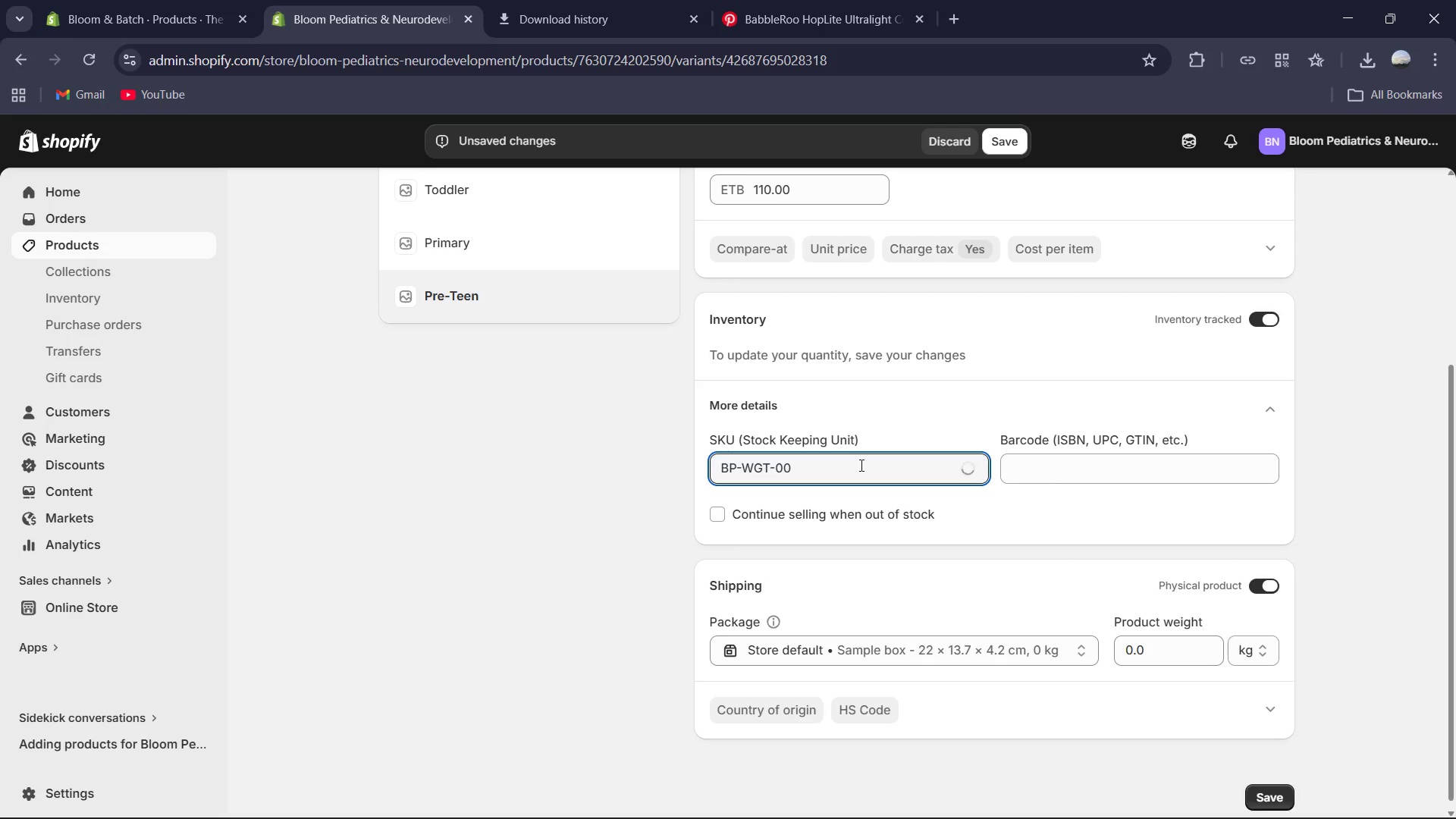 
key(Numpad3)
 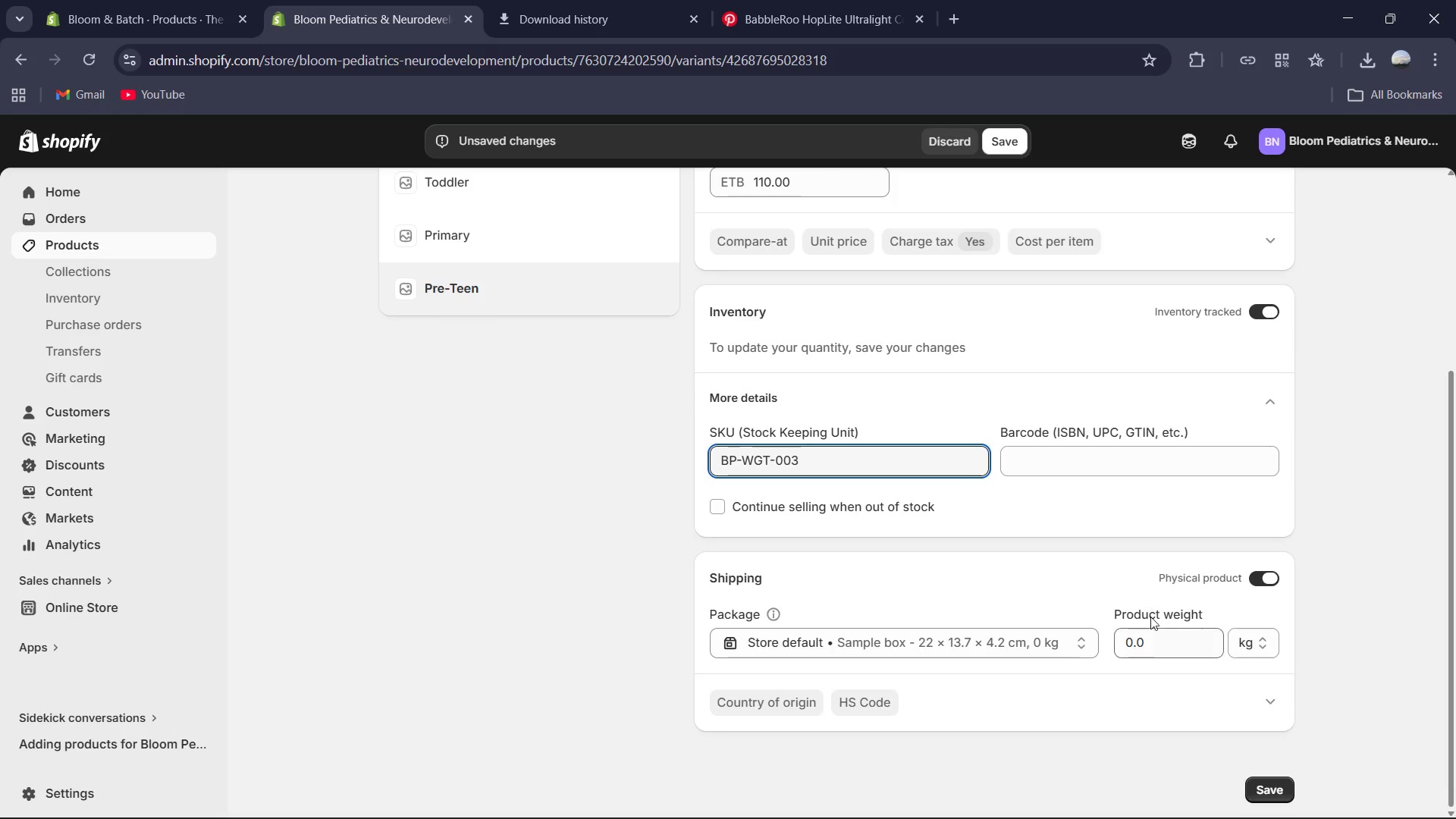 
left_click([1150, 637])
 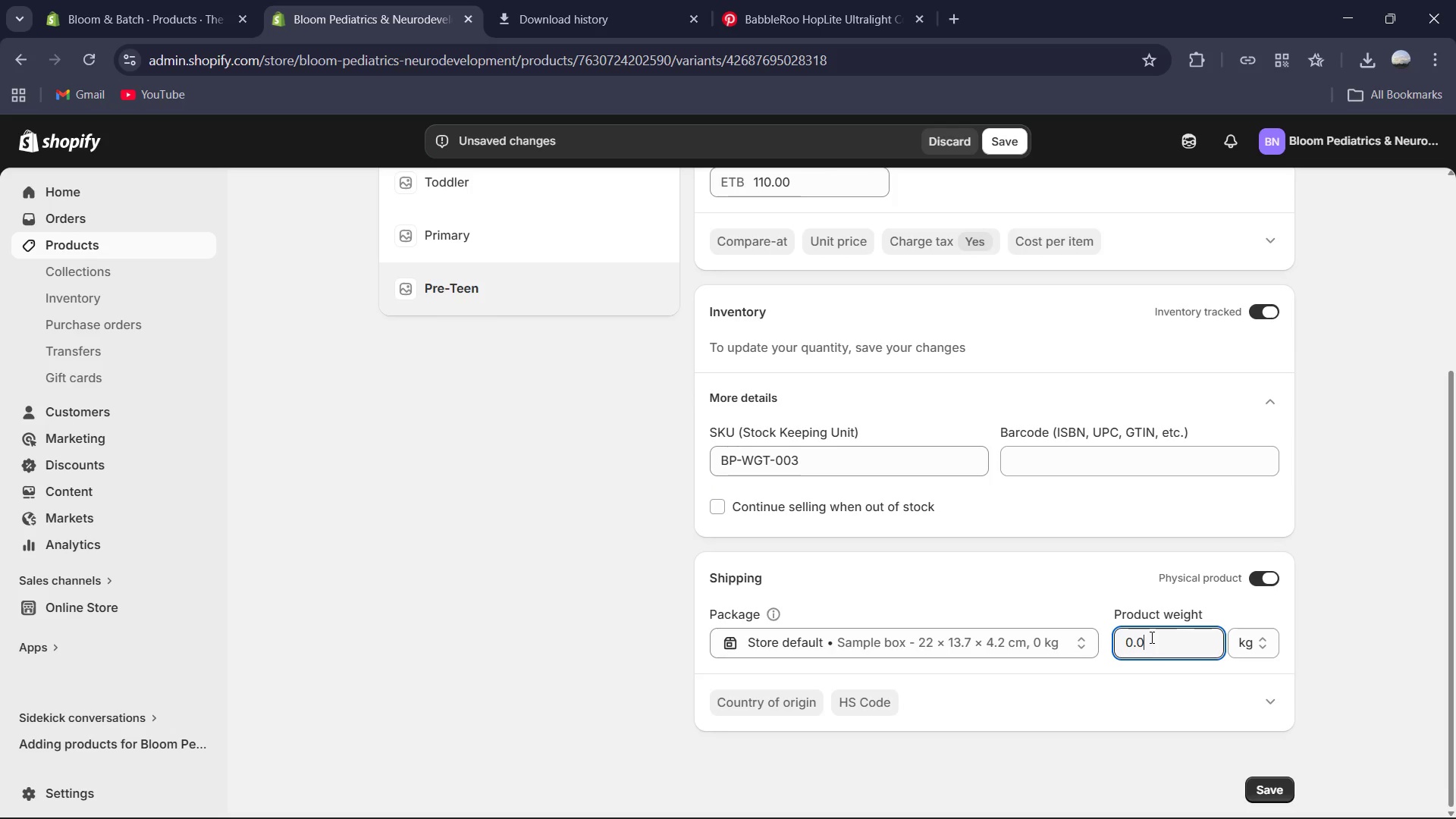 
key(Control+A)
 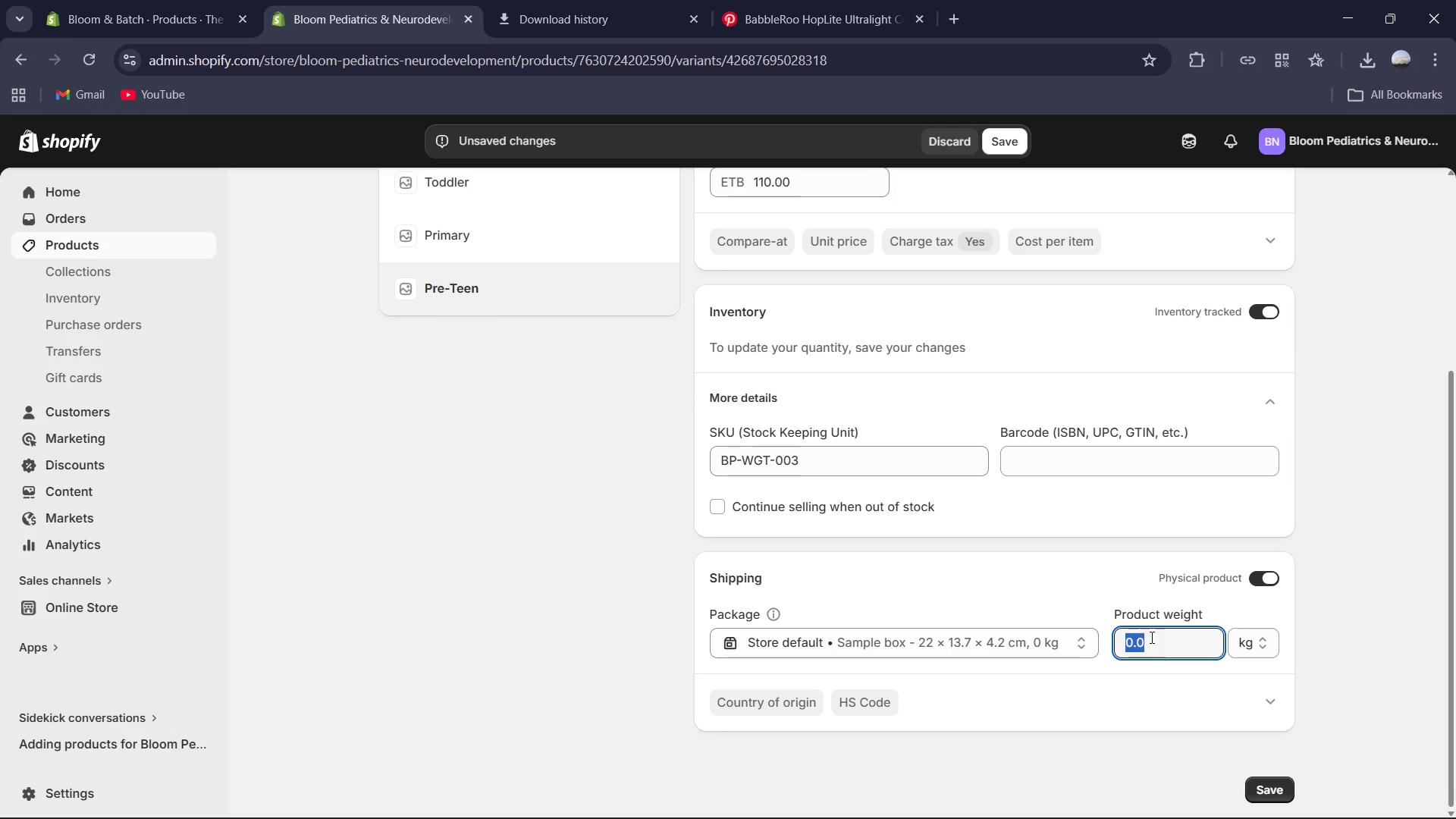 
key(Numpad1)
 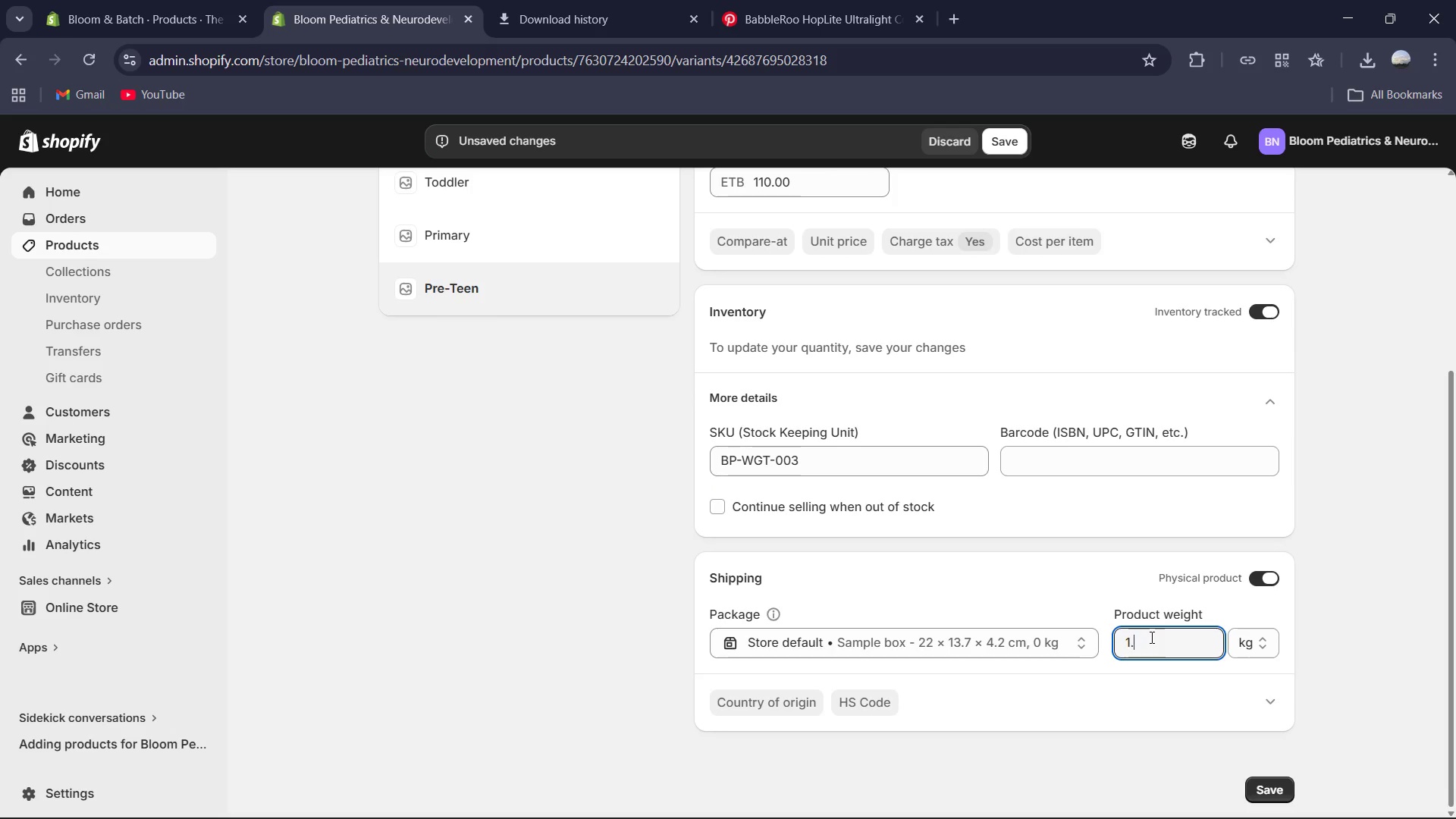 
key(NumpadDecimal)
 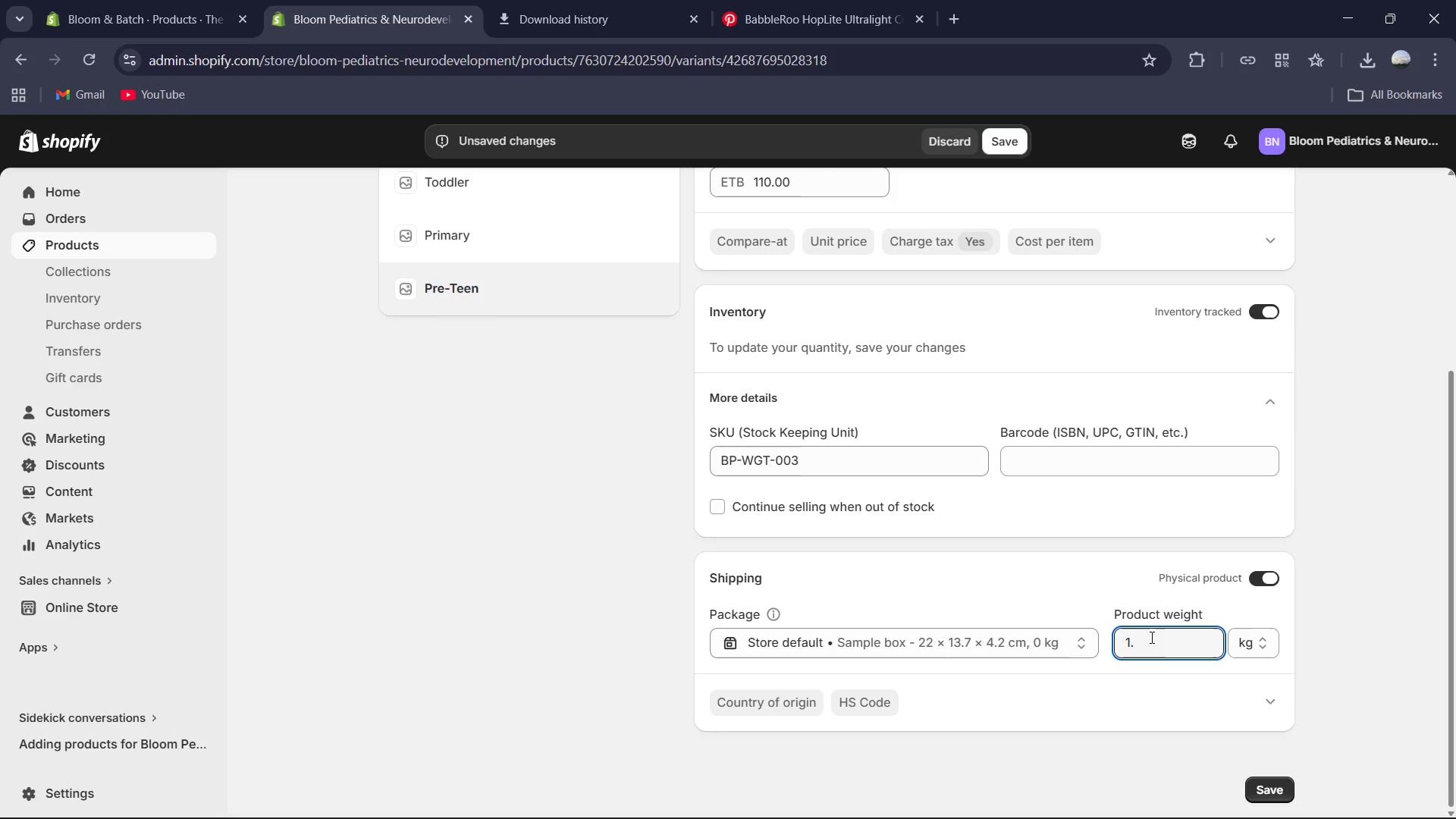 
key(Backspace)
 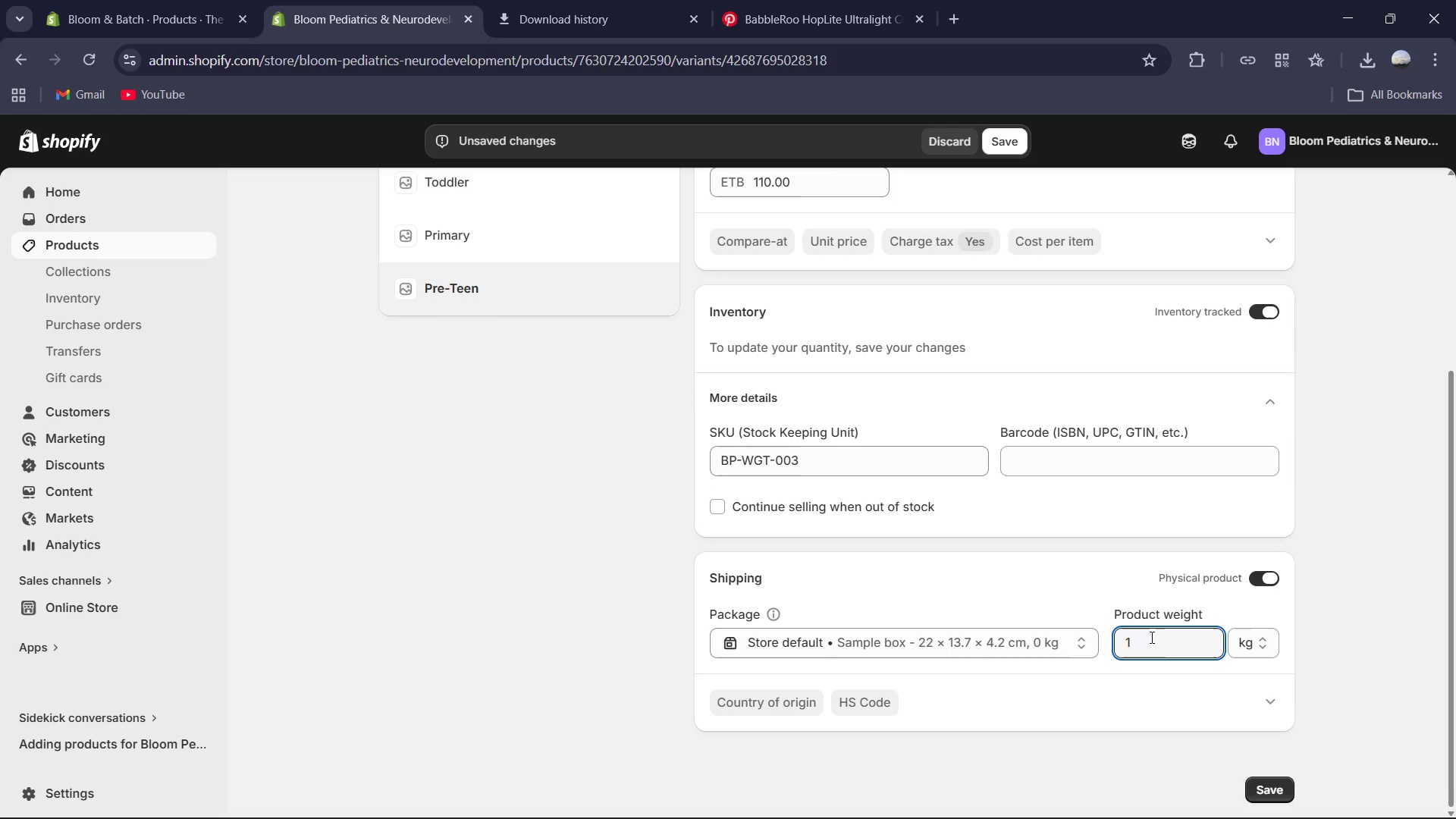 
key(Numpad0)
 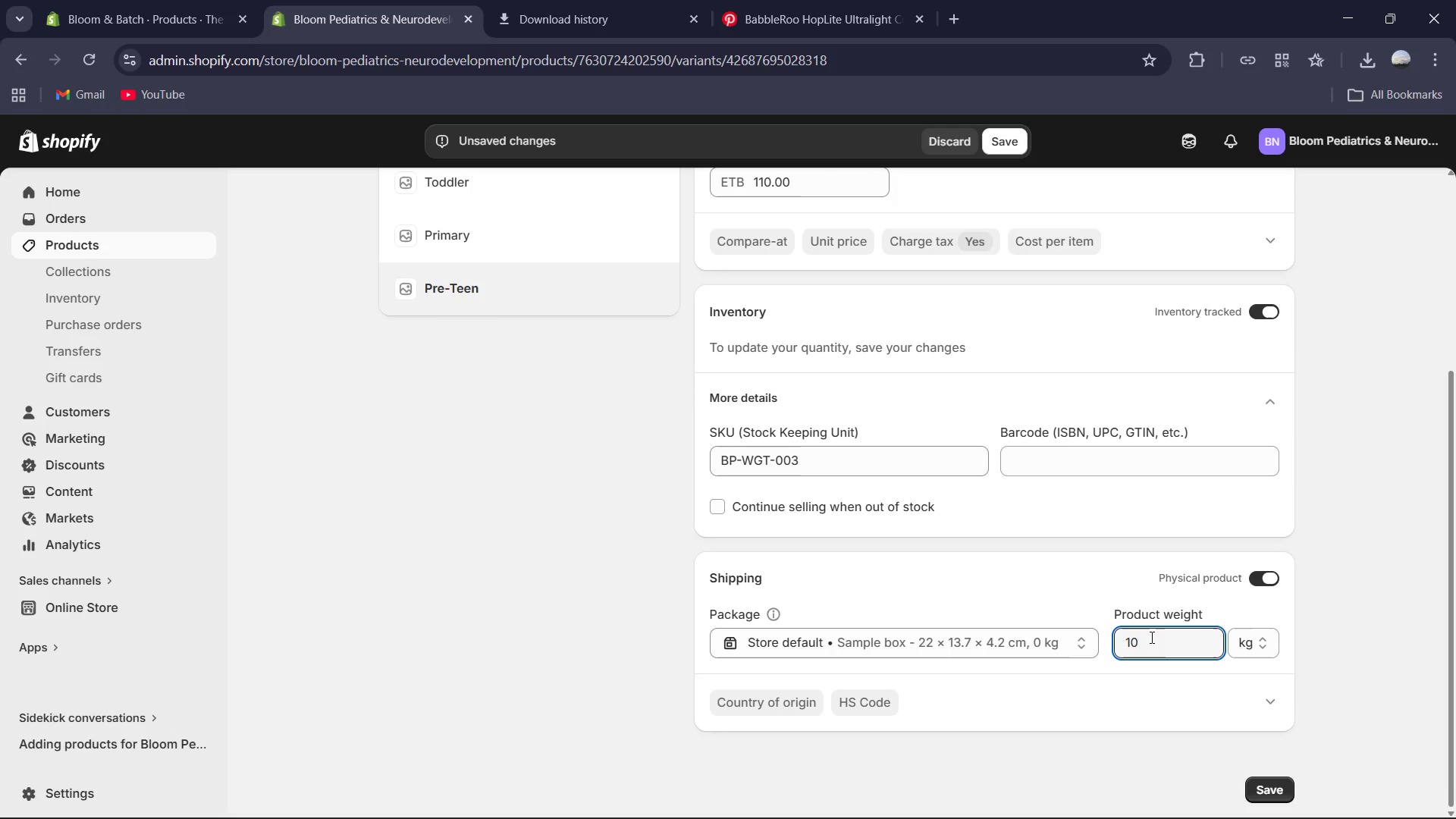 
key(NumpadDecimal)
 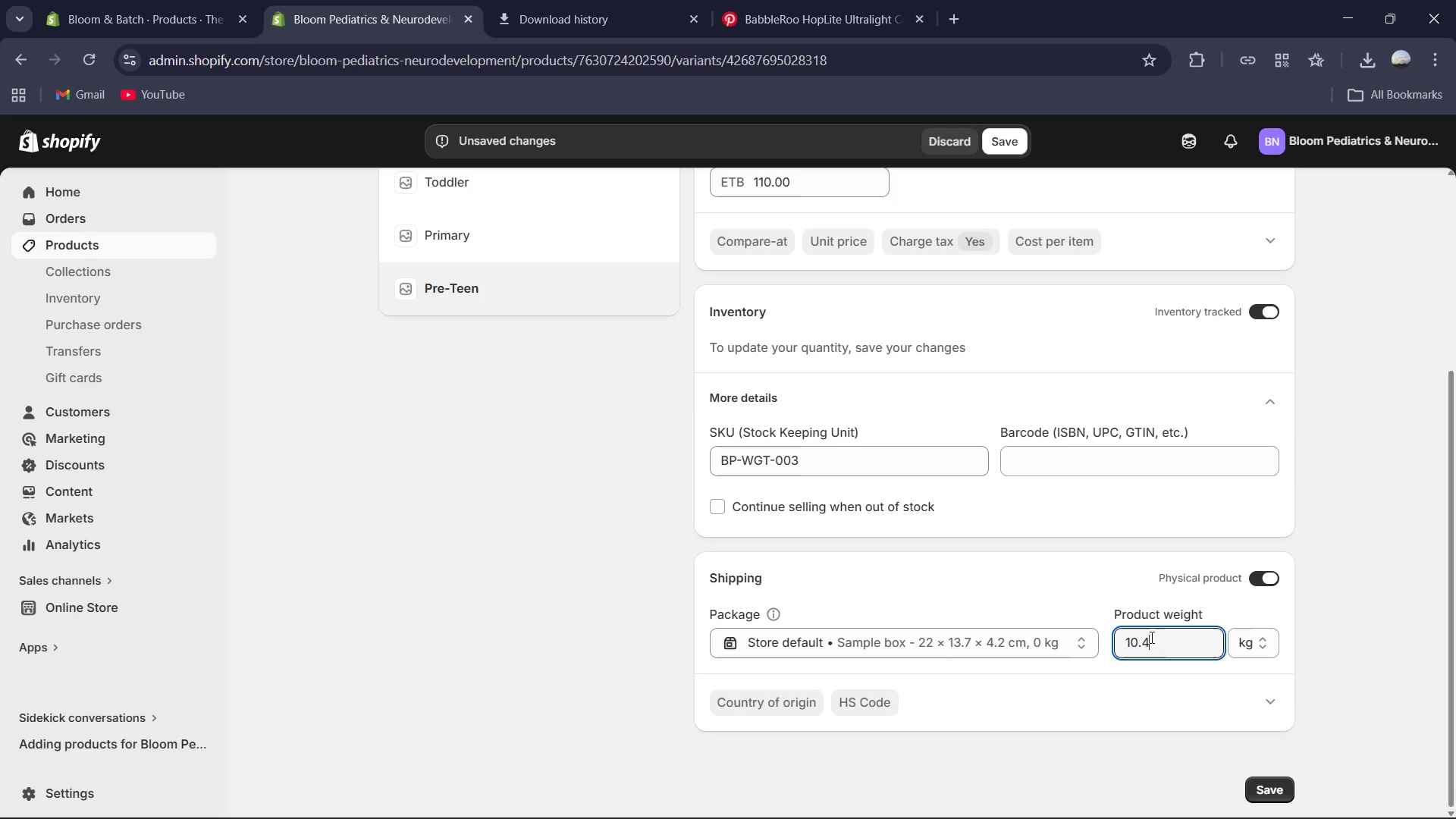 
key(Numpad4)
 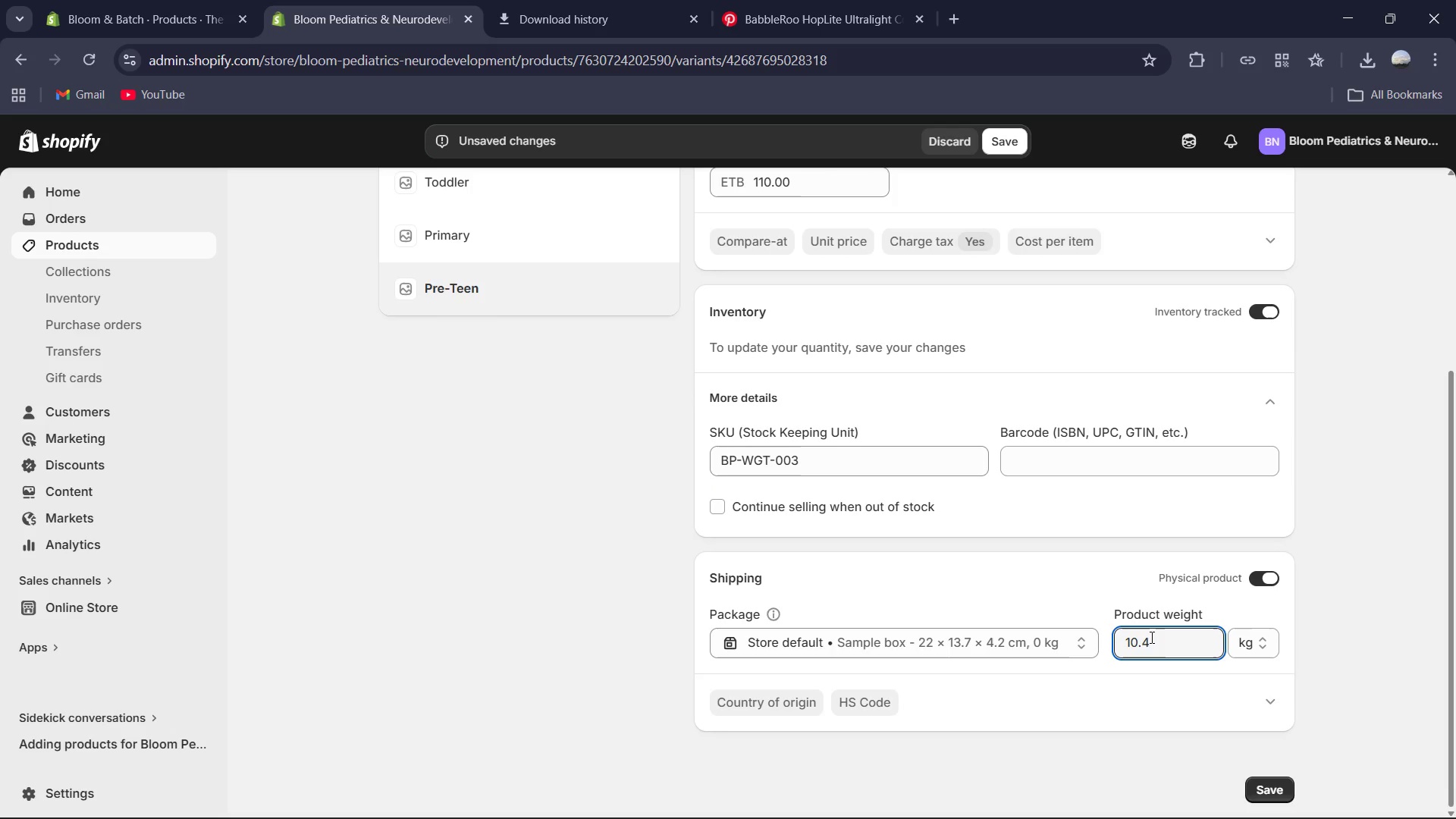 
key(Backspace)
 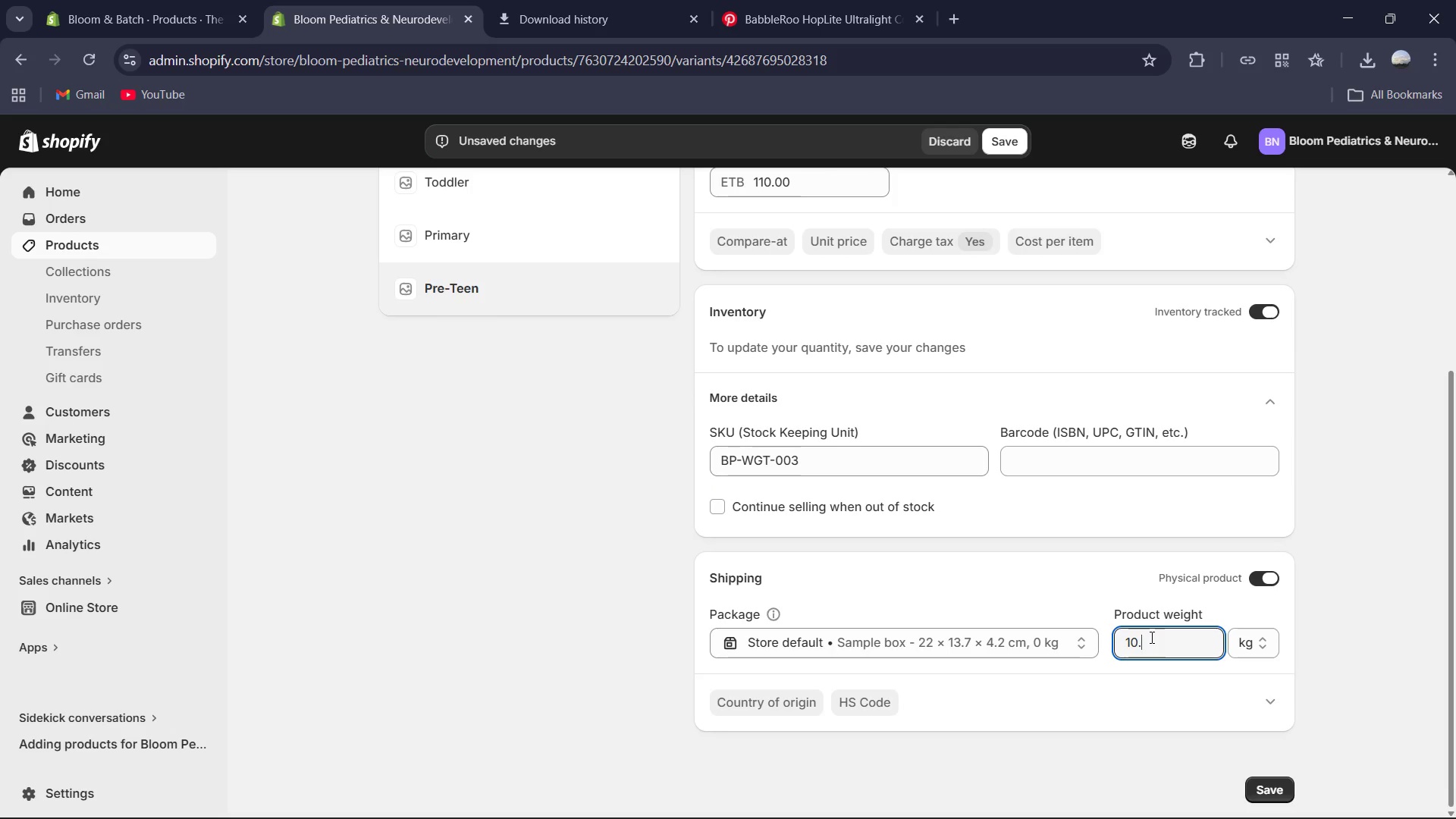 
key(Numpad5)
 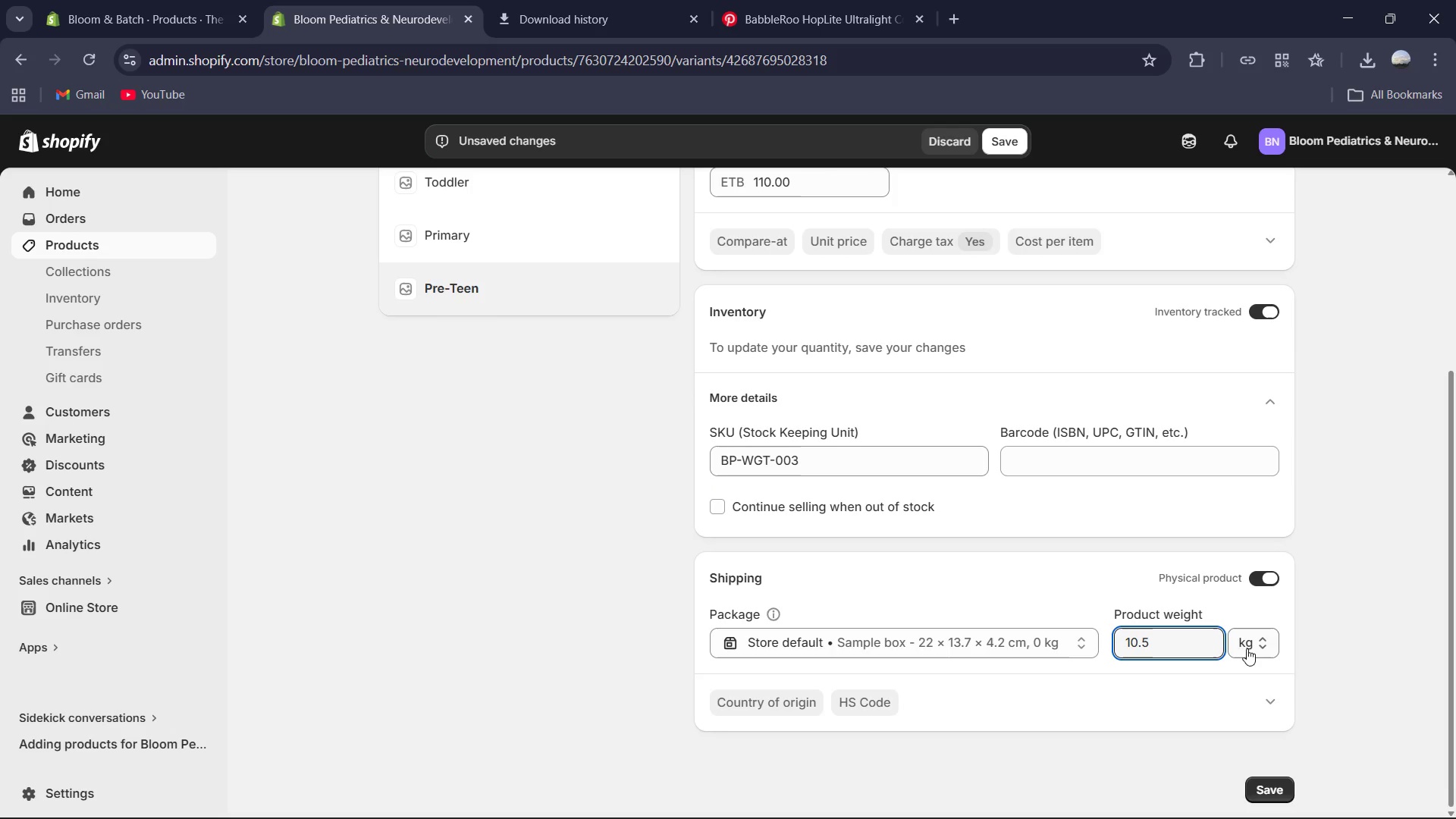 
left_click([1253, 648])
 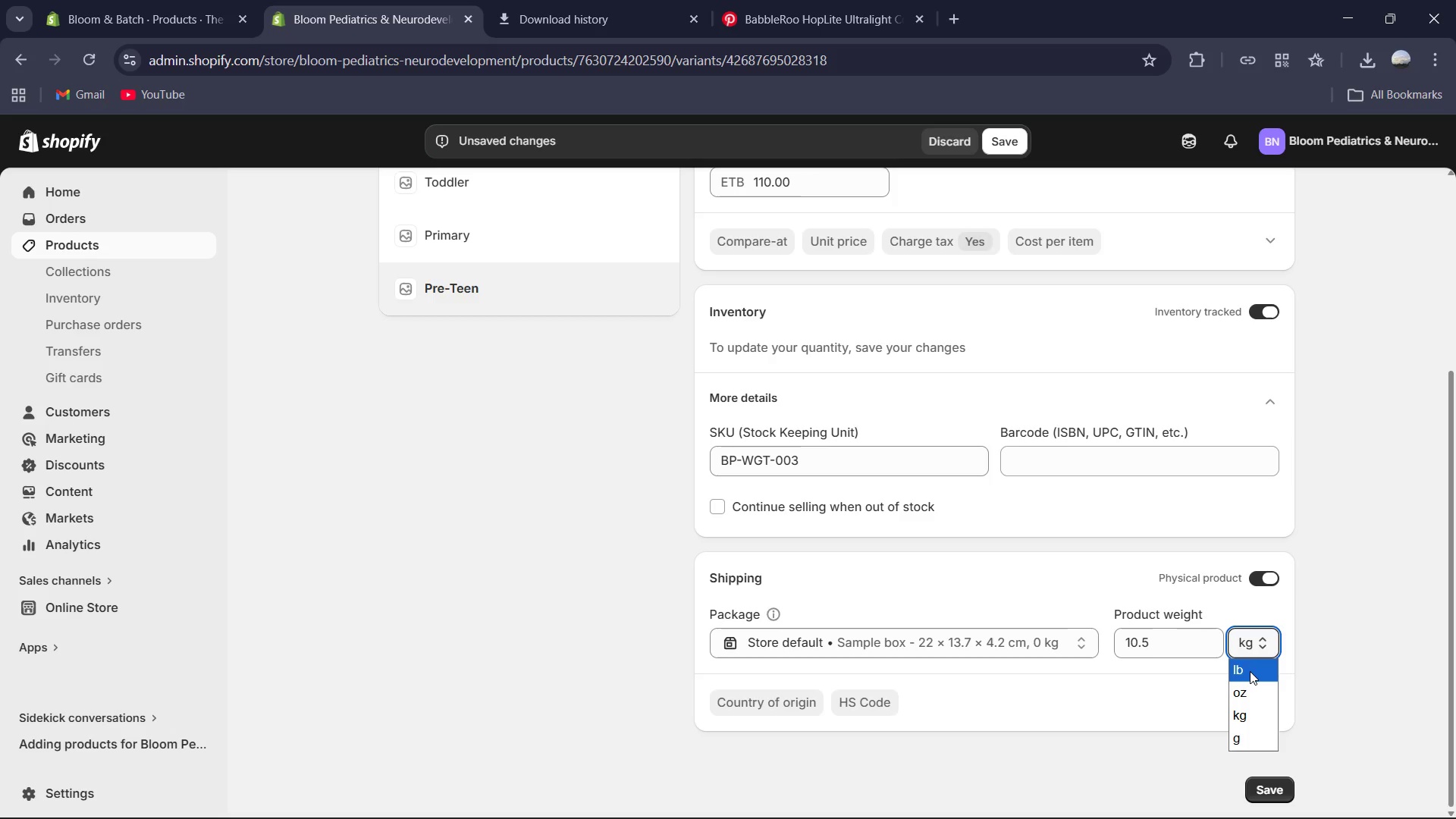 
left_click([1250, 671])
 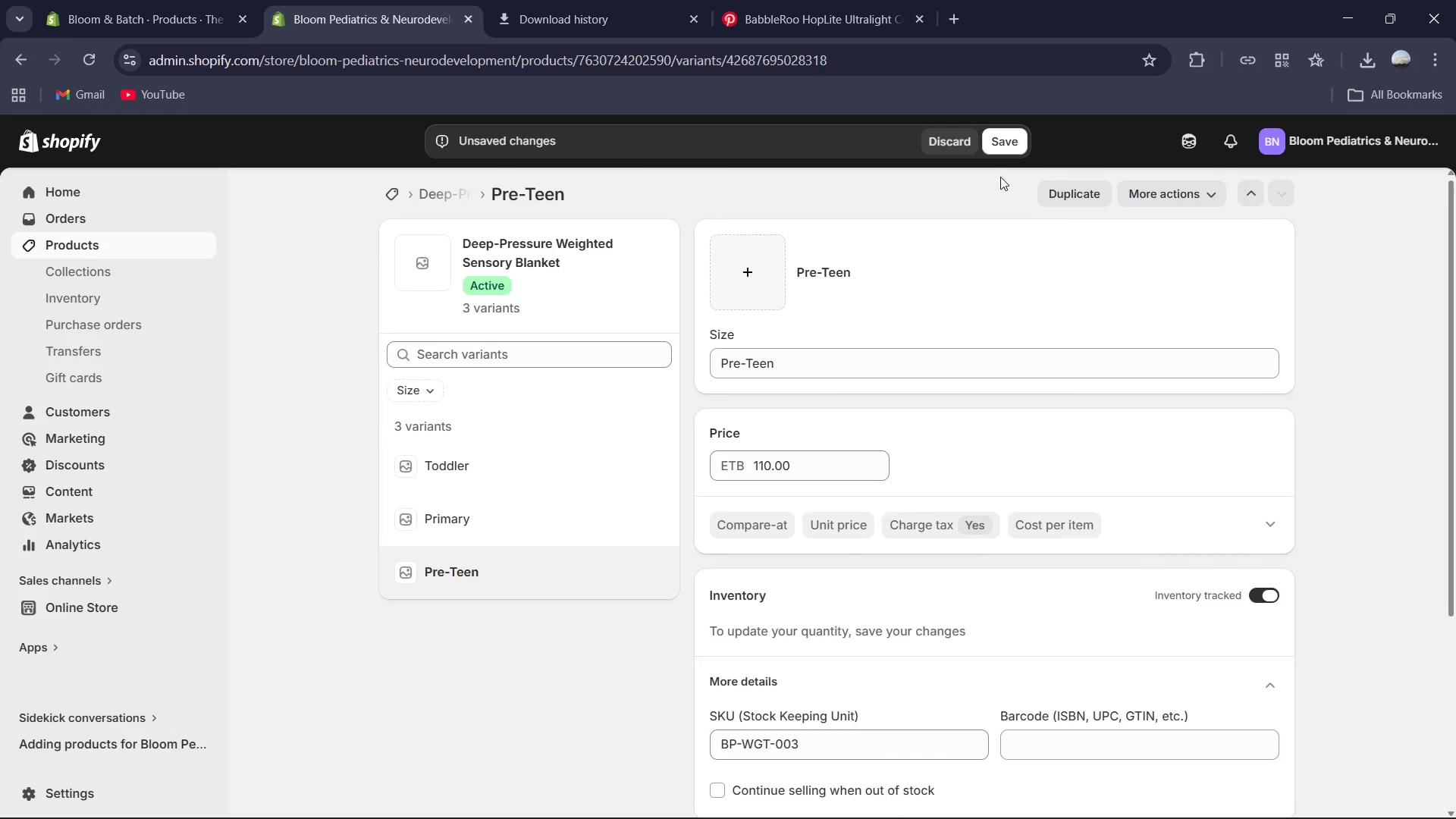 
left_click([1001, 142])
 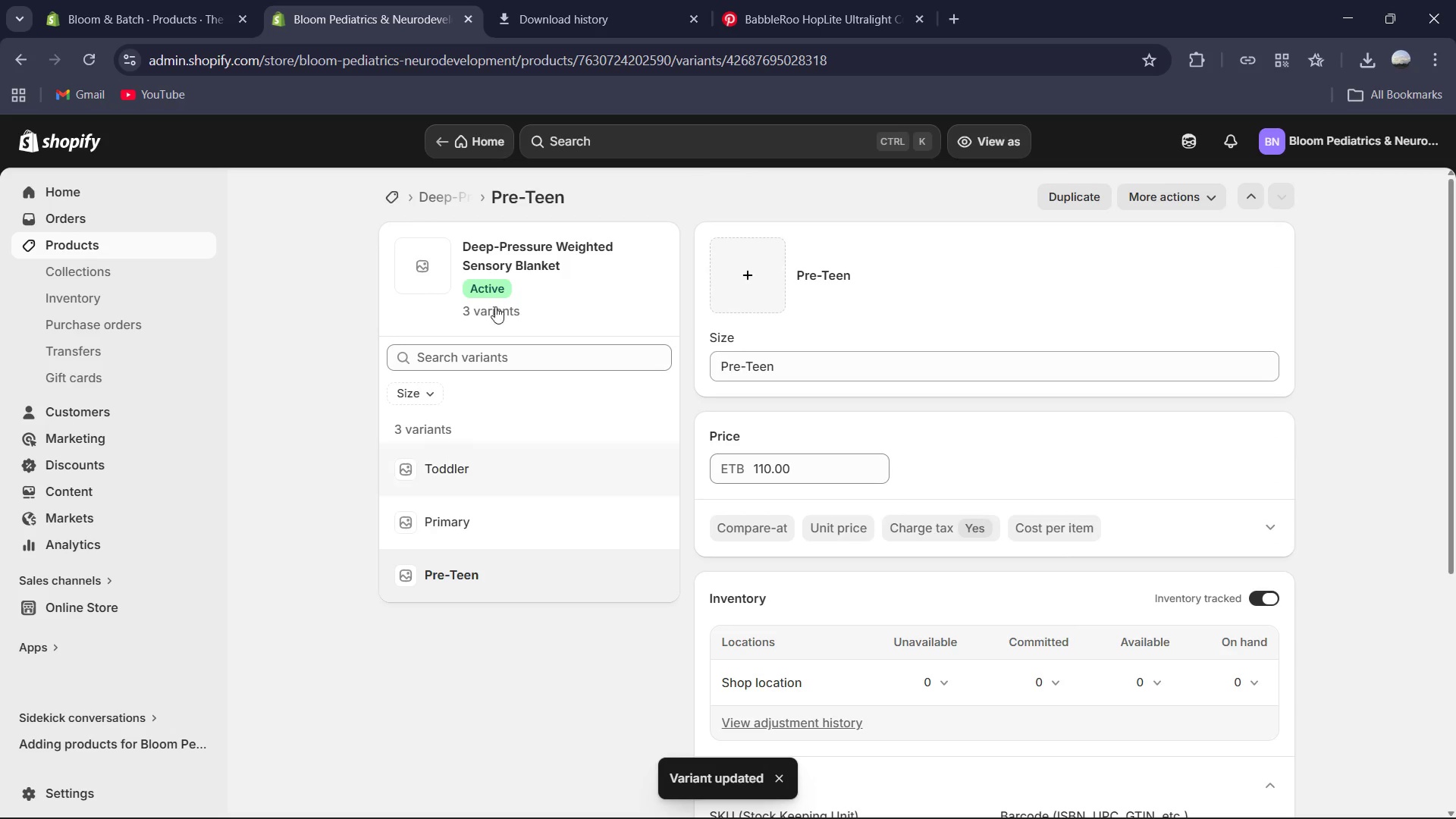 
wait(5.11)
 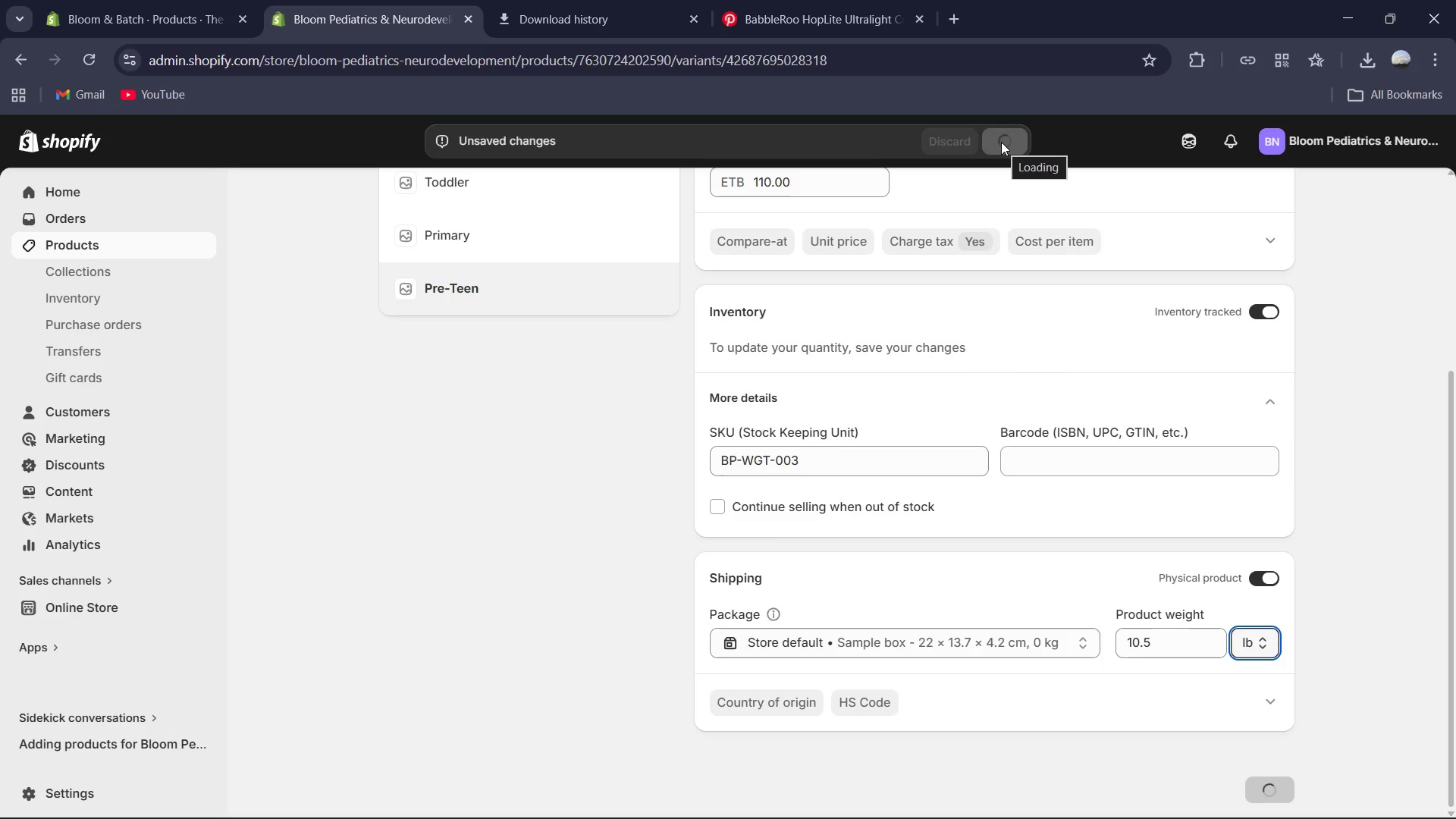 
left_click([419, 199])
 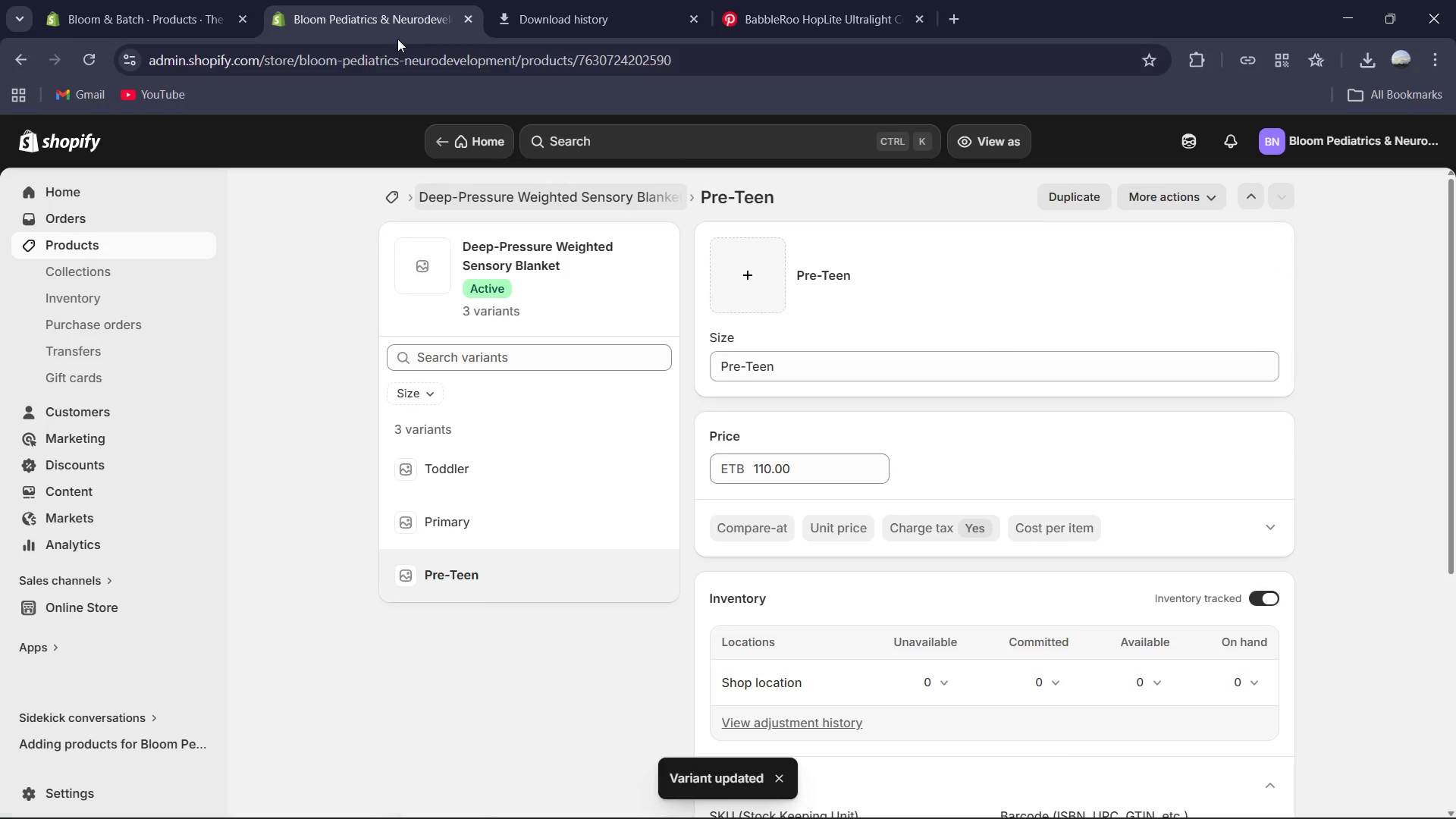 
left_click([400, 61])
 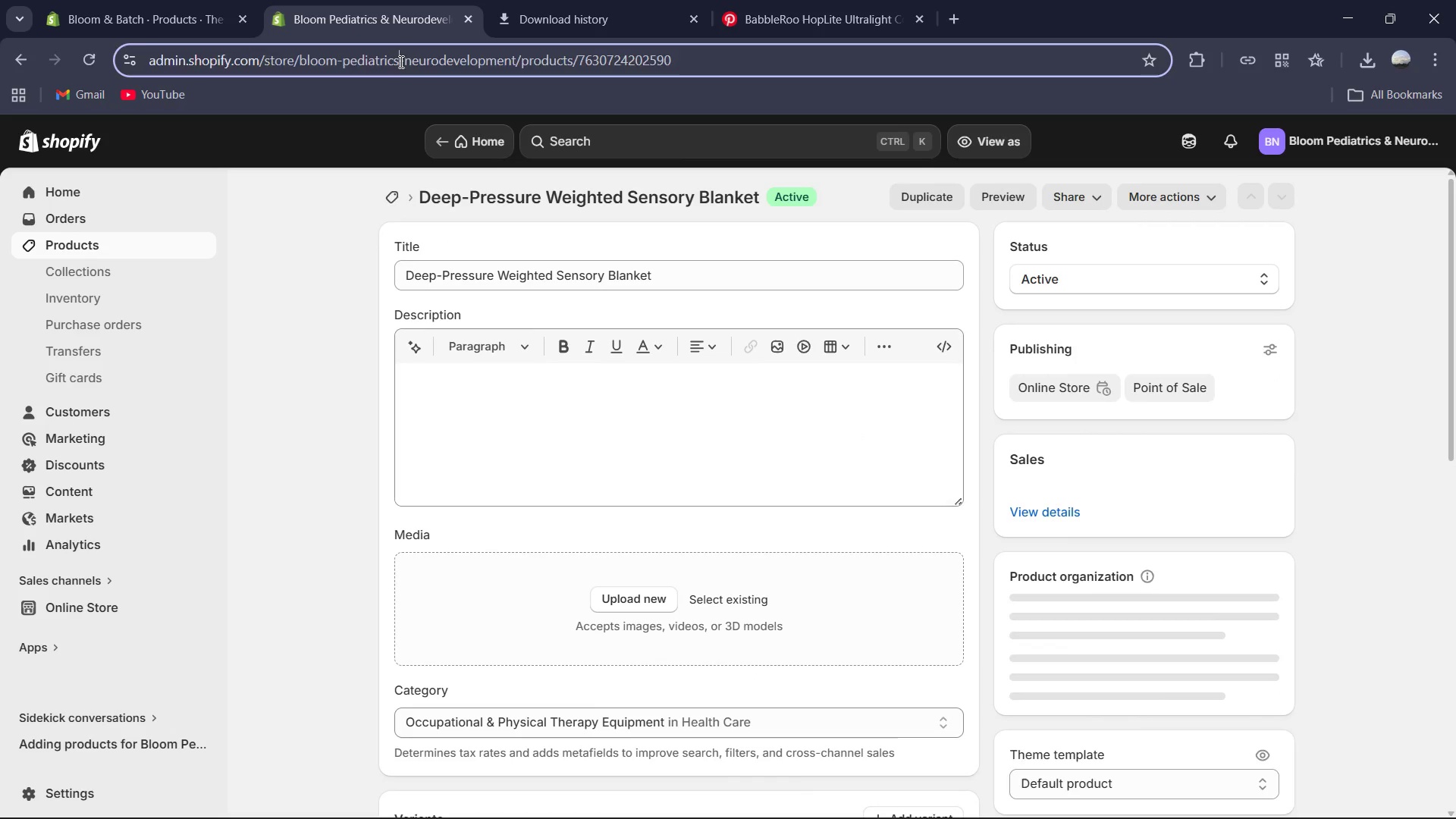 
key(Control+C)
 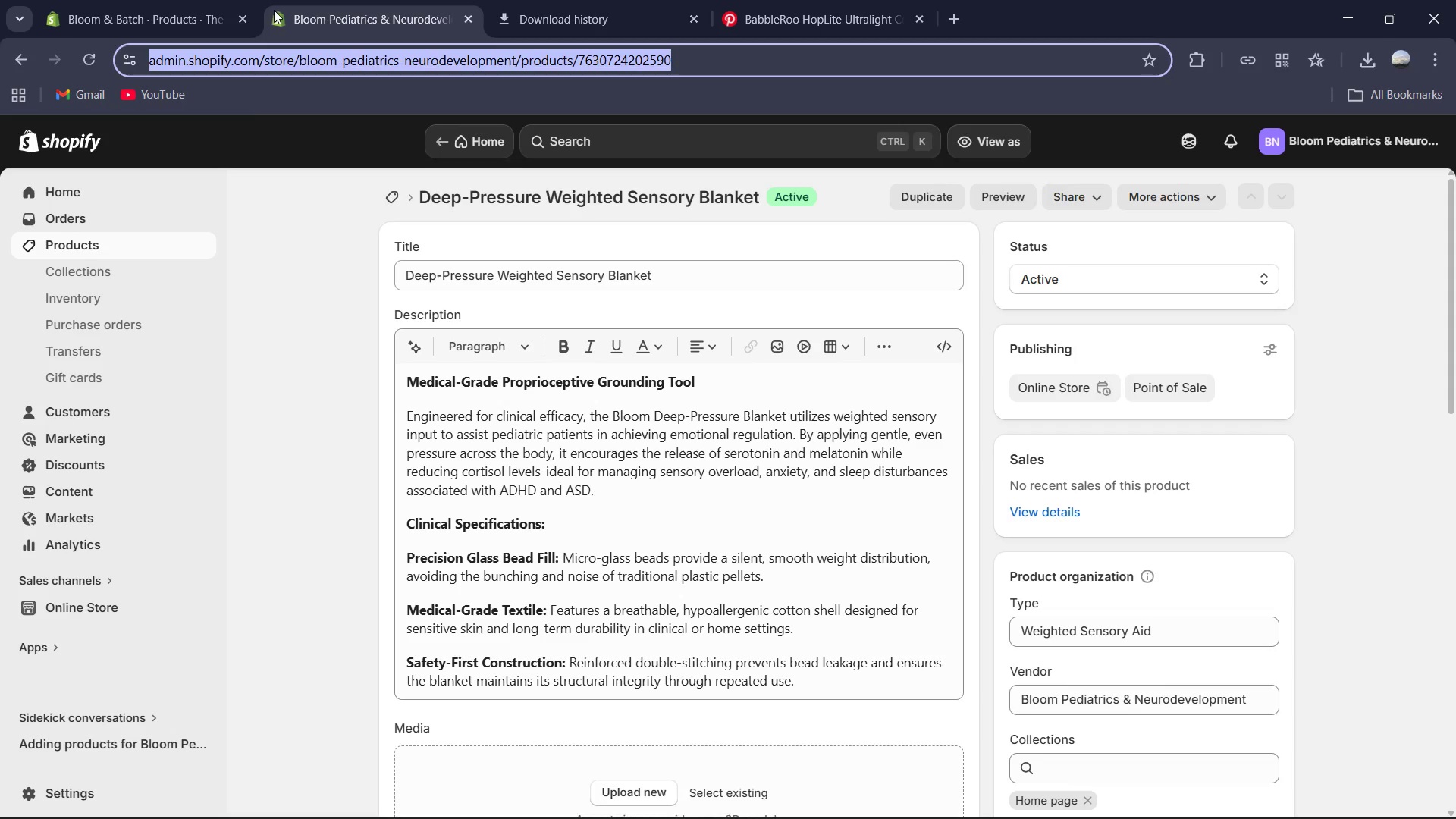 
hold_key(key=ControlLeft, duration=0.48)
 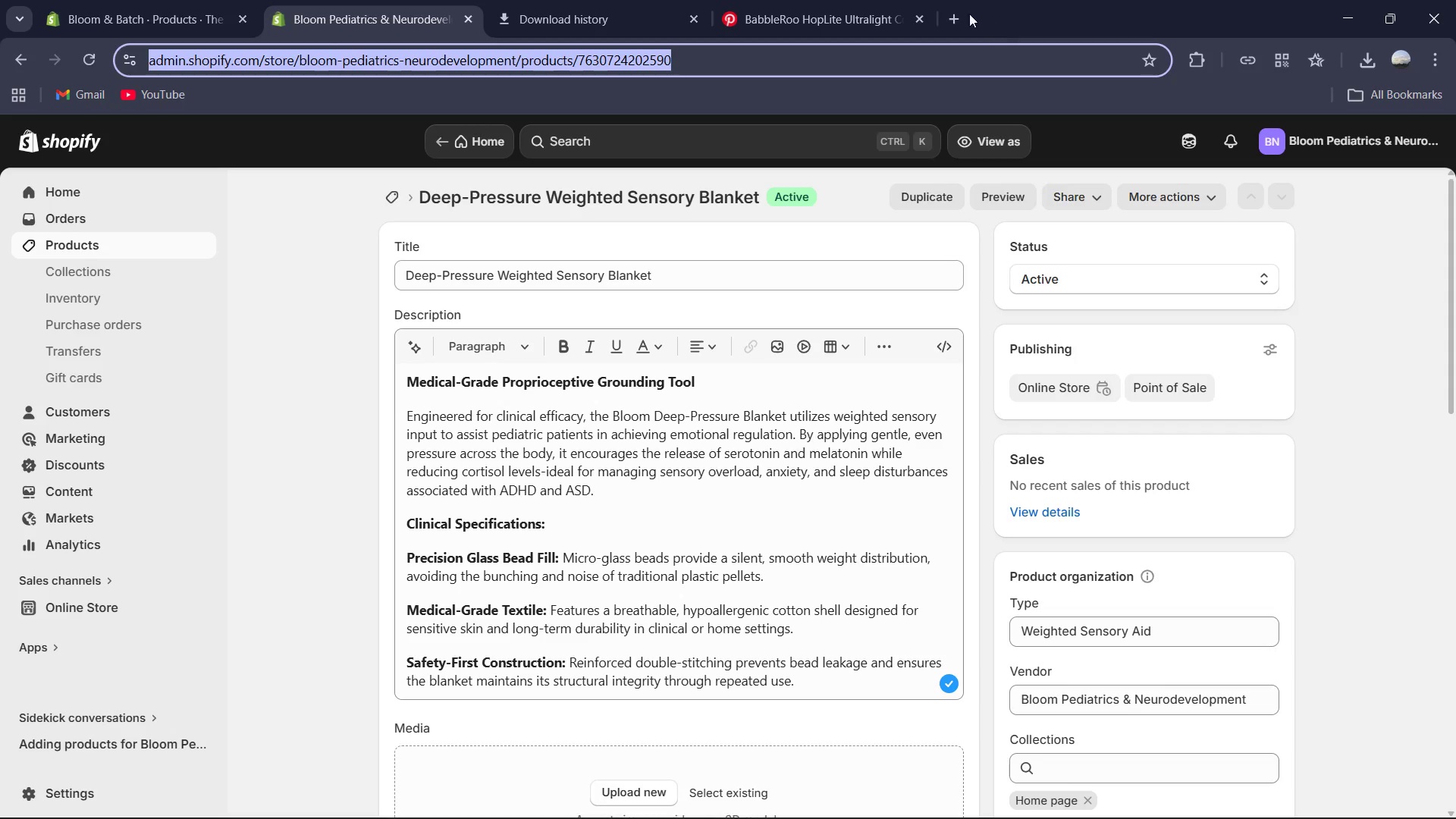 
left_click([952, 13])
 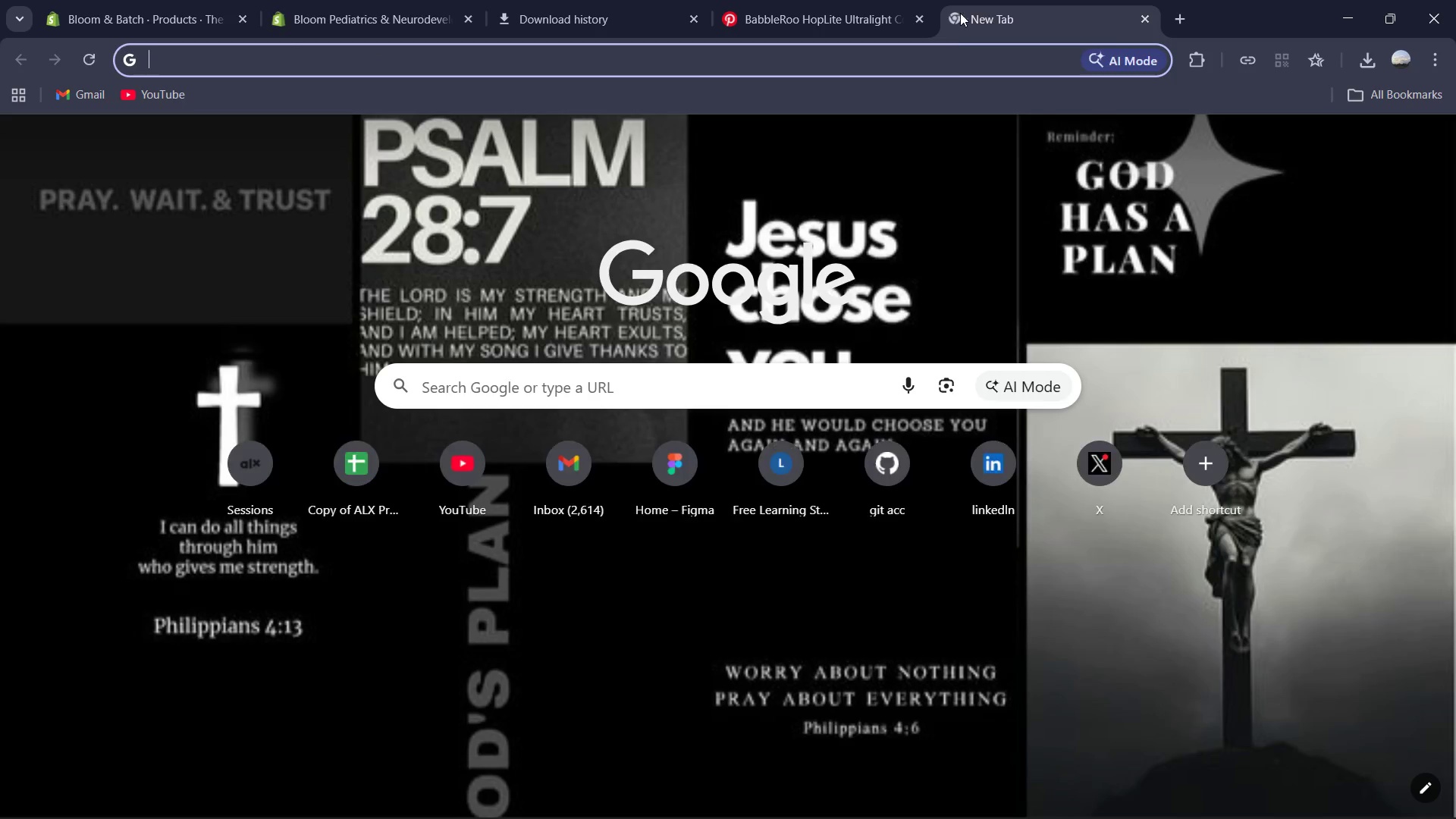 
key(Control+V)
 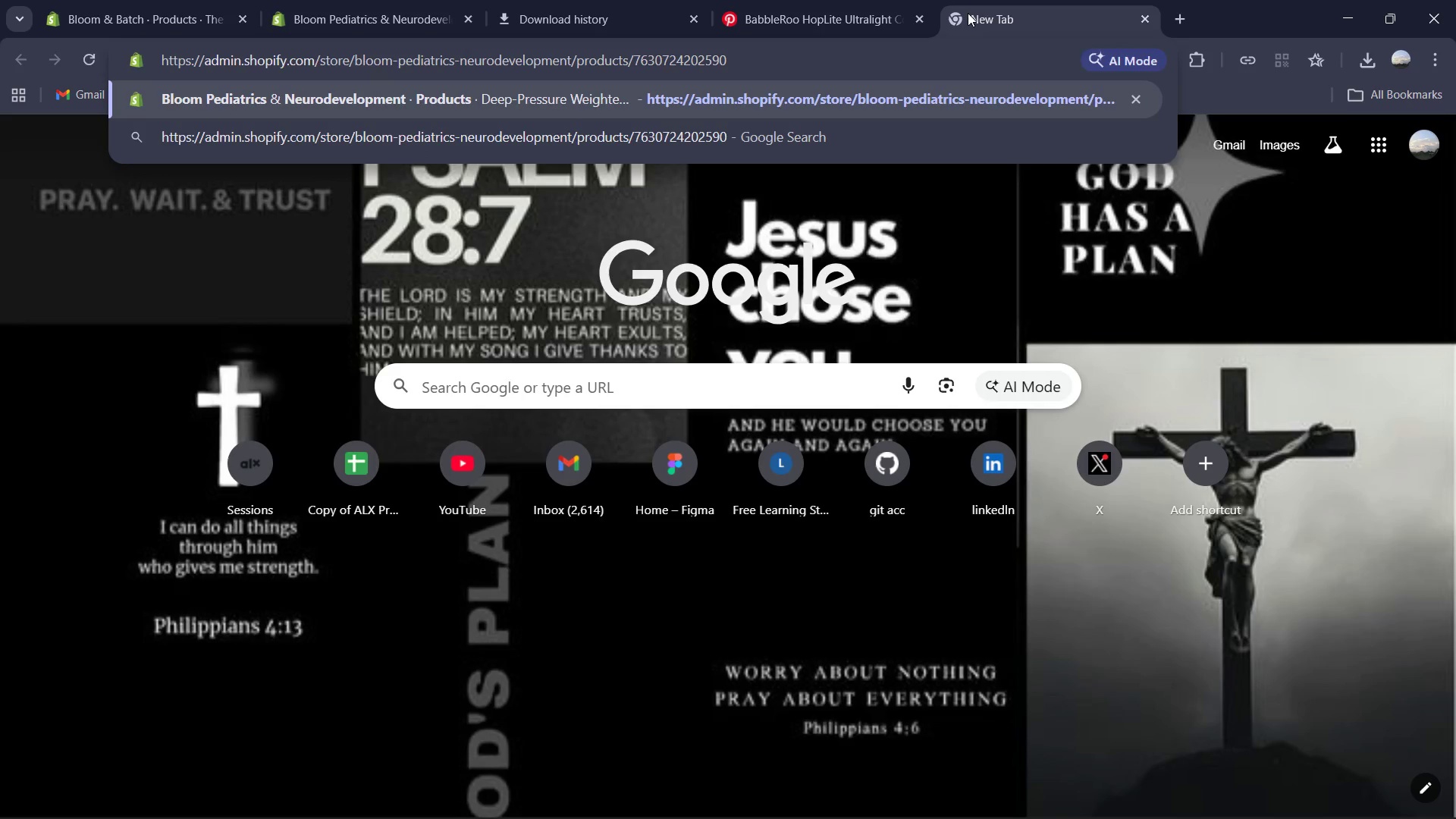 
key(Enter)
 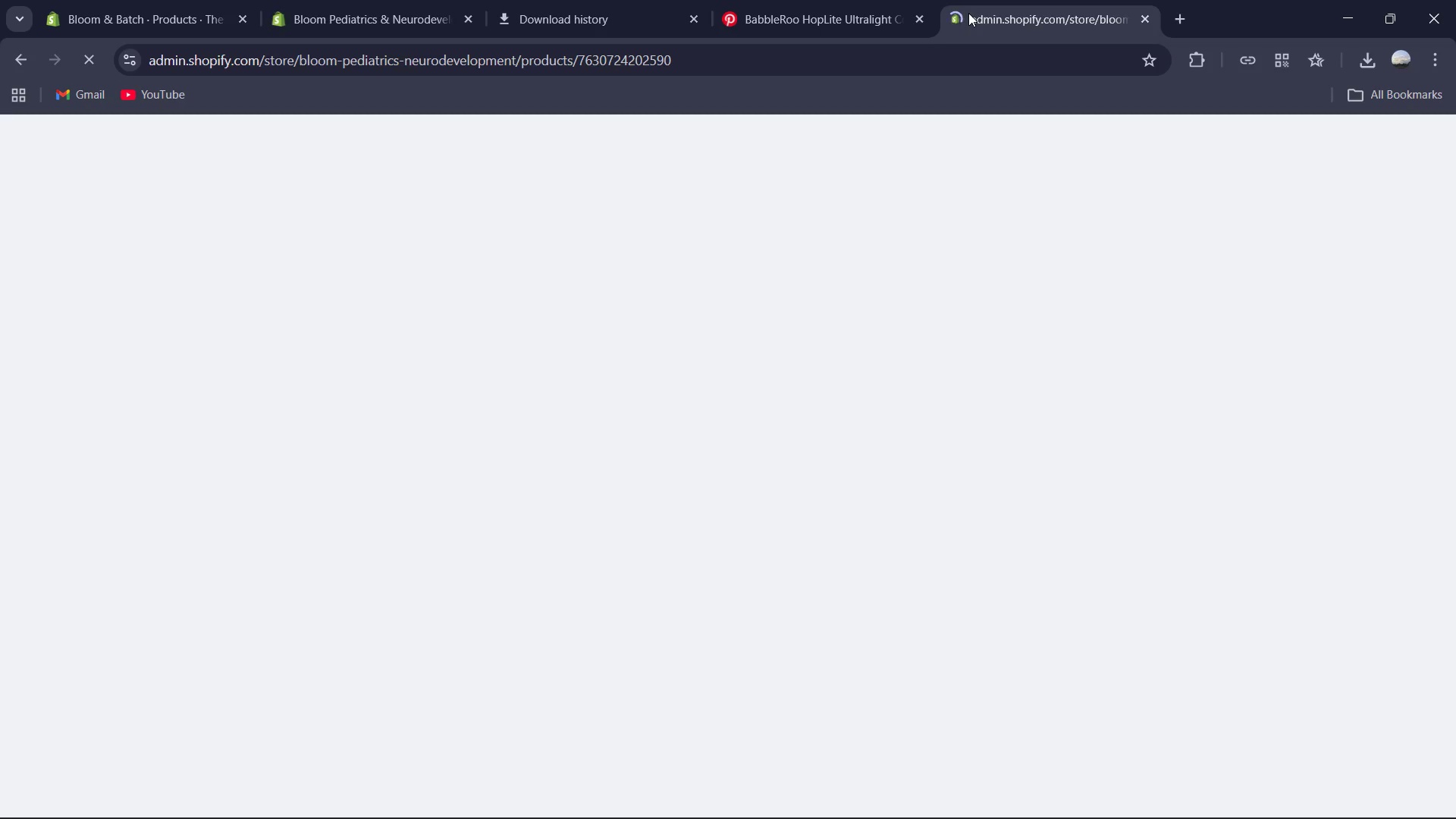 
left_click_drag(start_coordinate=[973, 13], to_coordinate=[359, 0])
 